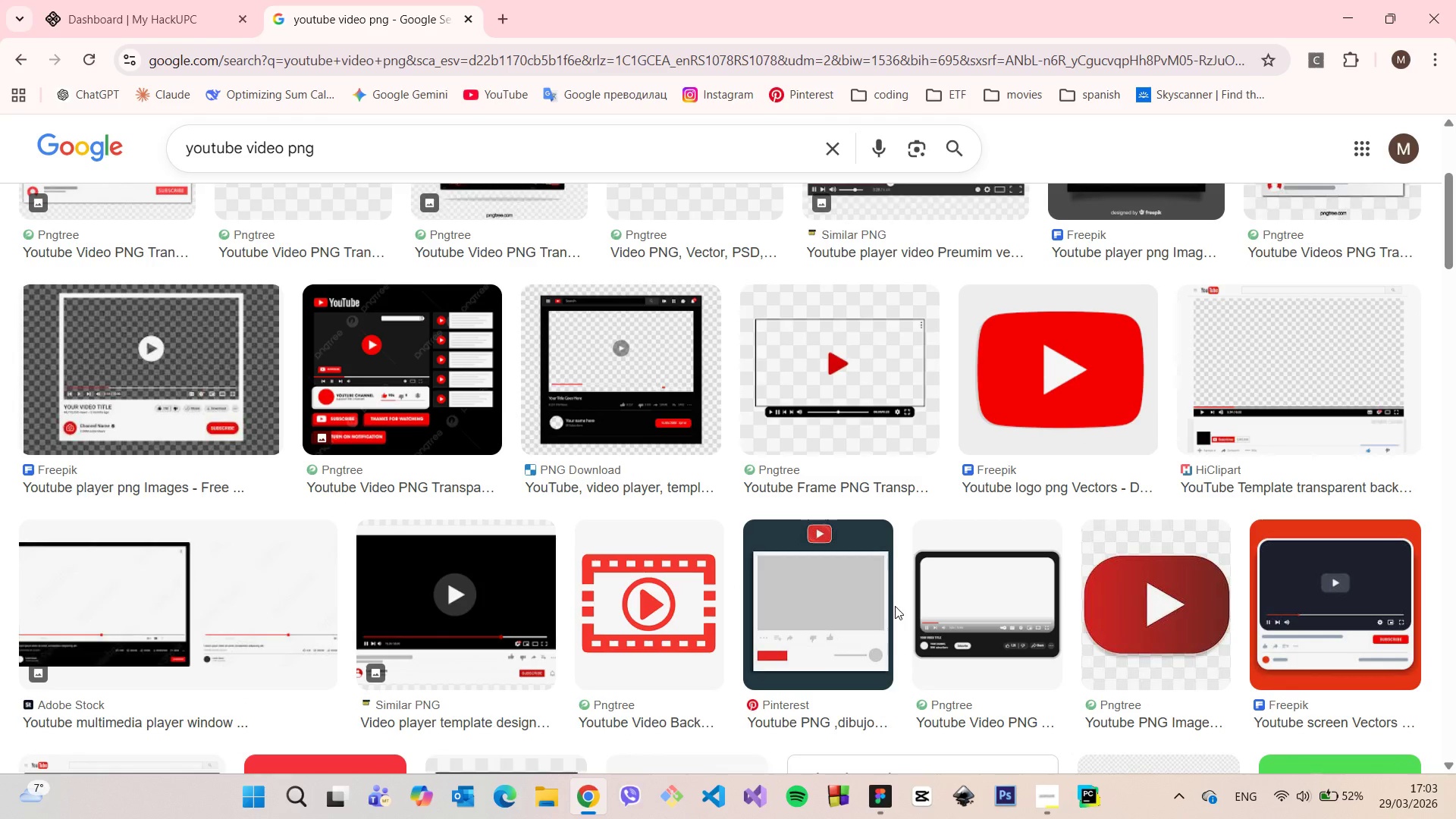 
left_click([1304, 571])
 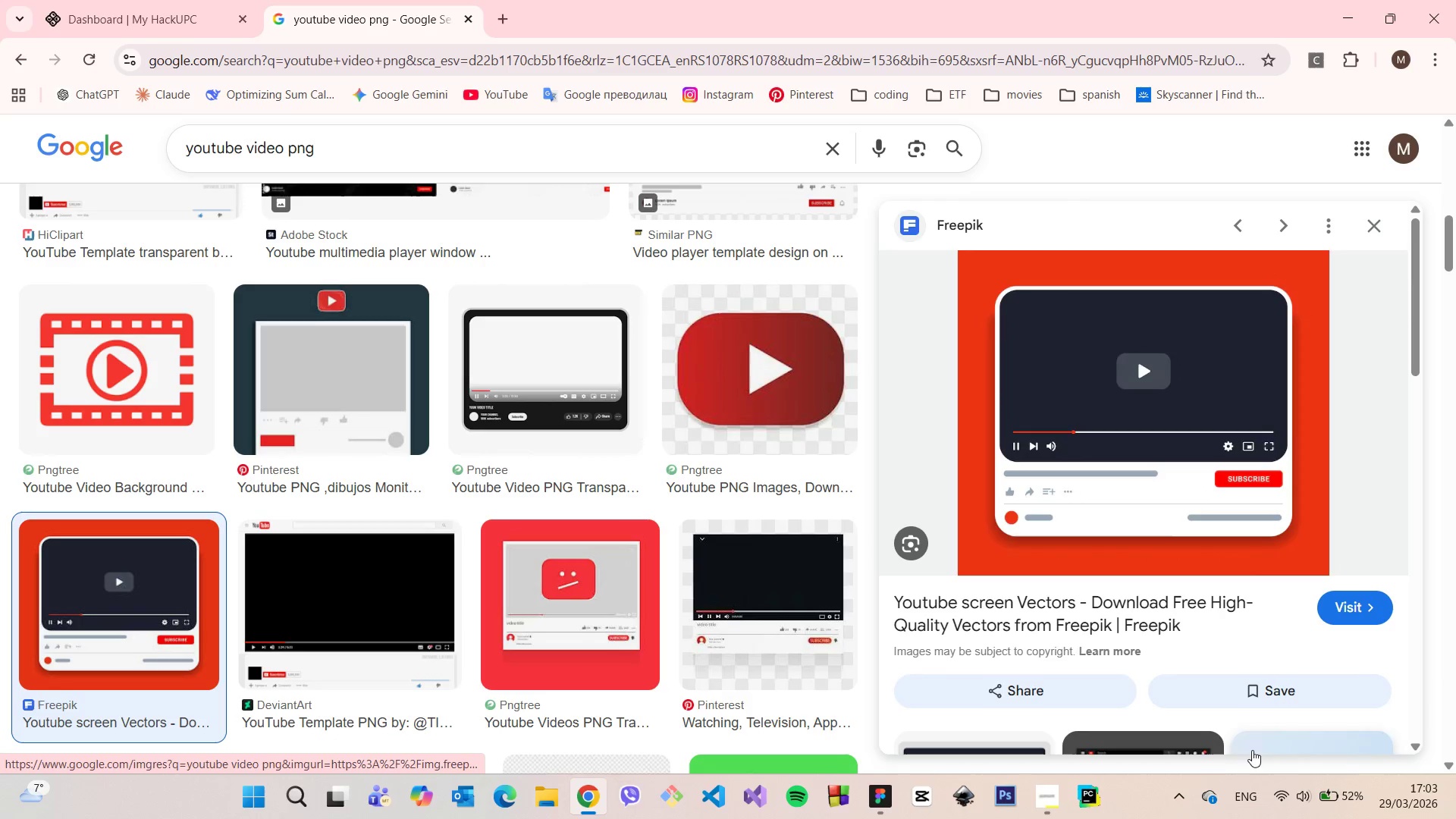 
left_click([1185, 798])
 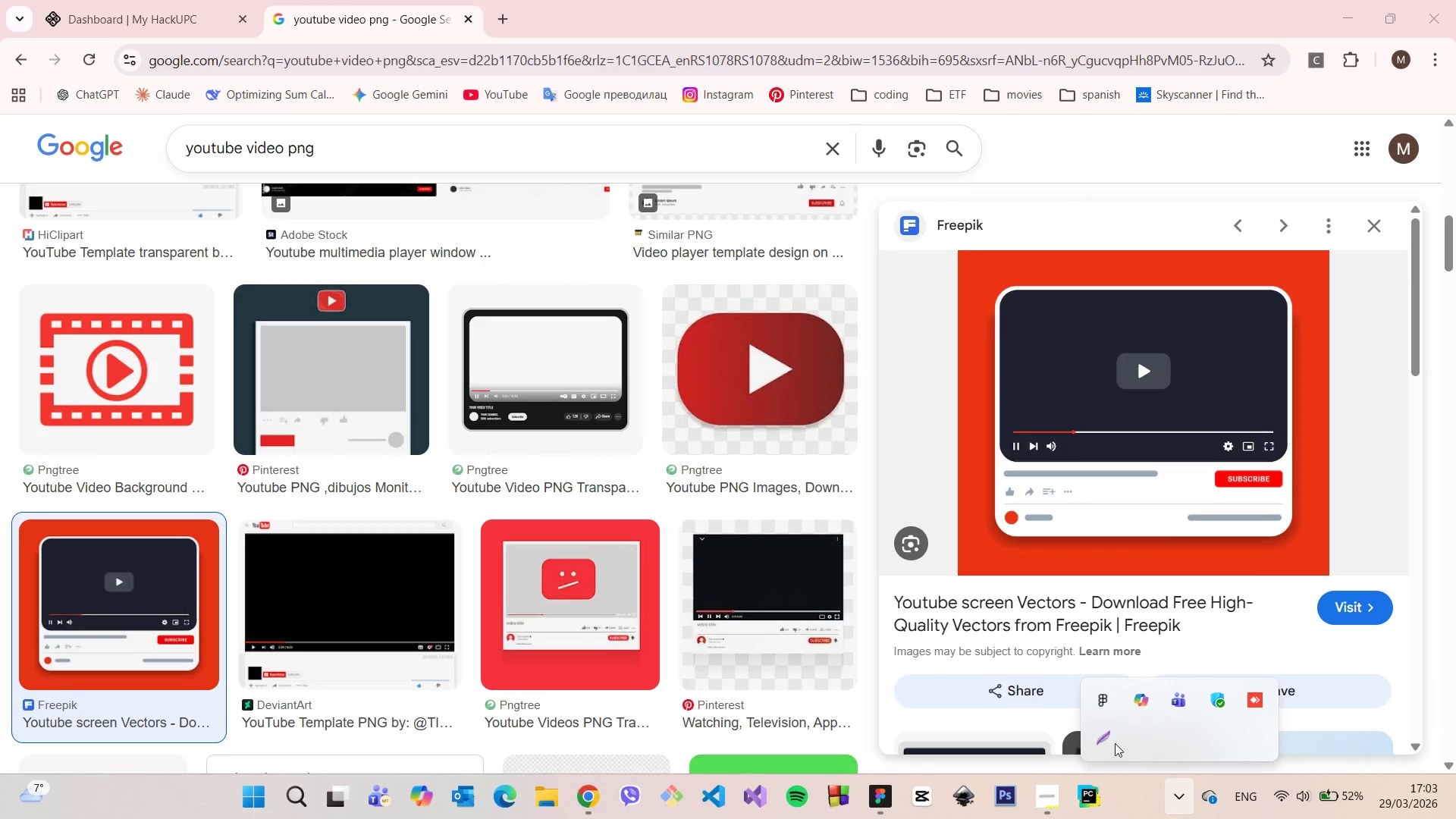 
left_click([1110, 741])
 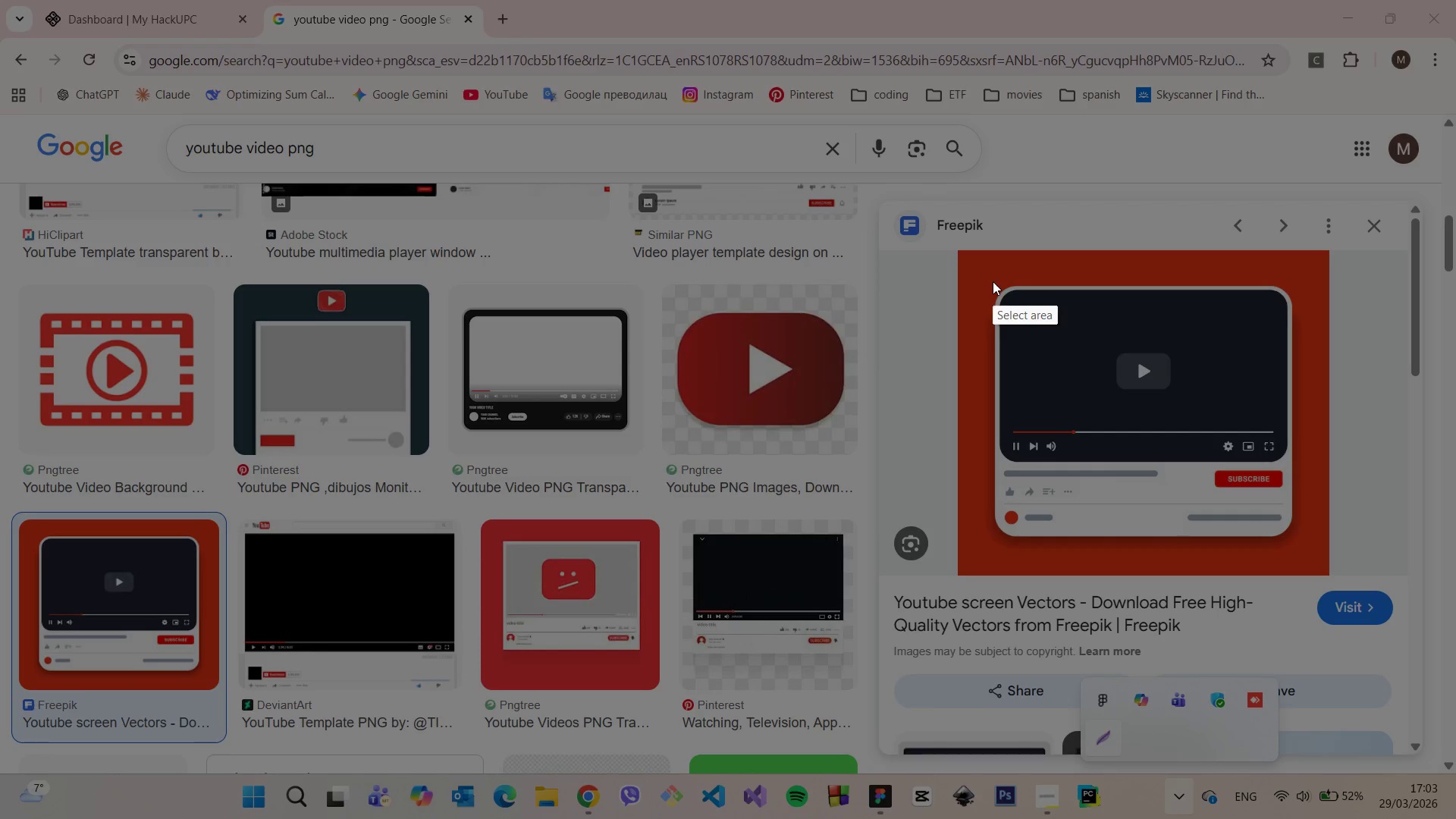 
wait(5.16)
 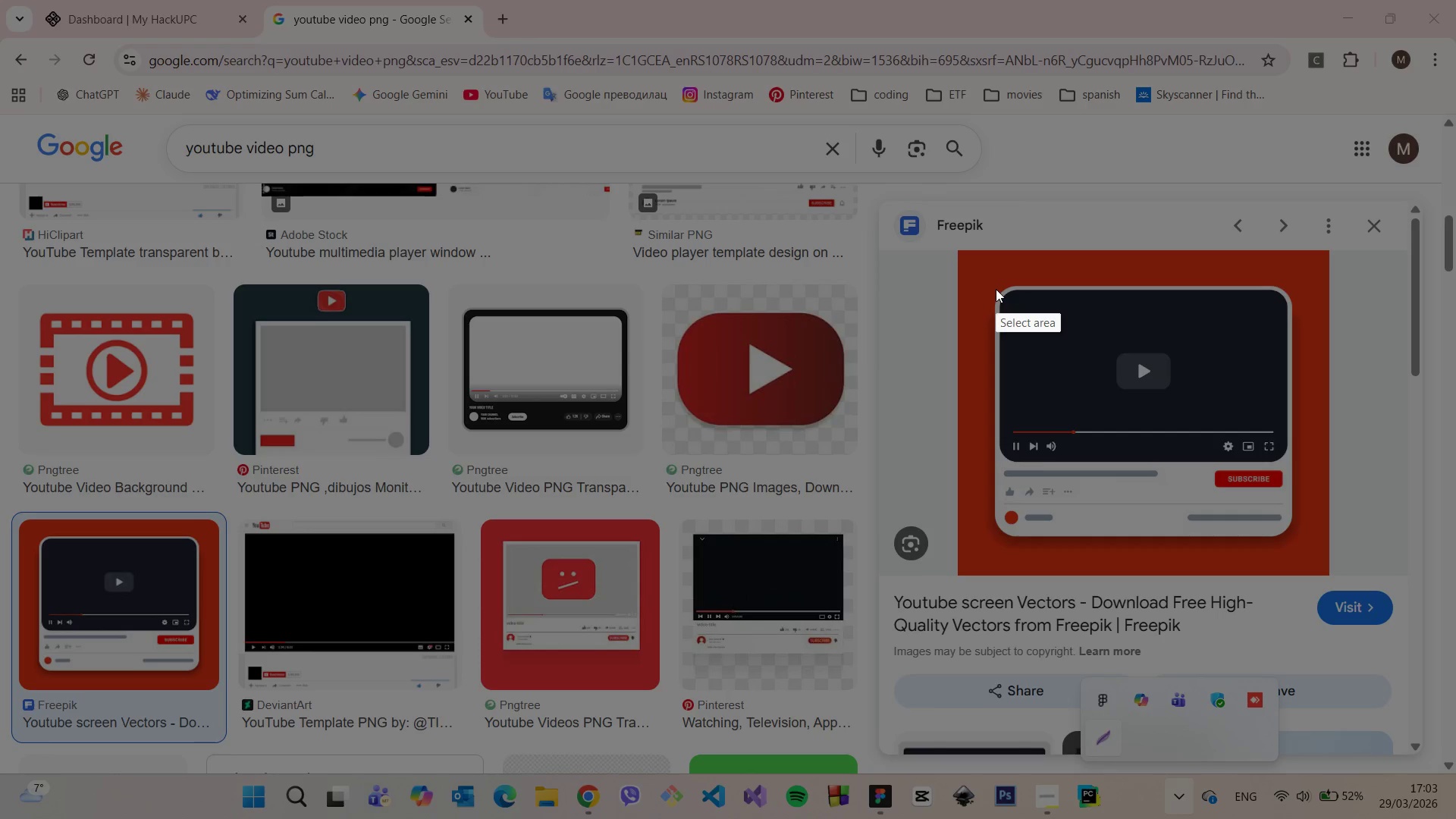 
left_click_drag(start_coordinate=[993, 281], to_coordinate=[1294, 471])
 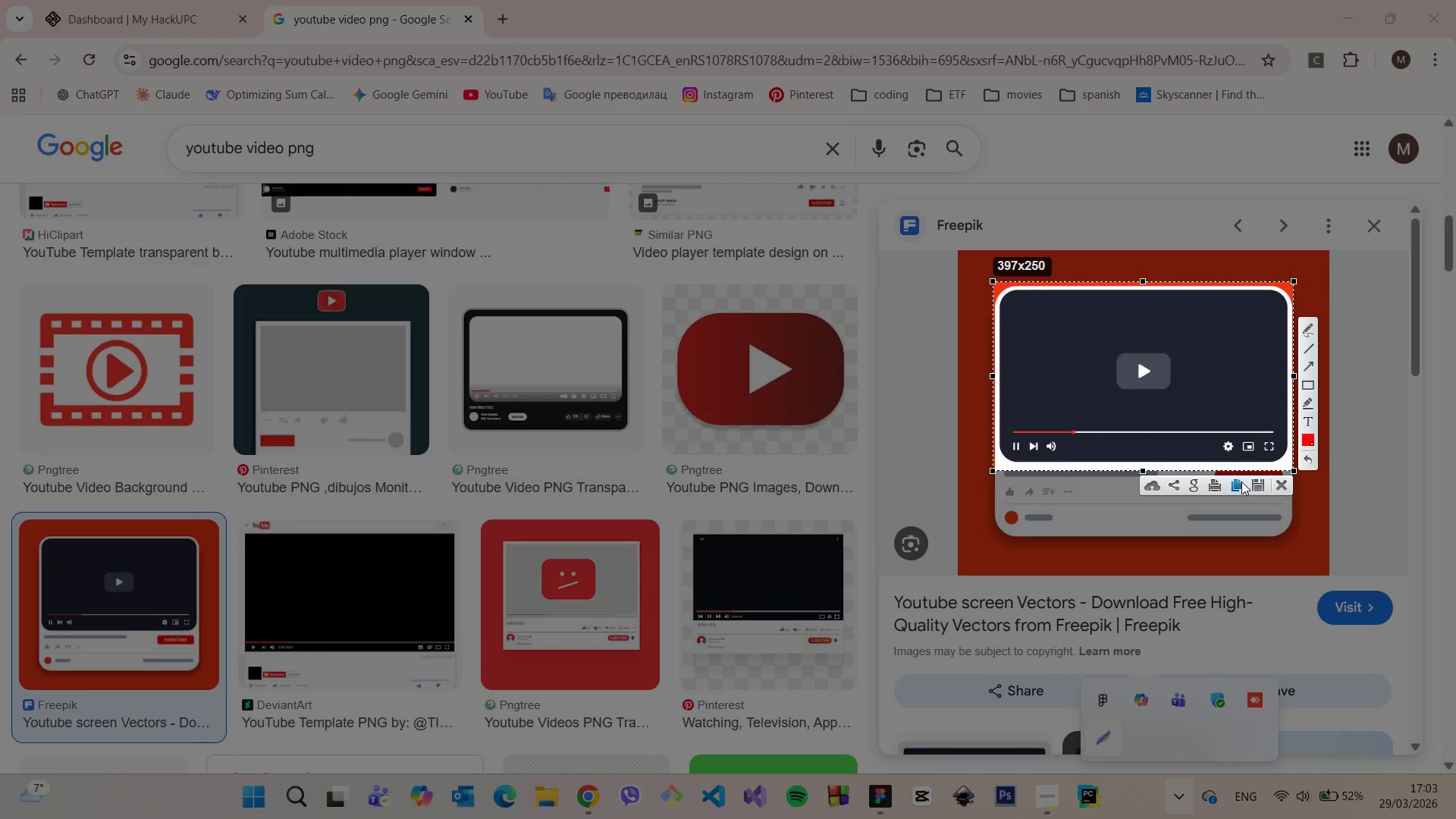 
left_click([1238, 482])
 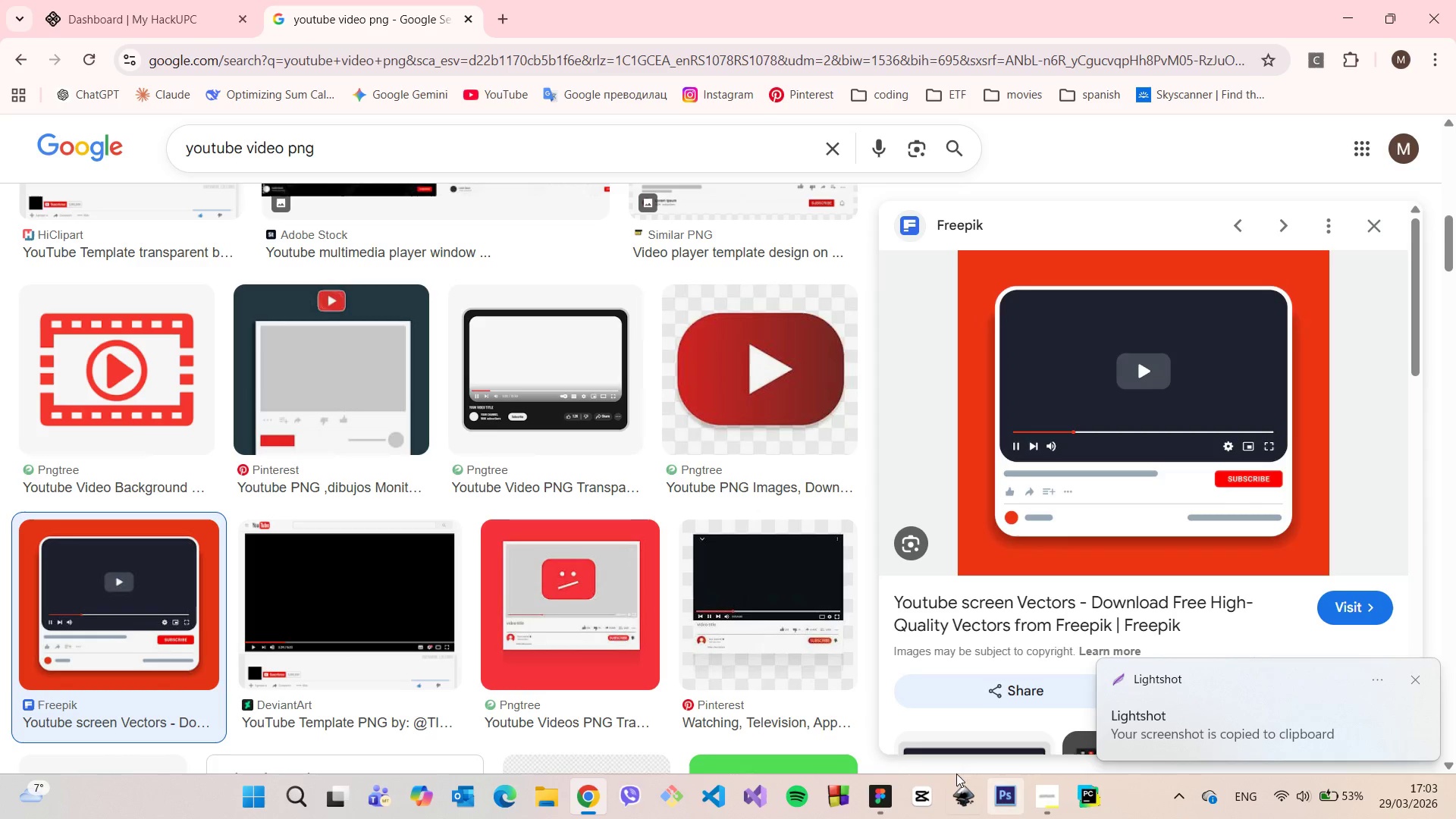 
left_click([884, 780])
 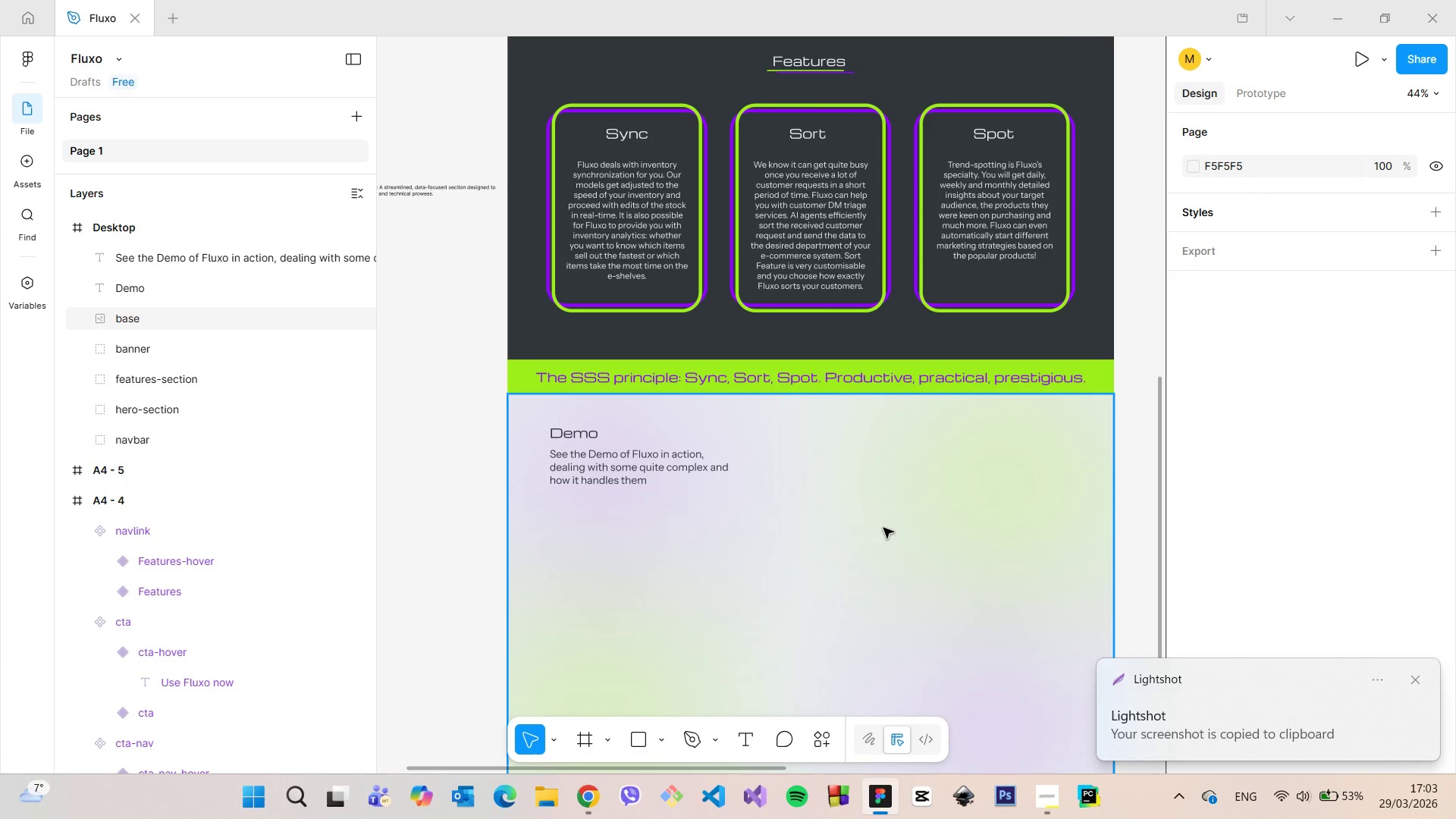 
key(Control+V)
 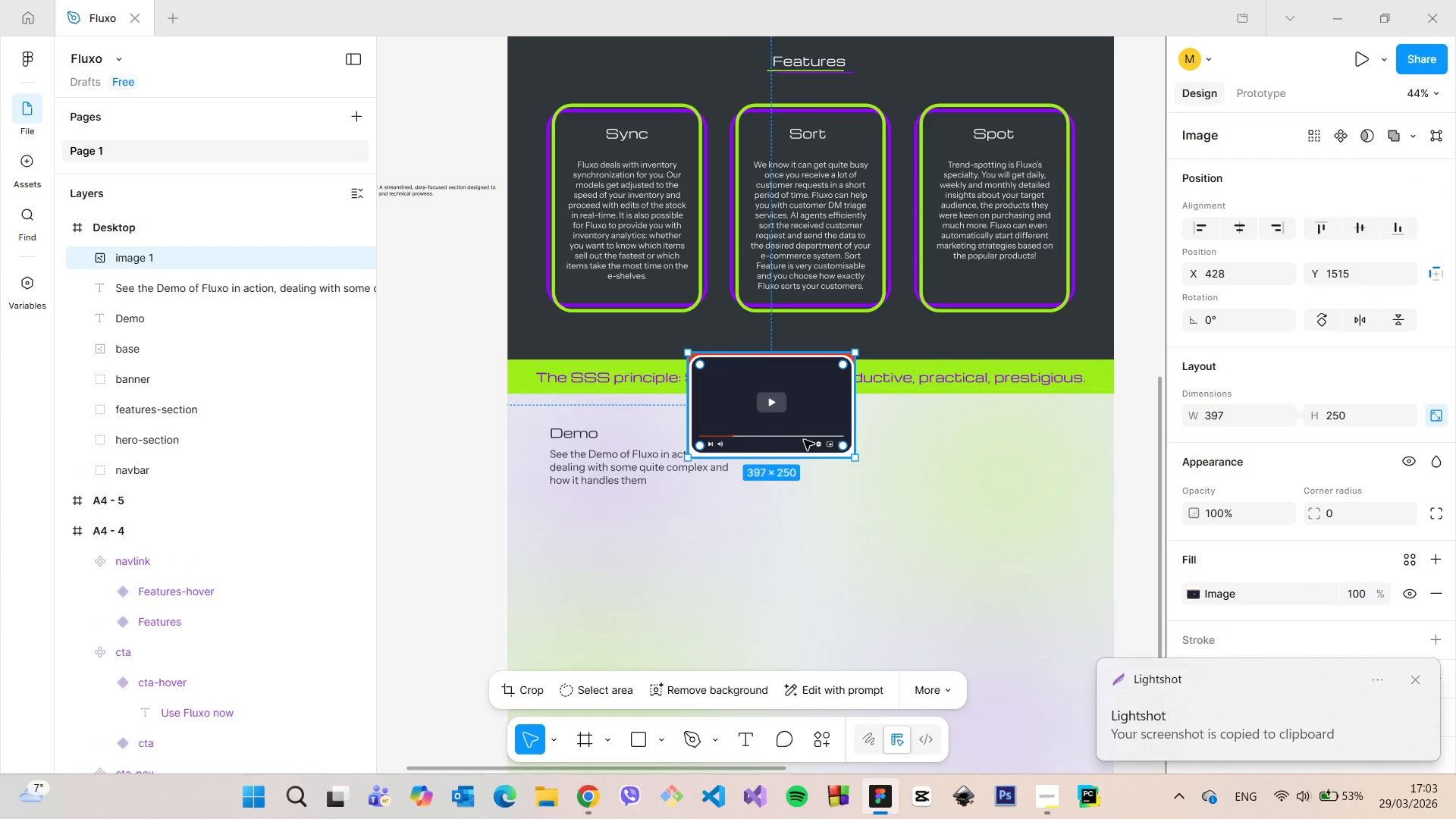 
left_click_drag(start_coordinate=[784, 429], to_coordinate=[847, 500])
 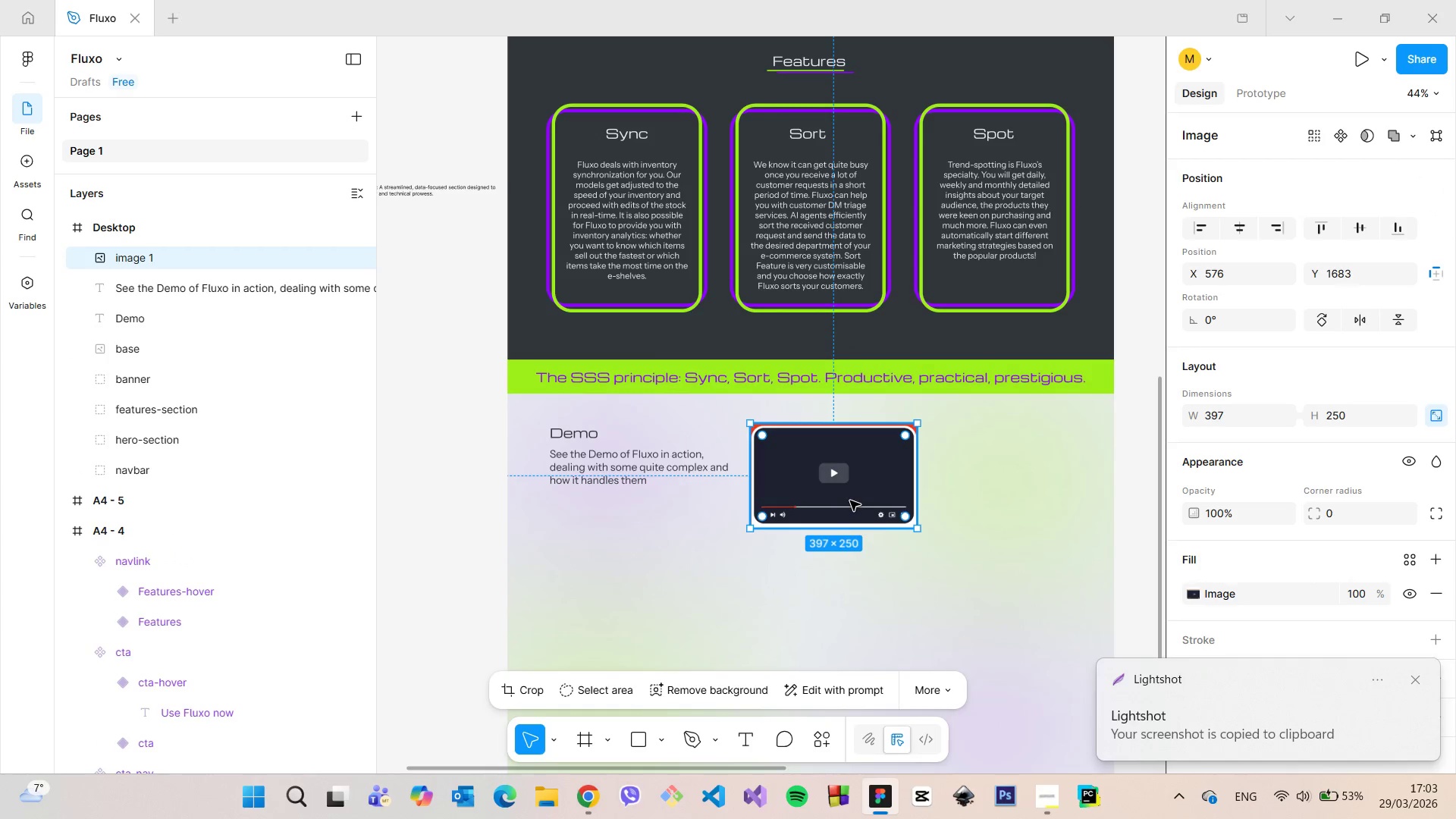 
right_click([850, 500])
 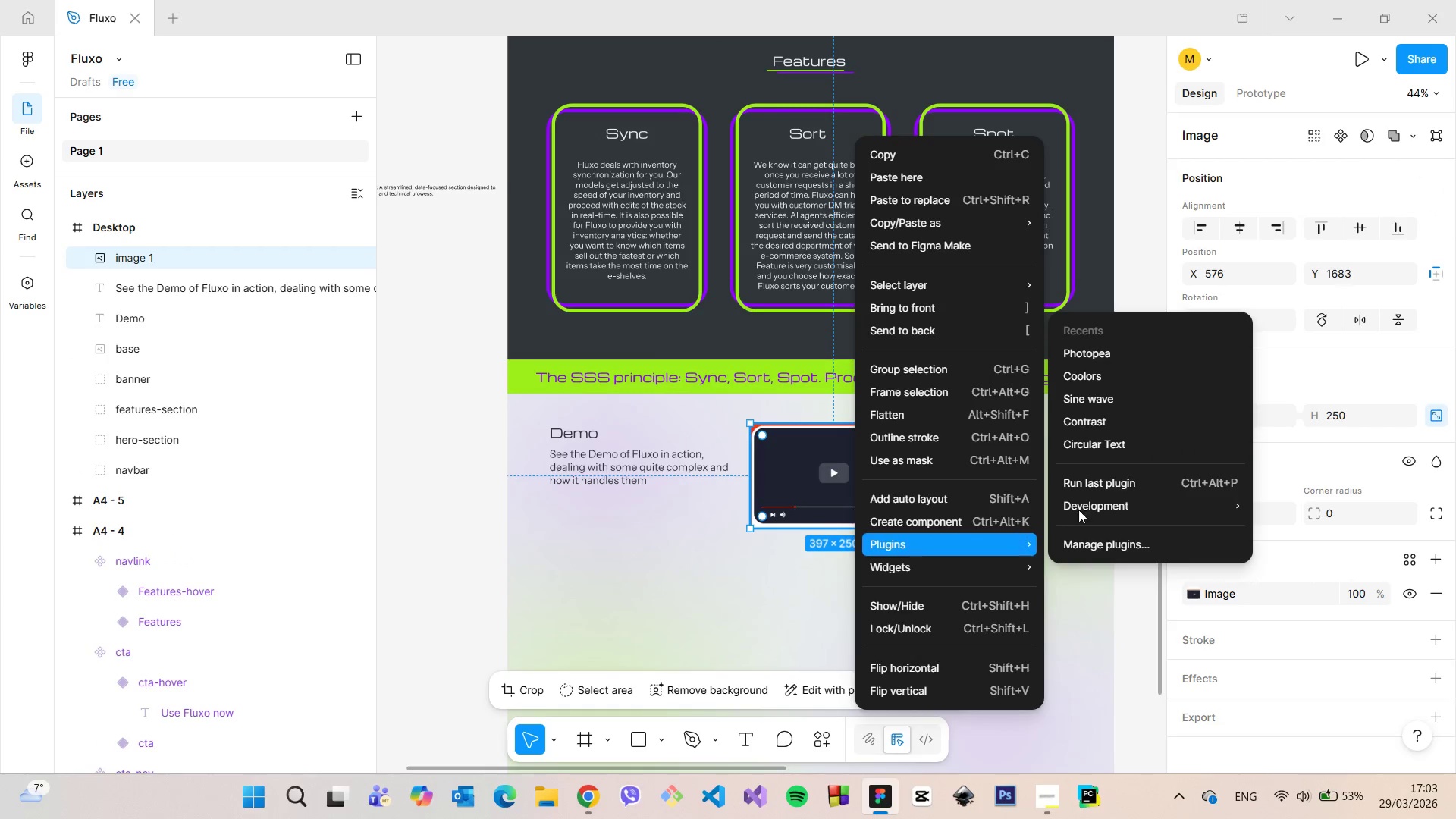 
left_click([1126, 359])
 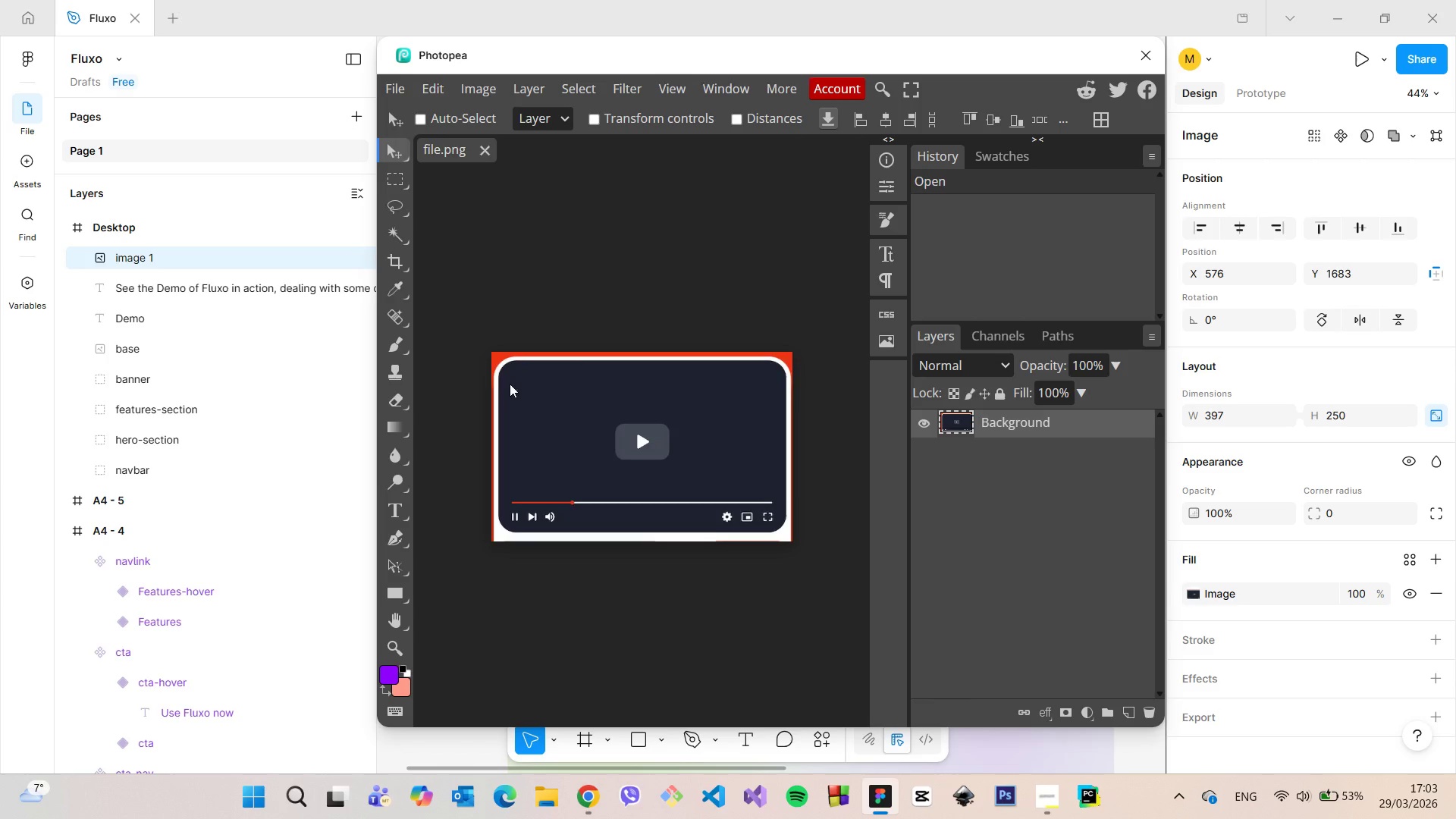 
scroll: coordinate [551, 426], scroll_direction: none, amount: 0.0
 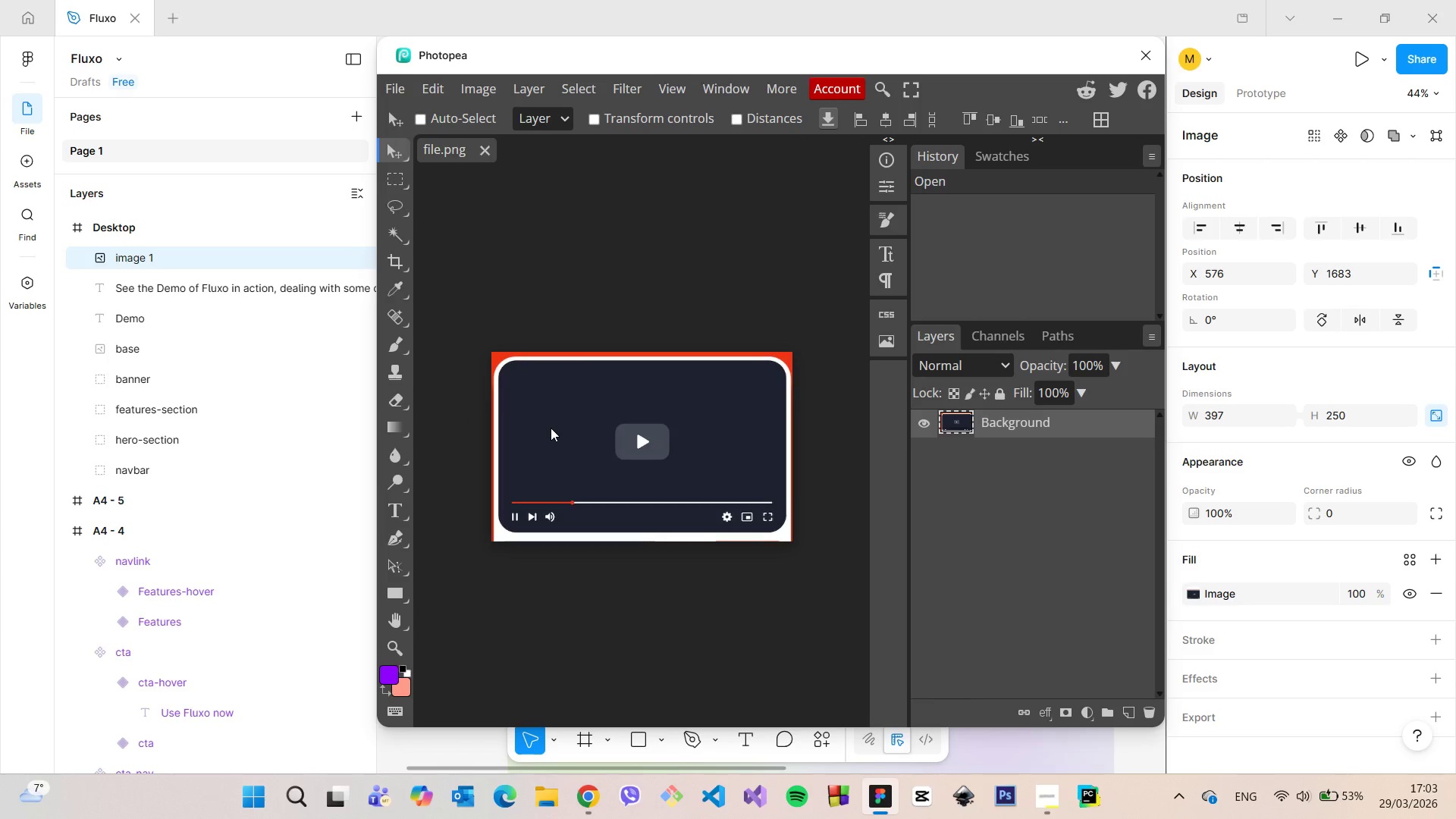 
hold_key(key=AltLeft, duration=0.58)
 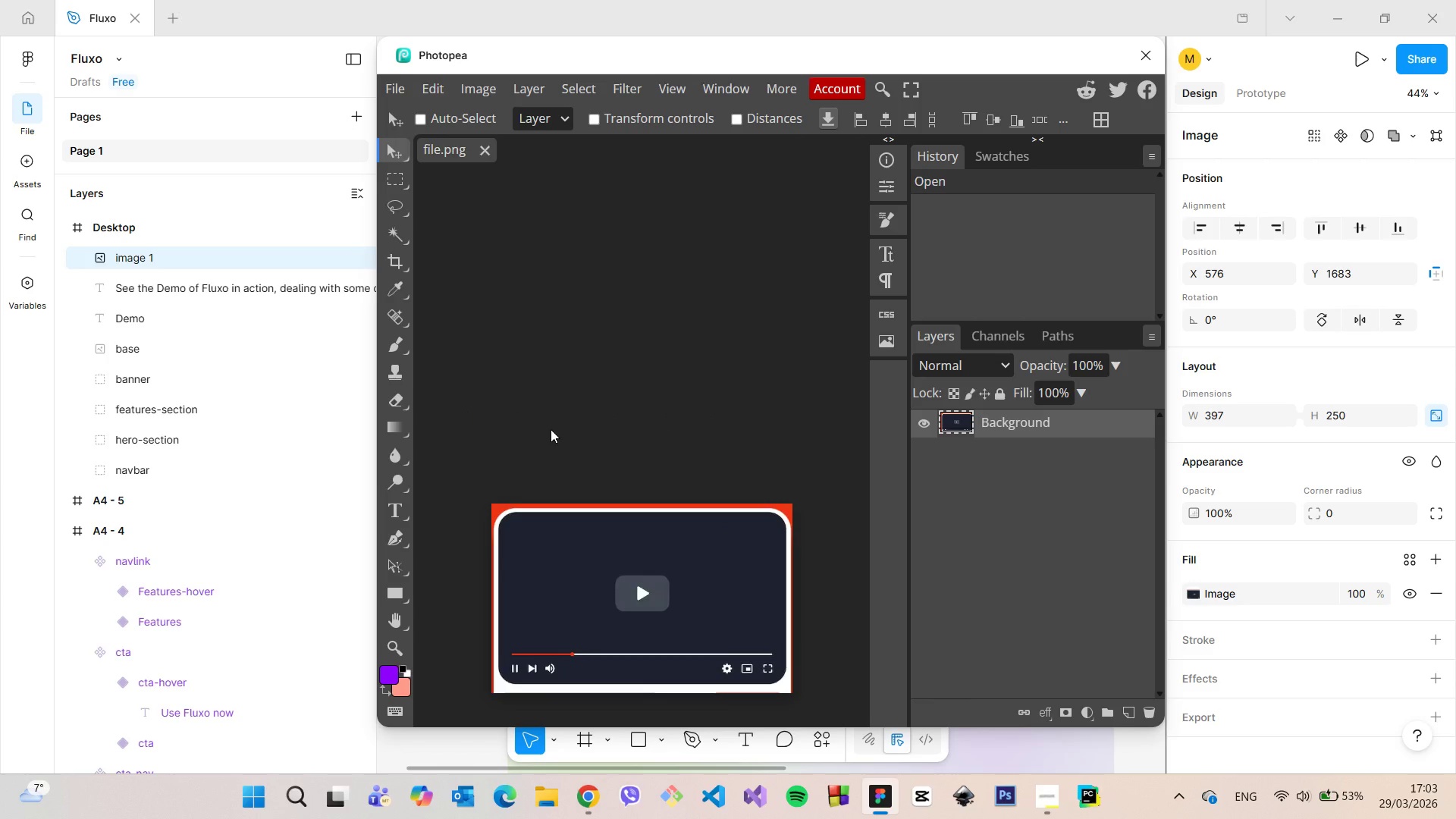 
hold_key(key=AltLeft, duration=3.73)
 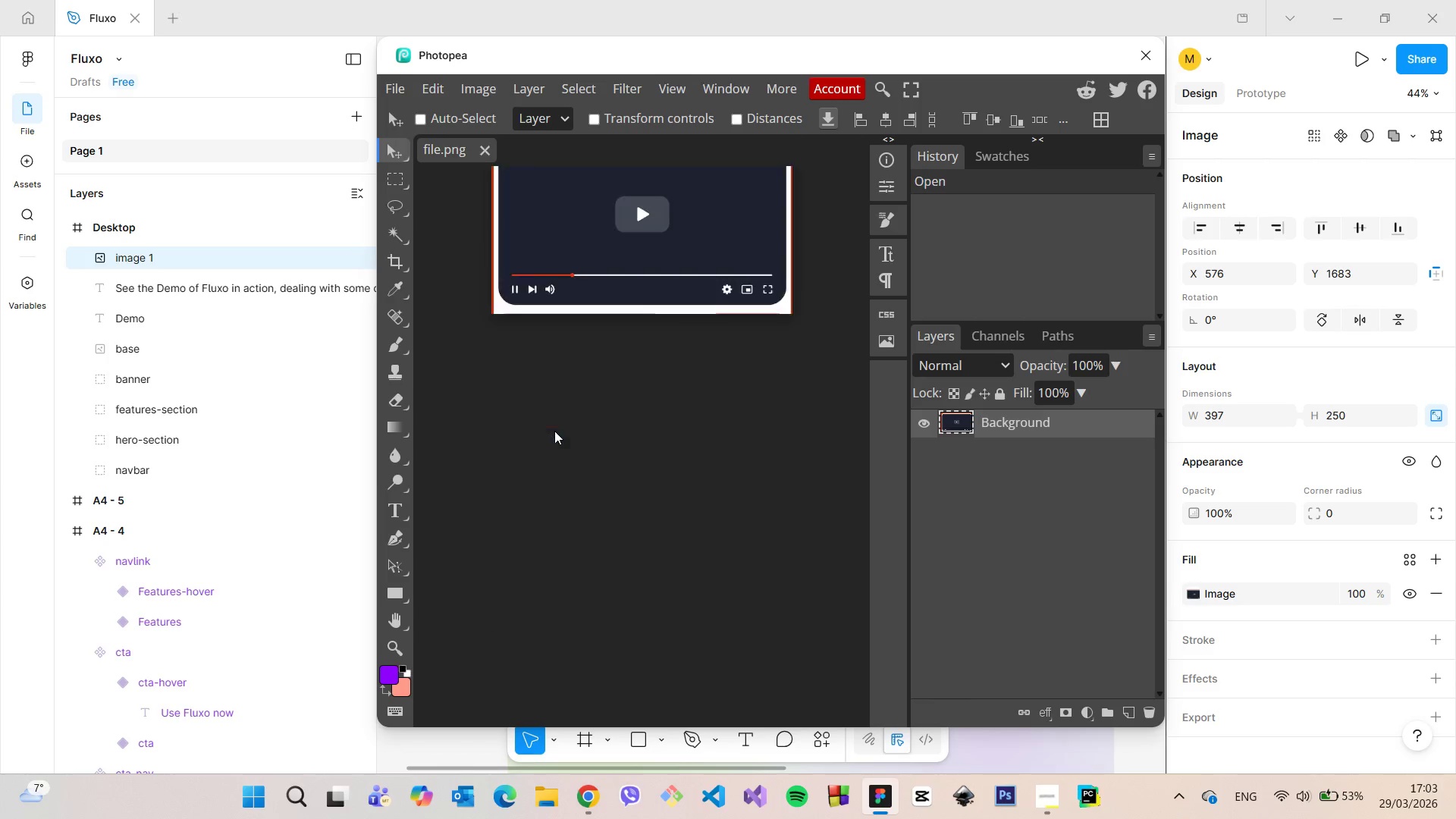 
scroll: coordinate [551, 429], scroll_direction: up, amount: 2.0
 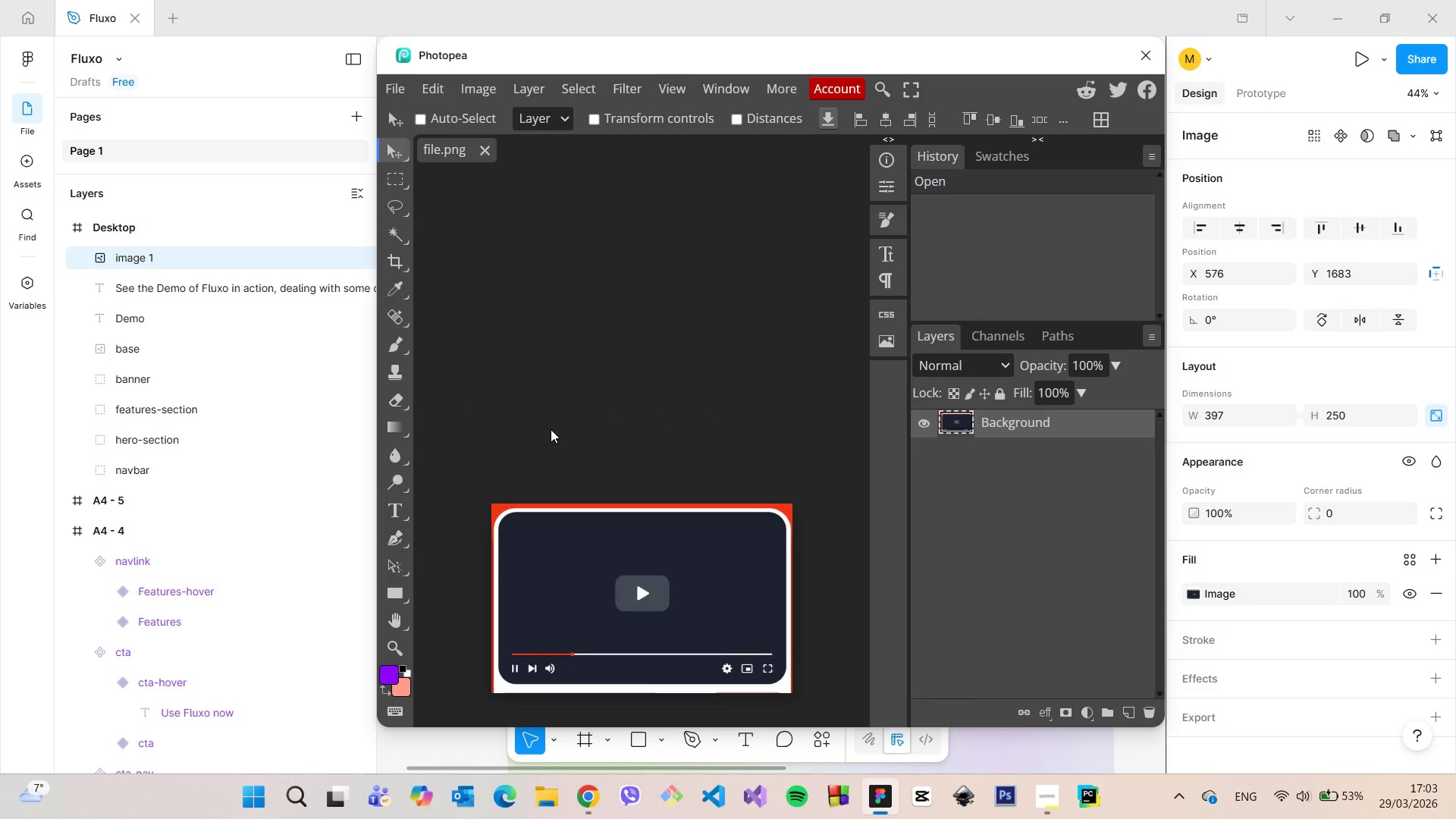 
scroll: coordinate [551, 429], scroll_direction: down, amount: 3.0
 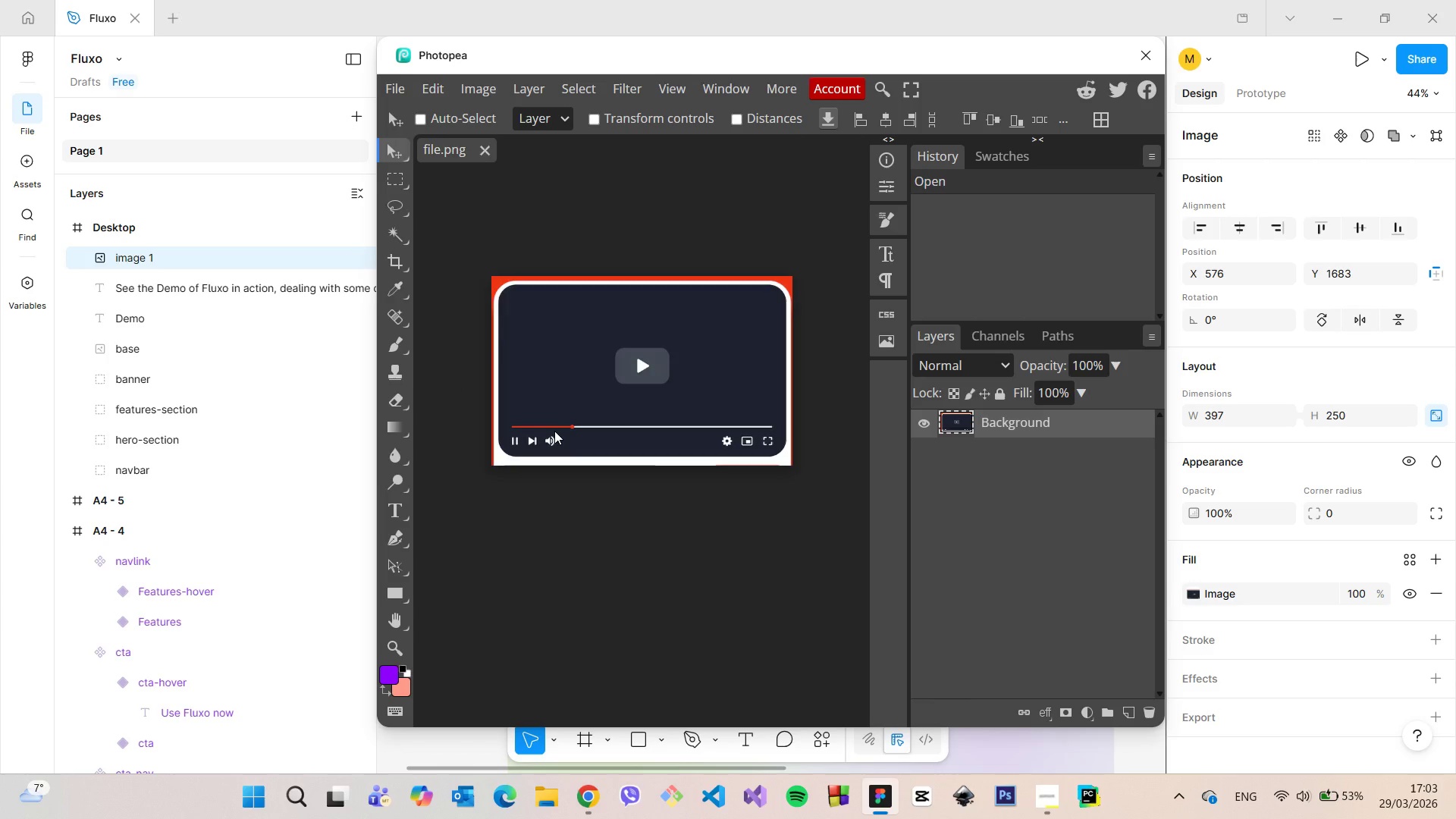 
hold_key(key=AltLeft, duration=0.84)
scroll: coordinate [554, 431], scroll_direction: down, amount: 2.0
 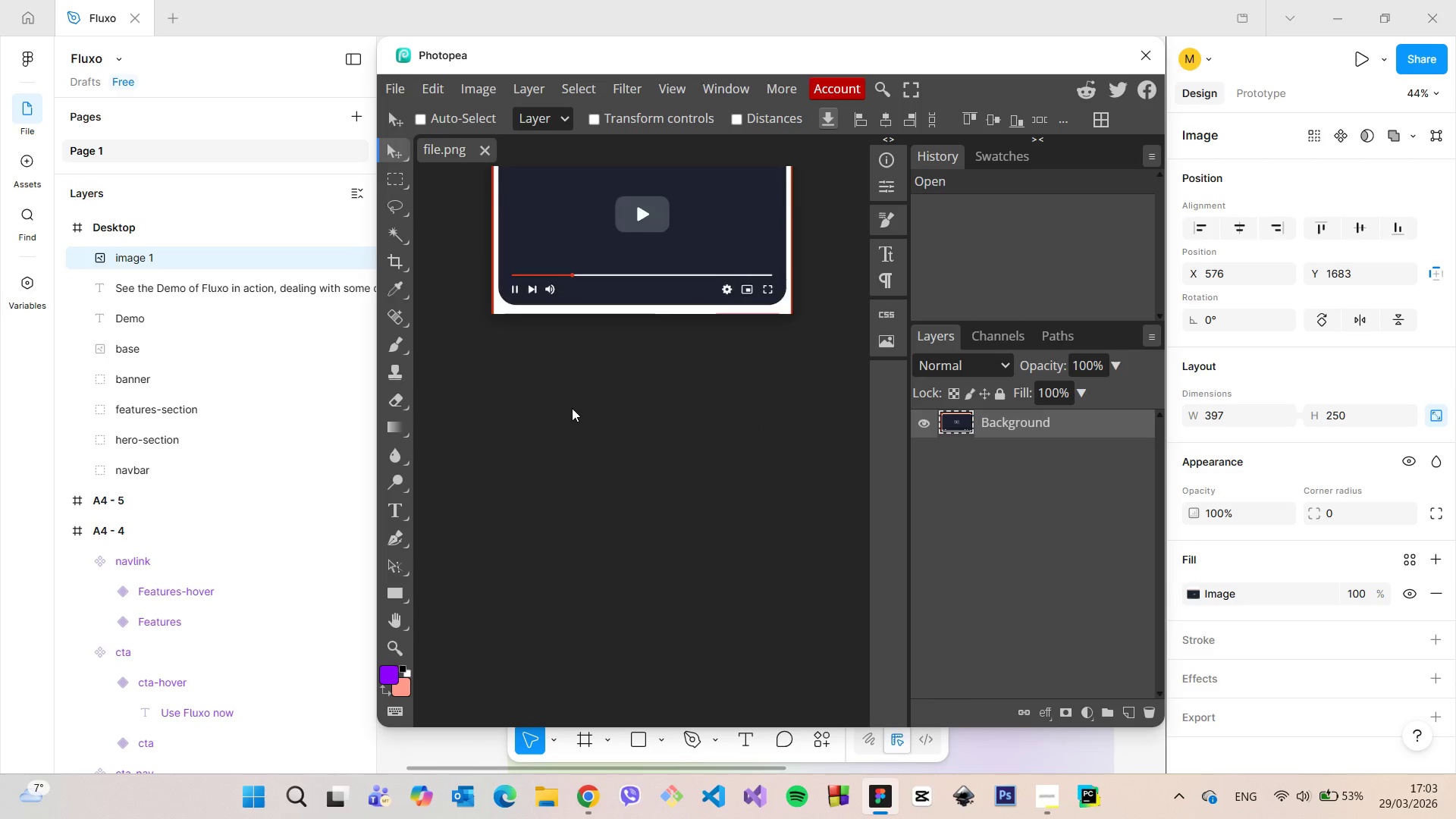 
scroll: coordinate [572, 408], scroll_direction: up, amount: 2.0
 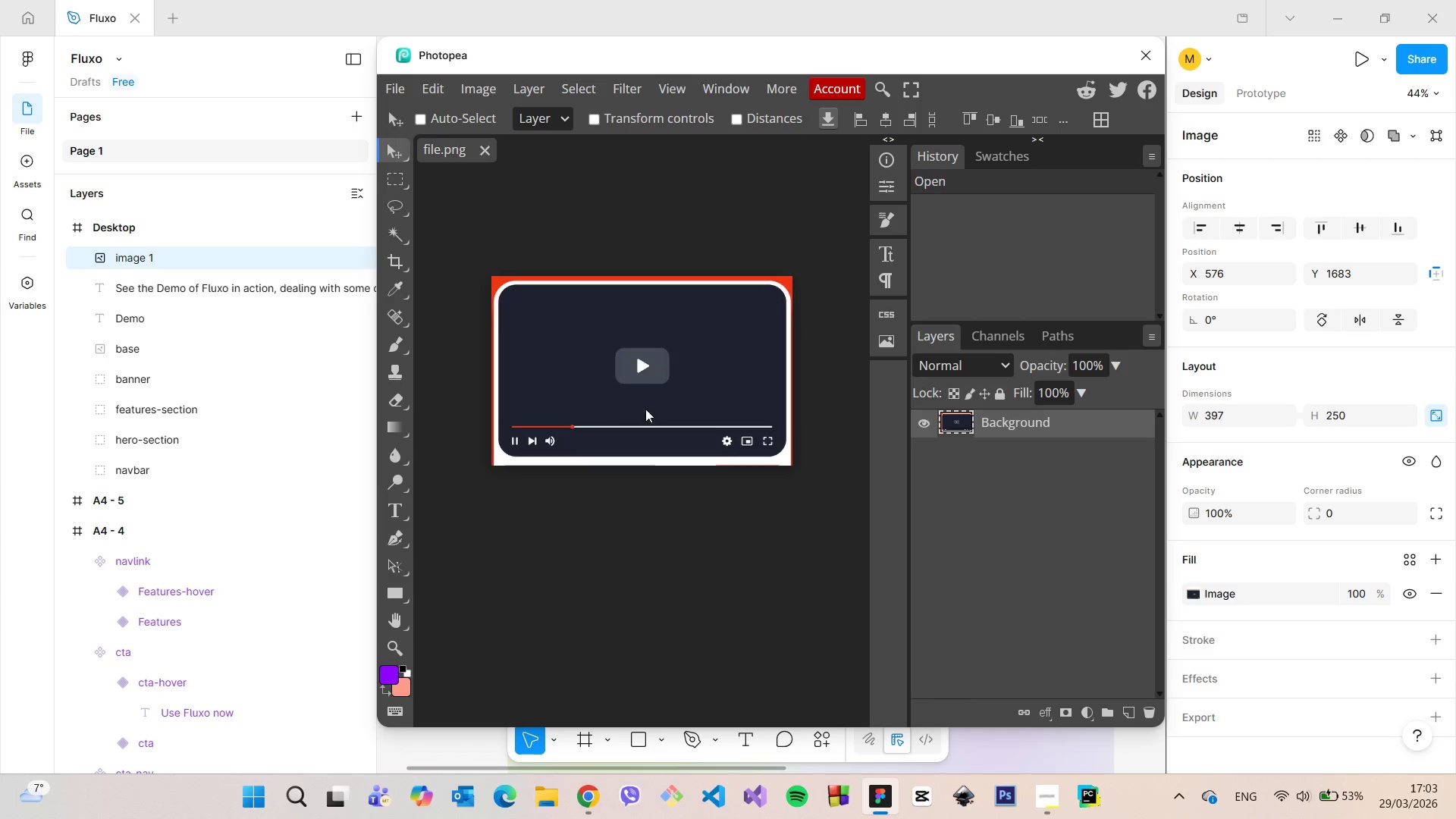 
hold_key(key=ControlLeft, duration=1.44)
scroll: coordinate [664, 396], scroll_direction: none, amount: 0.0
 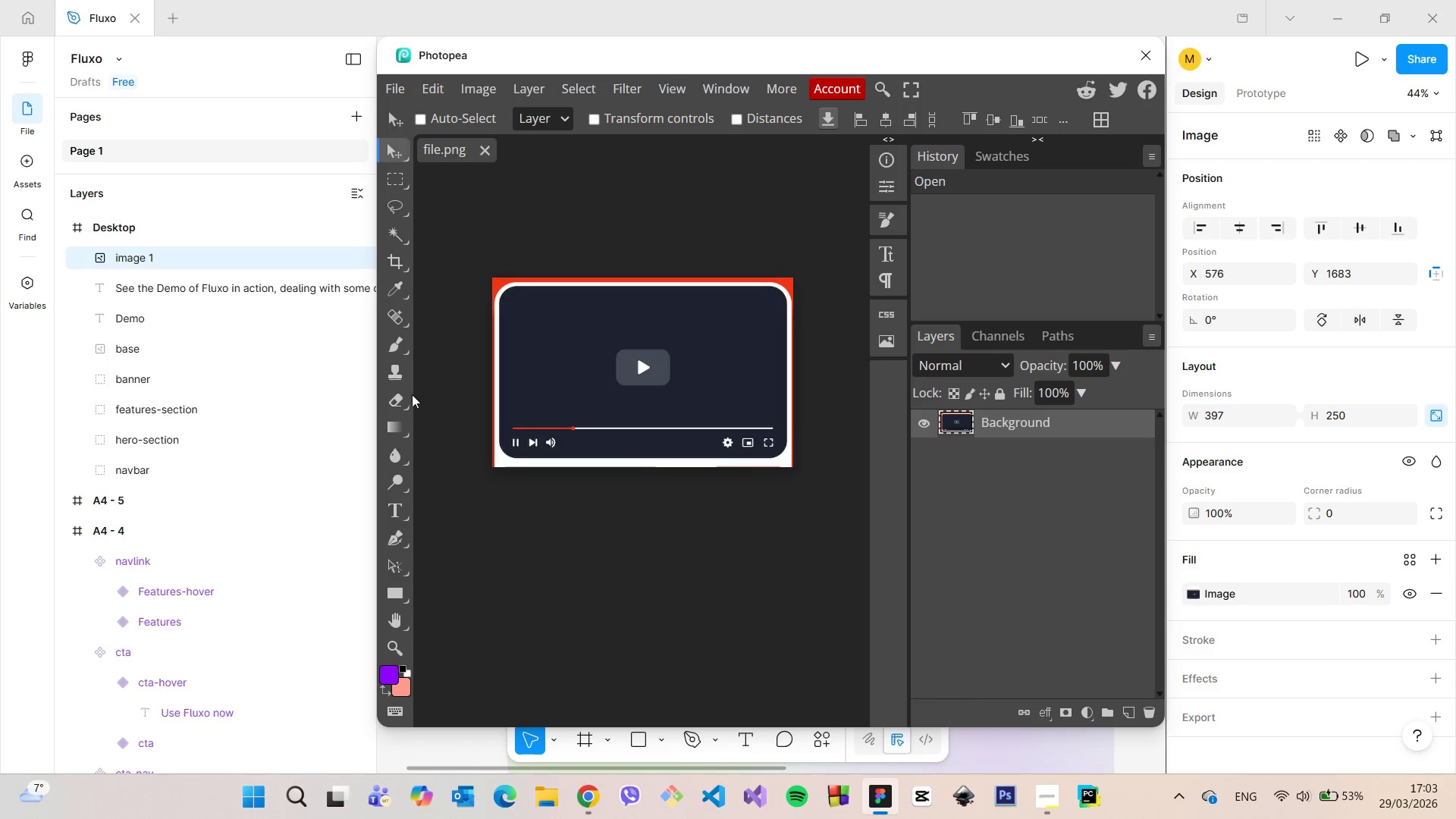 
right_click([397, 404])
 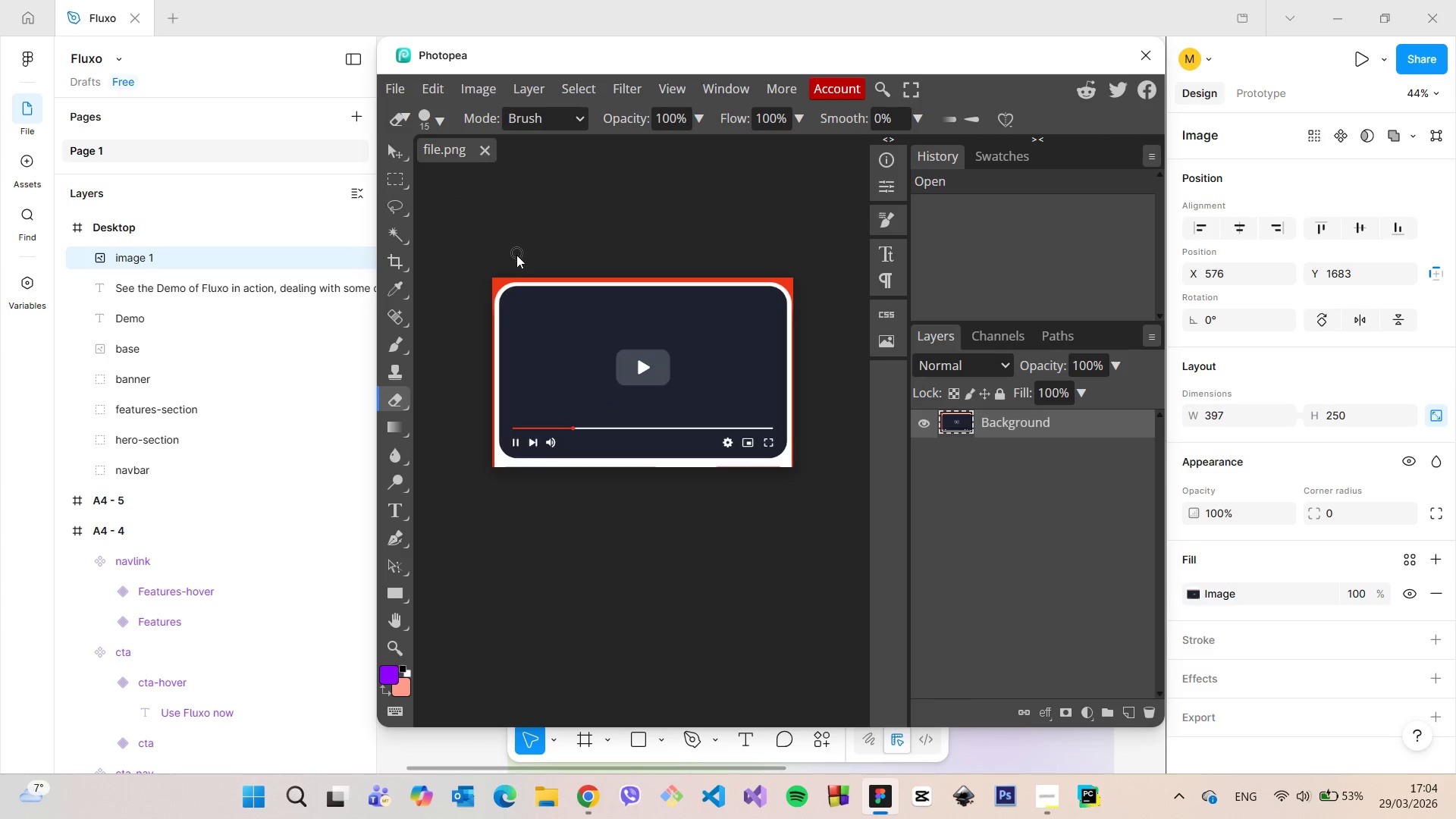 
left_click_drag(start_coordinate=[500, 277], to_coordinate=[792, 280])
 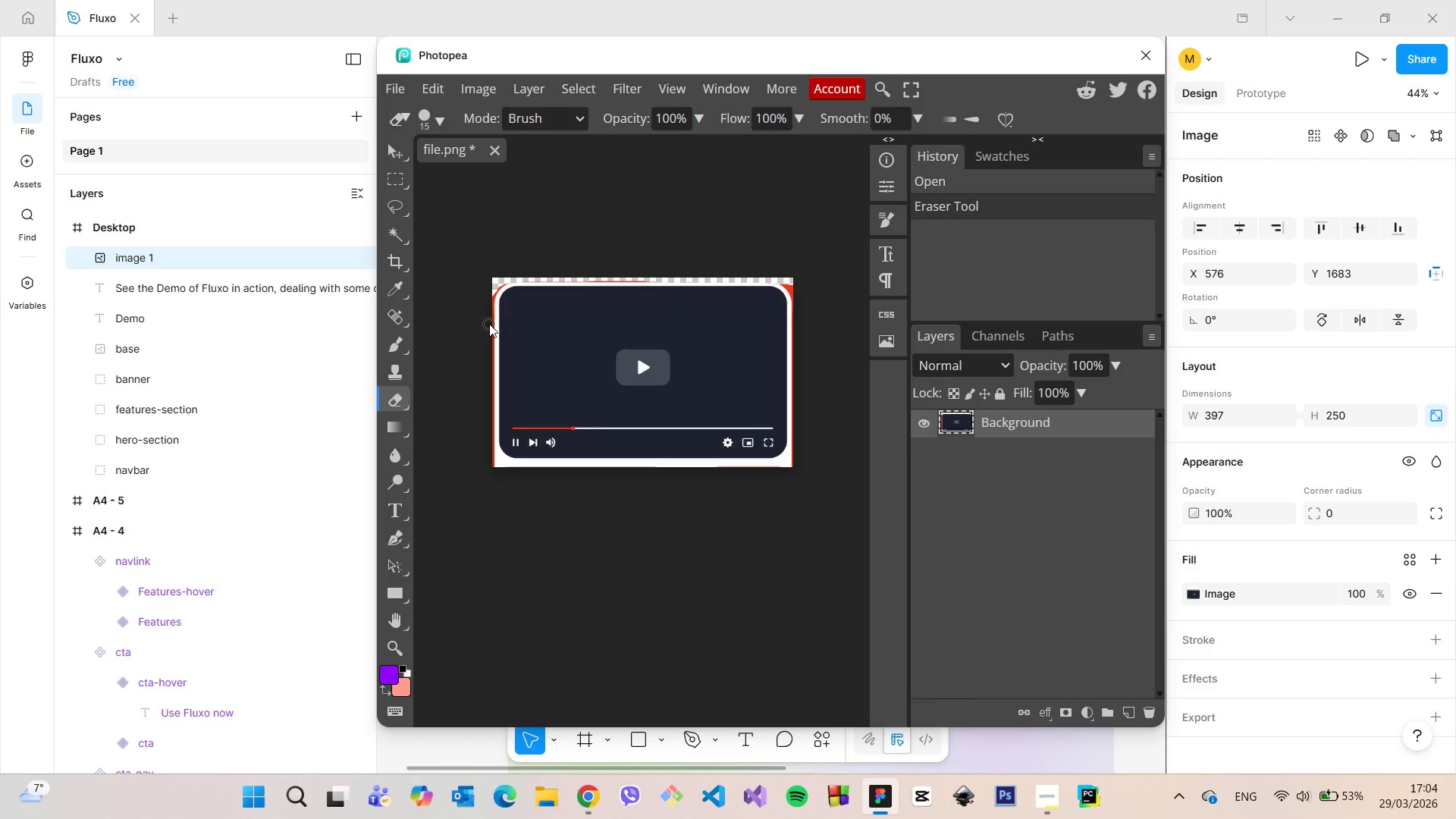 
hold_key(key=AltLeft, duration=1.5)
 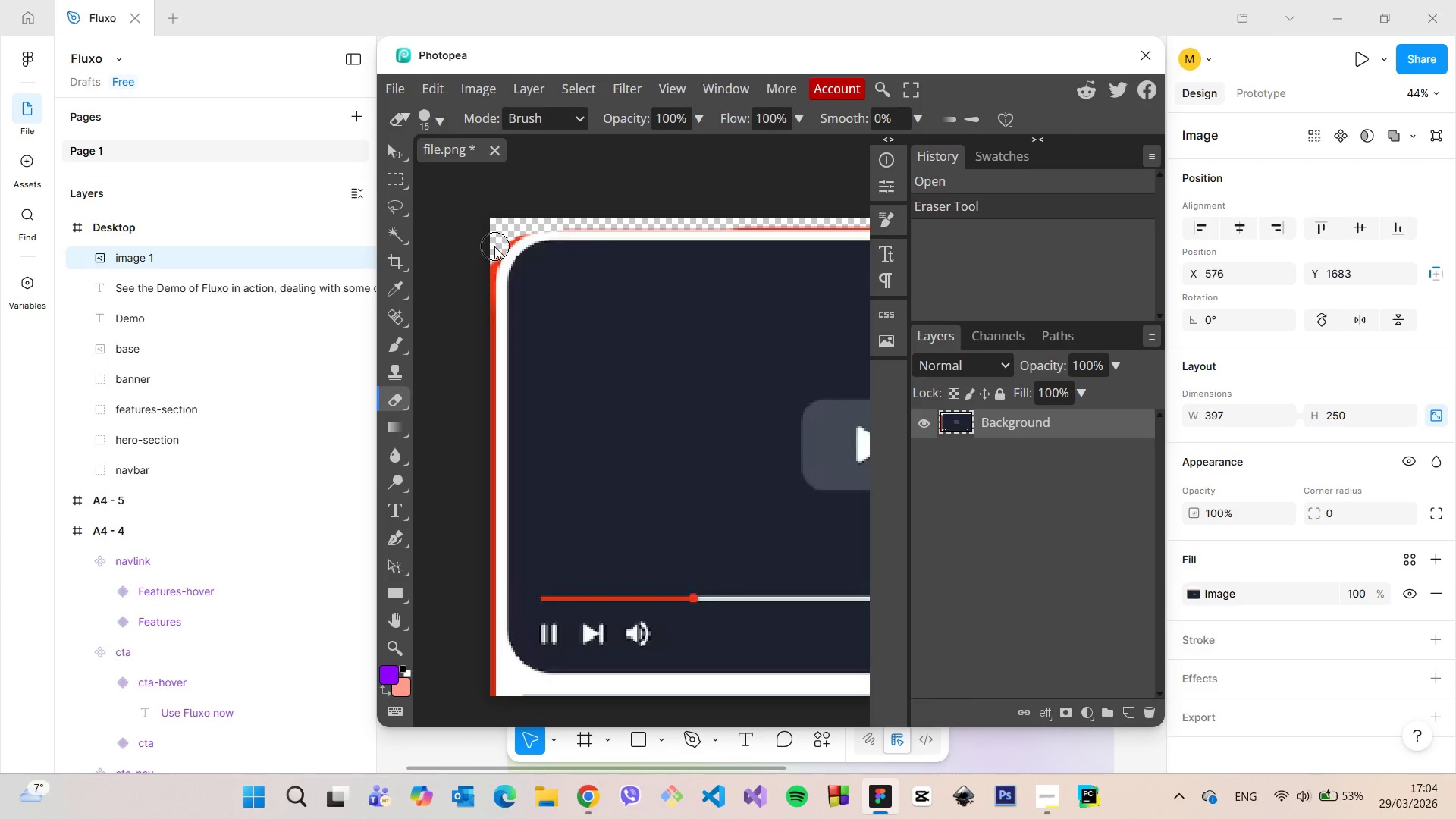 
hold_key(key=AltLeft, duration=4.64)
 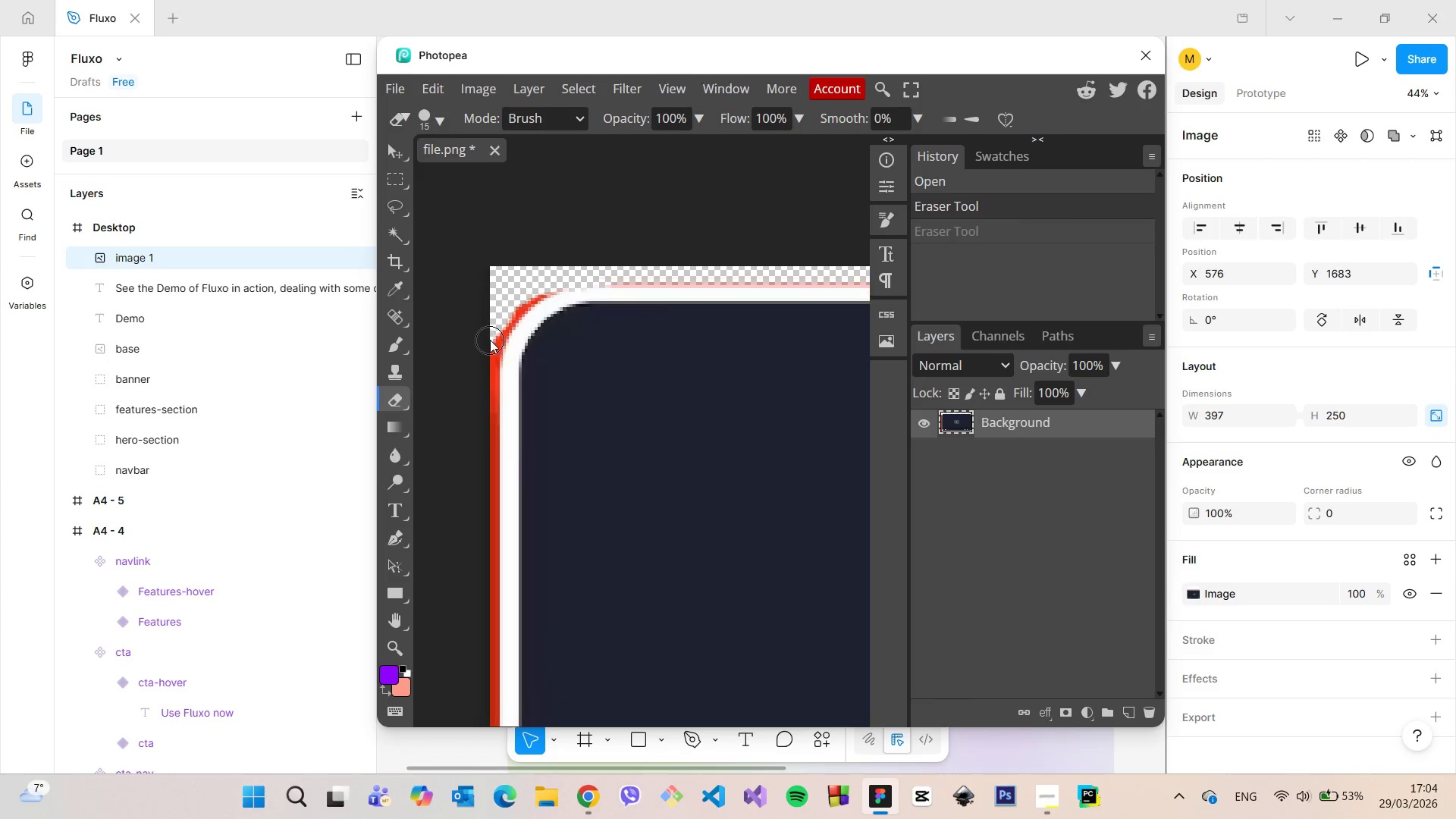 
scroll: coordinate [495, 318], scroll_direction: up, amount: 12.0
 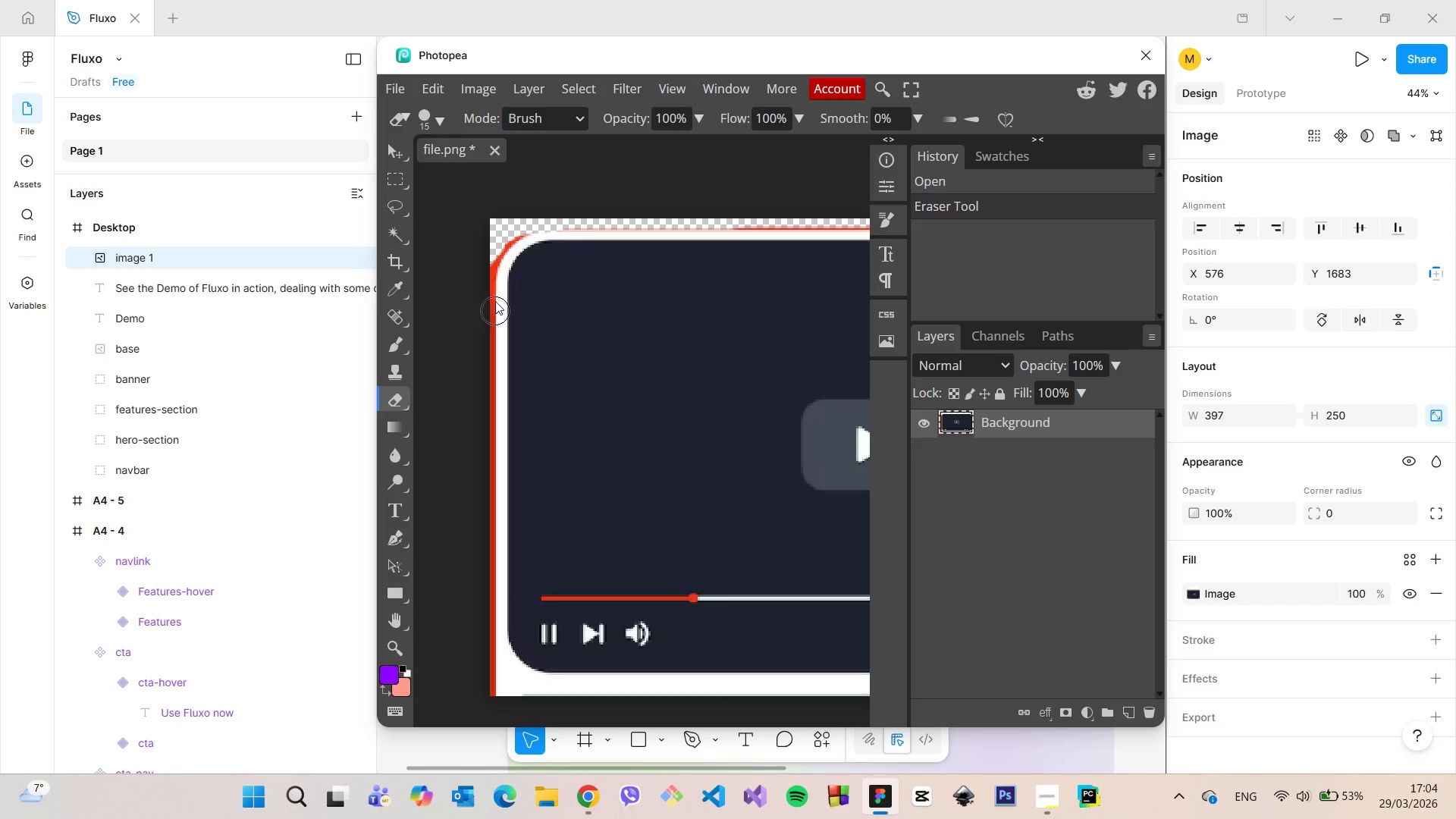 
left_click_drag(start_coordinate=[495, 246], to_coordinate=[496, 303])
 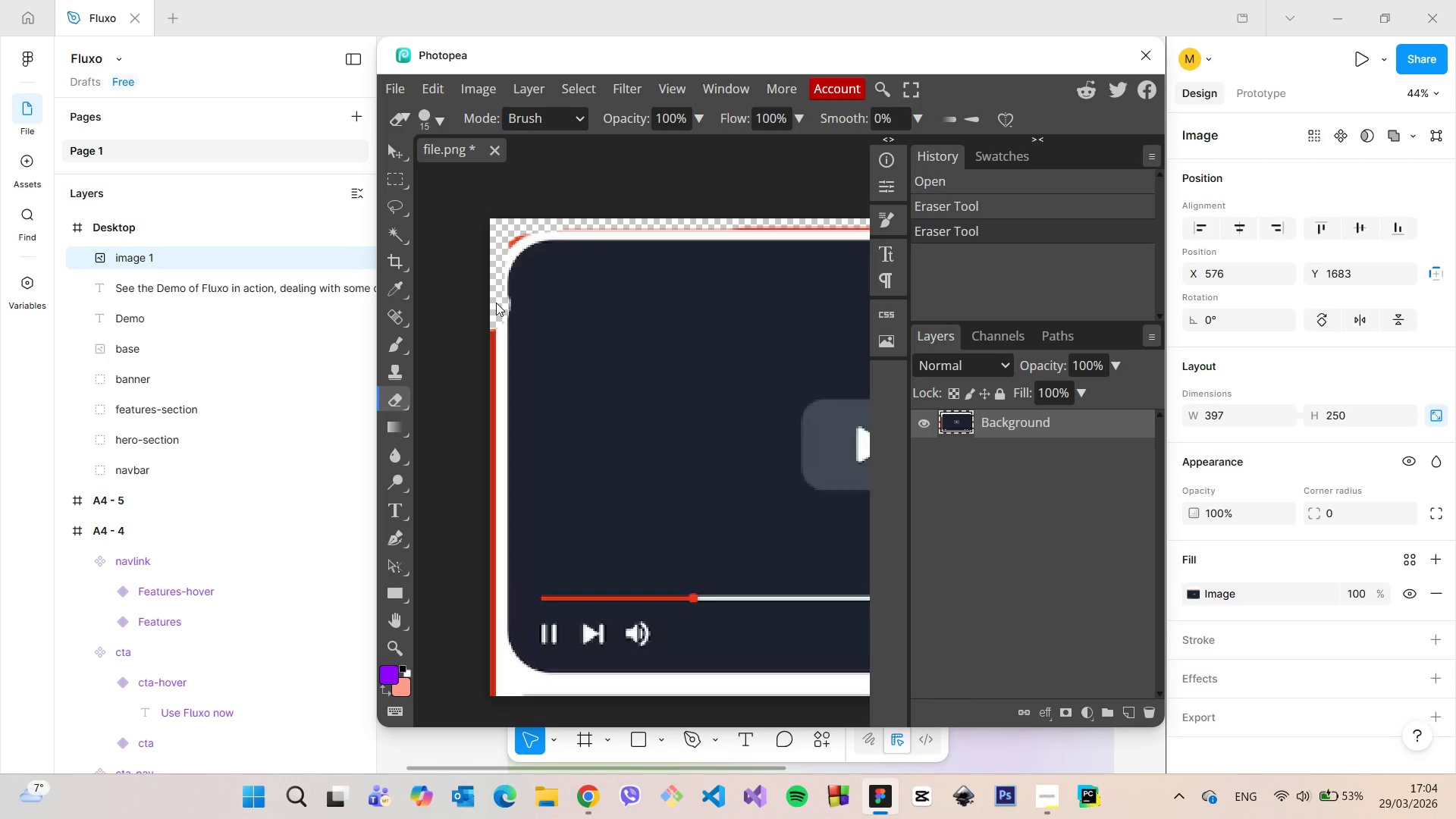 
key(Control+Z)
 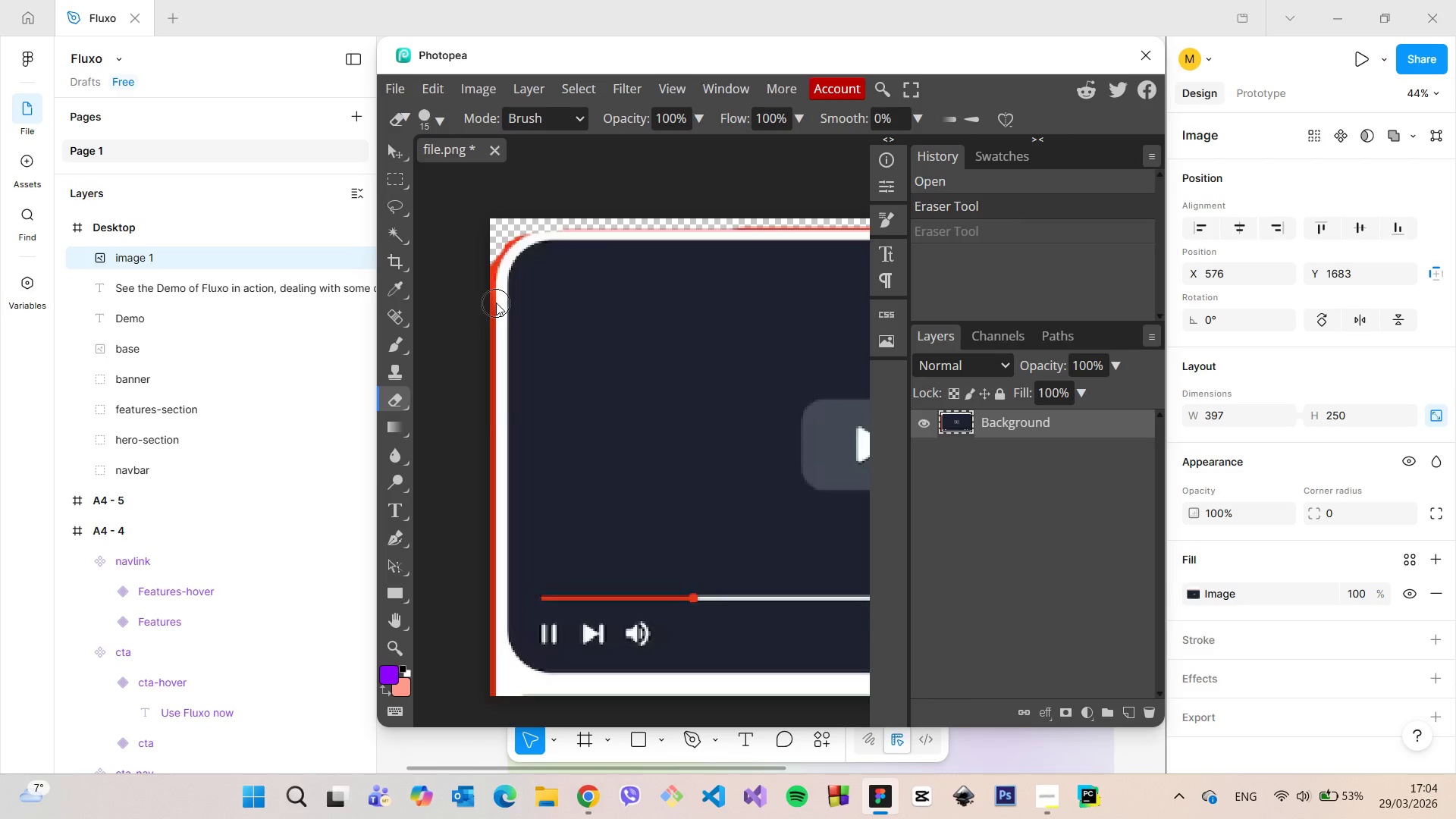 
hold_key(key=AltLeft, duration=0.72)
scroll: coordinate [490, 340], scroll_direction: up, amount: 11.0
 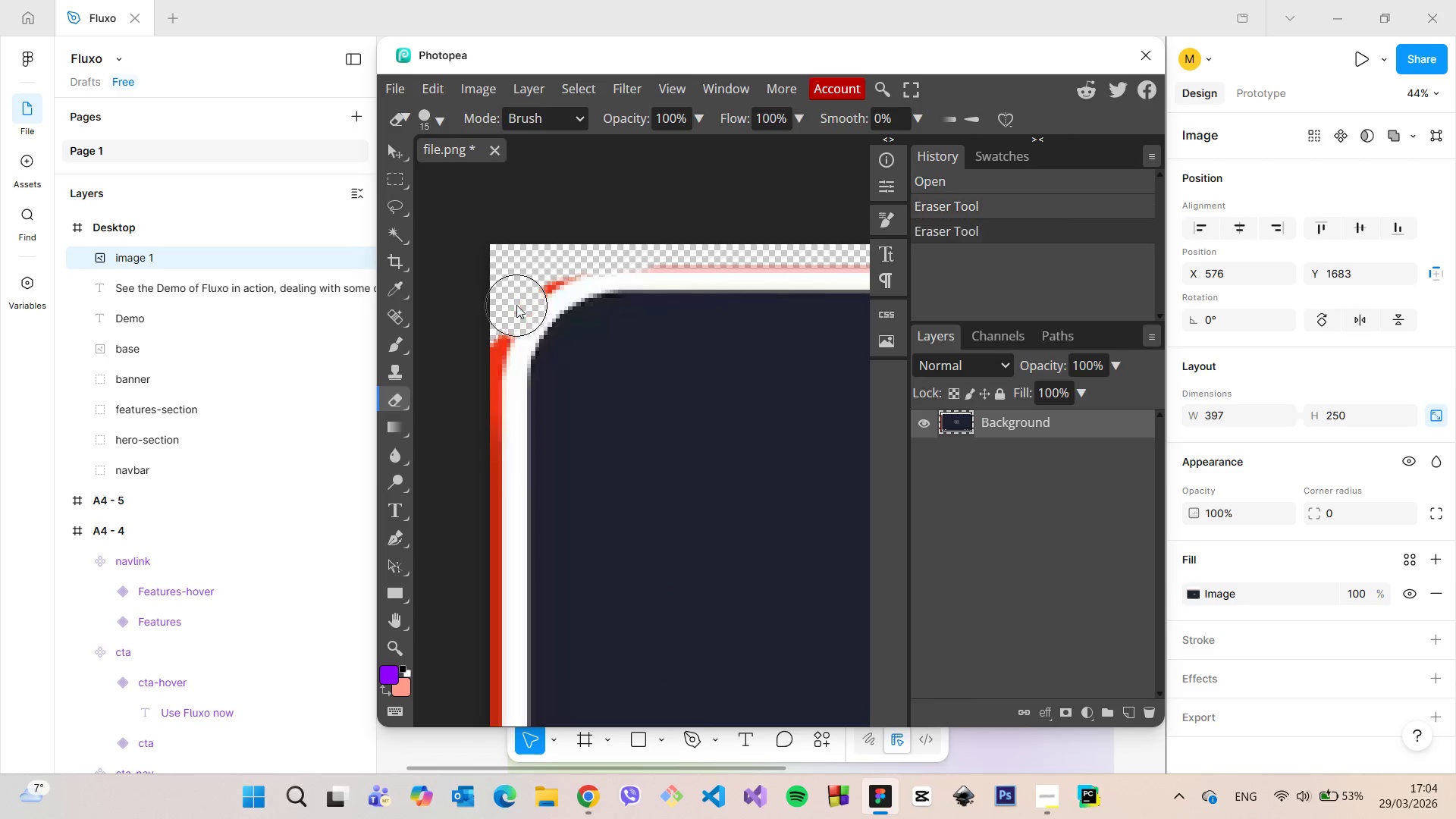 
double_click([516, 305])
 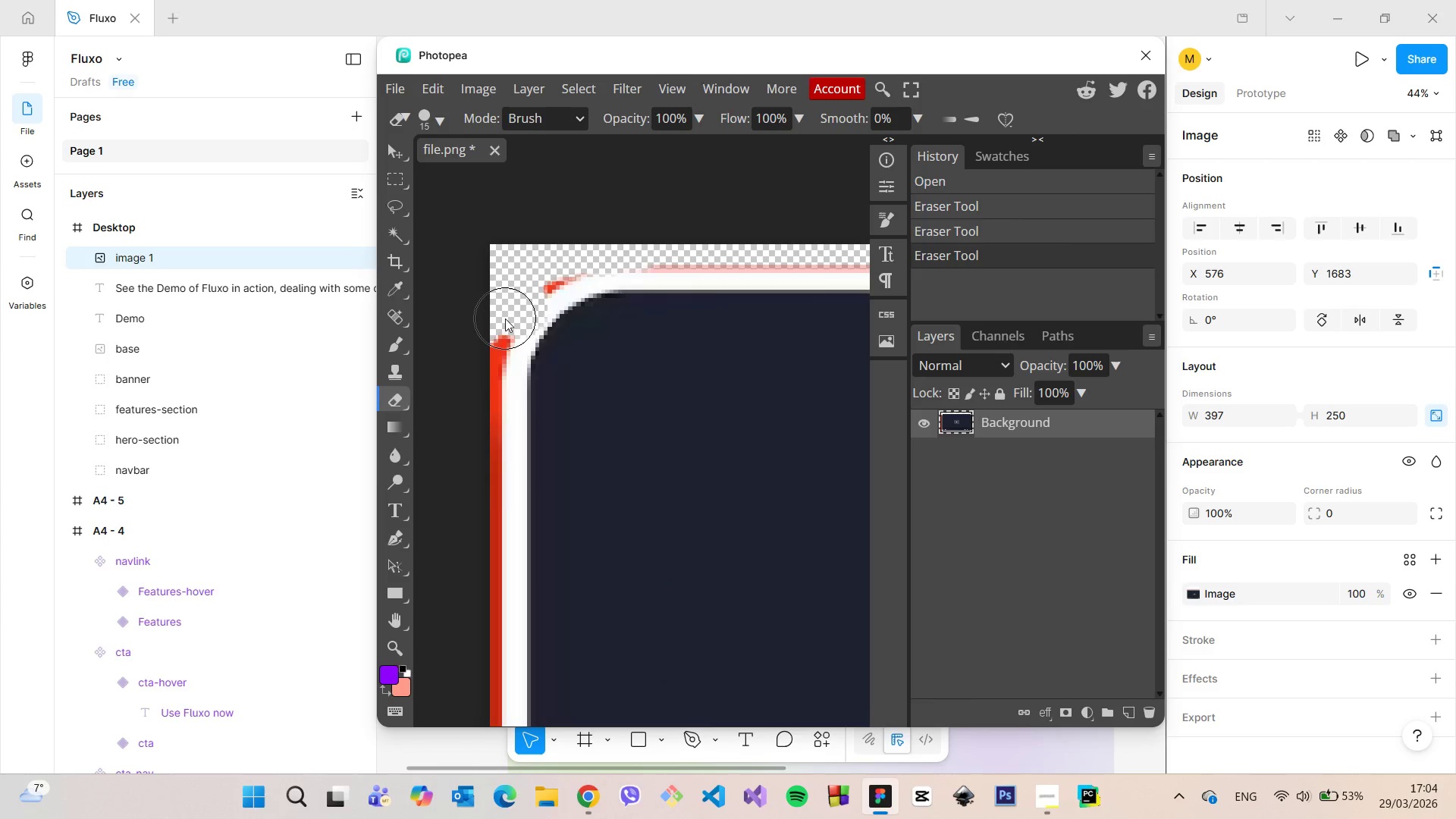 
left_click_drag(start_coordinate=[504, 318], to_coordinate=[837, 259])
 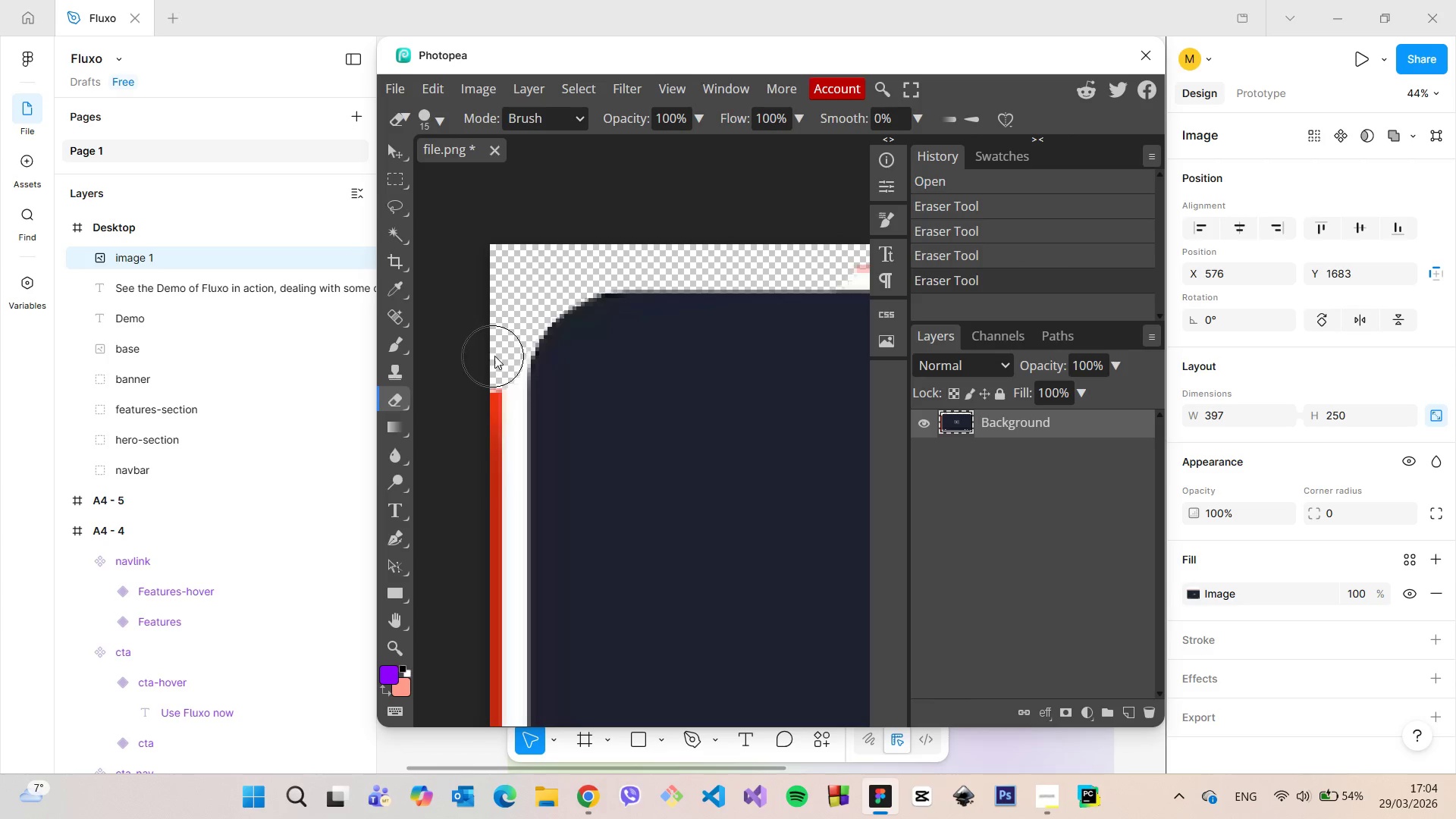 
left_click_drag(start_coordinate=[497, 355], to_coordinate=[497, 736])
 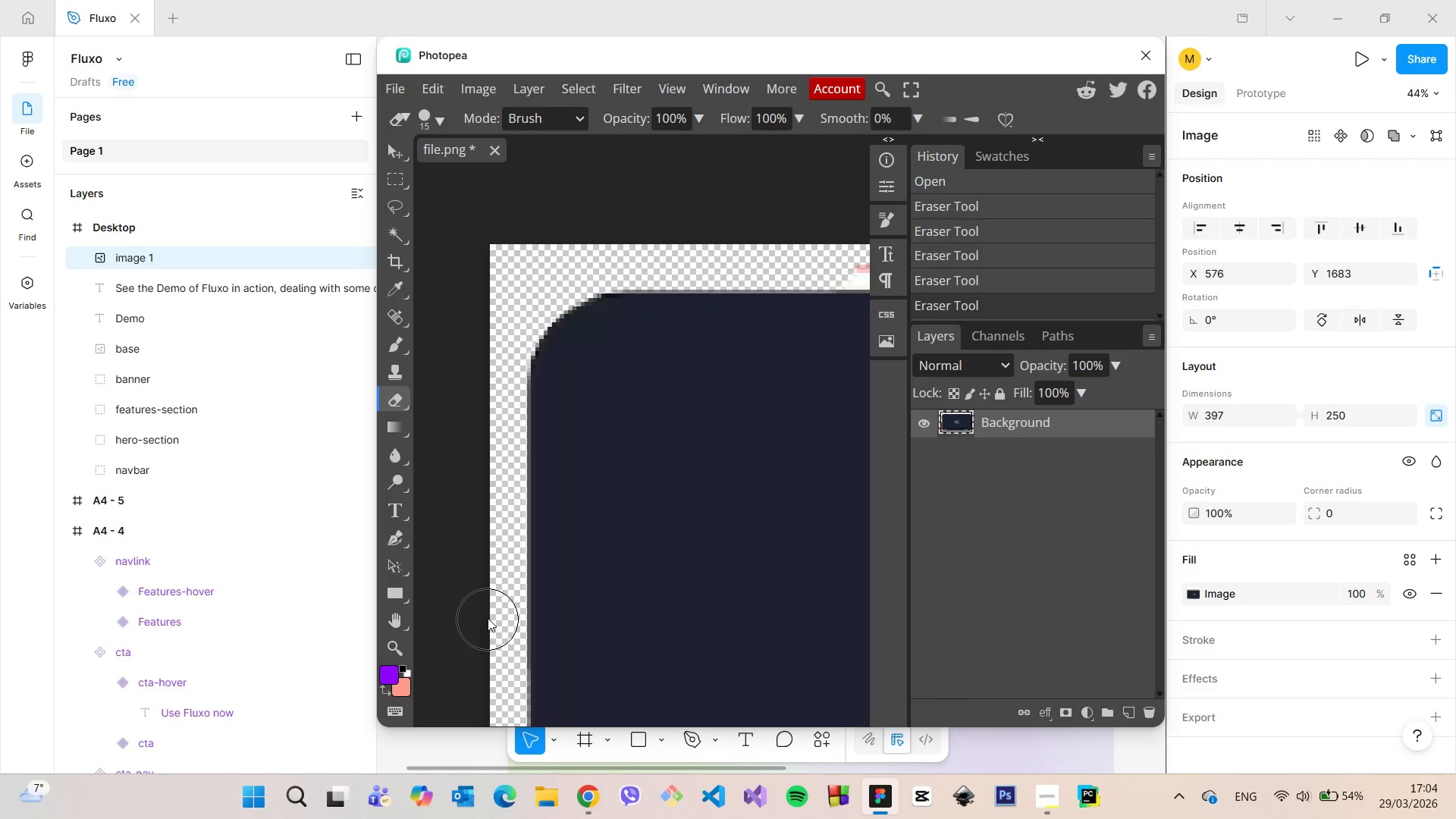 
scroll: coordinate [488, 618], scroll_direction: down, amount: 6.0
 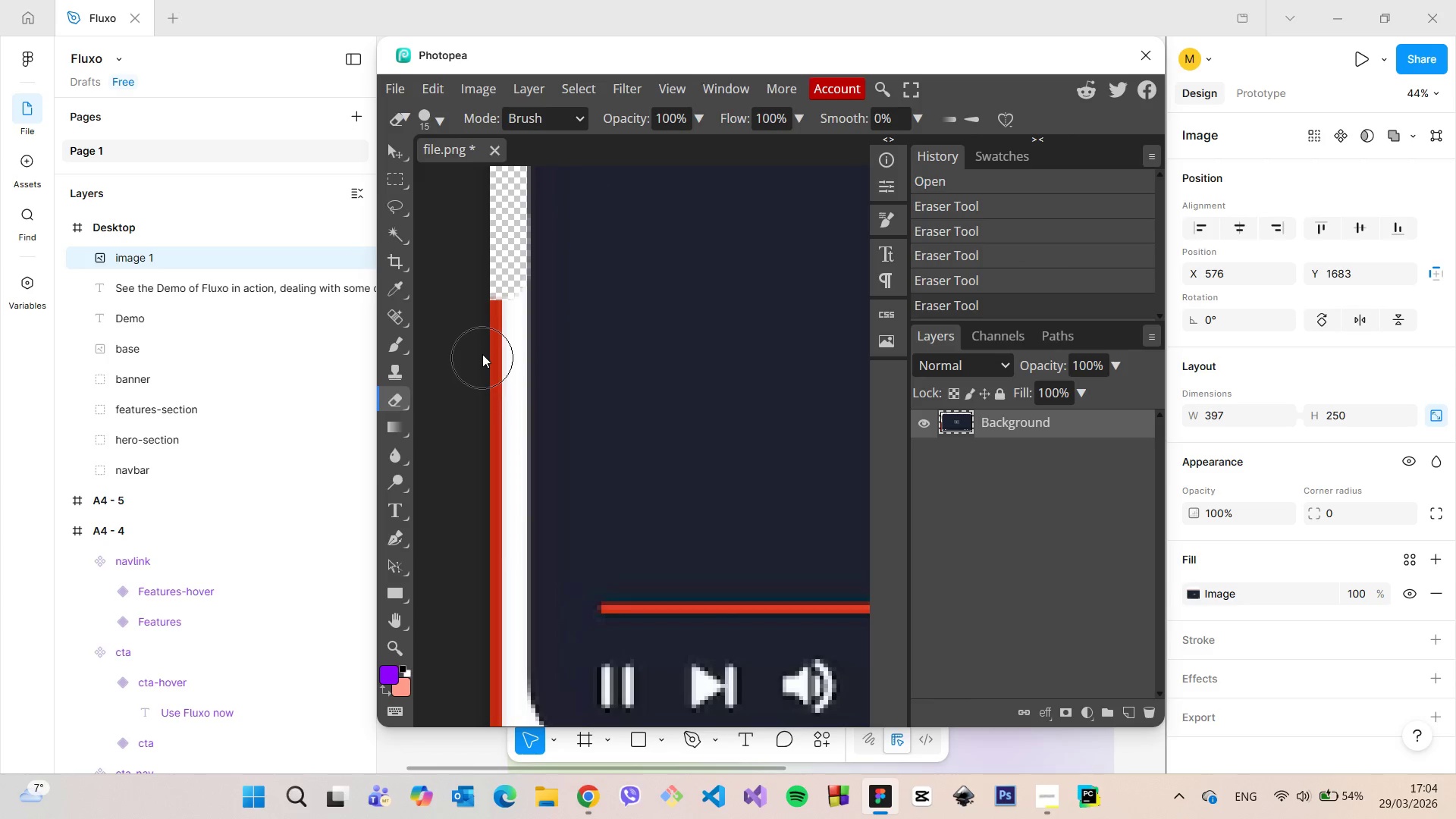 
key(Control+Z)
 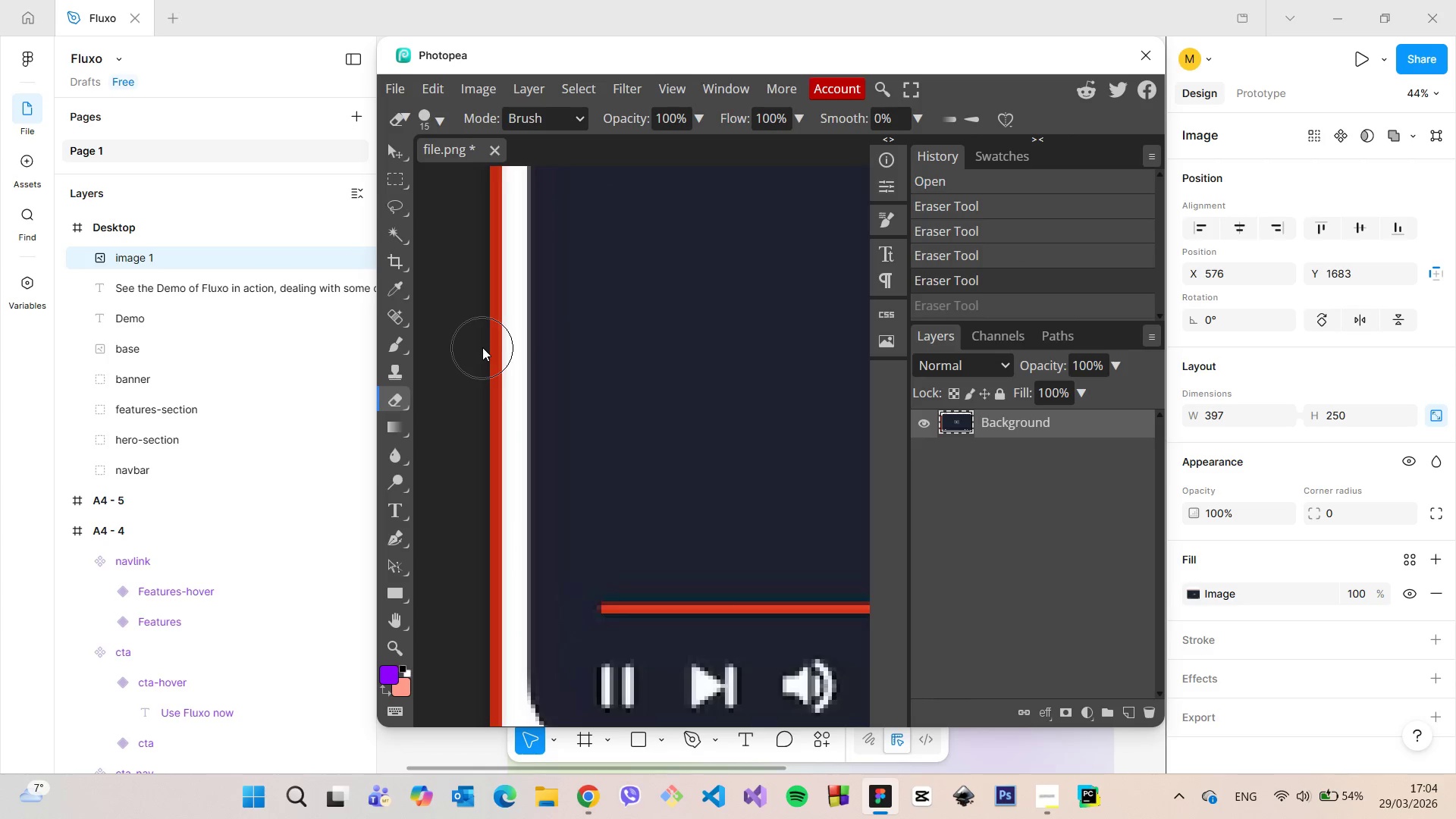 
scroll: coordinate [482, 347], scroll_direction: up, amount: 4.0
 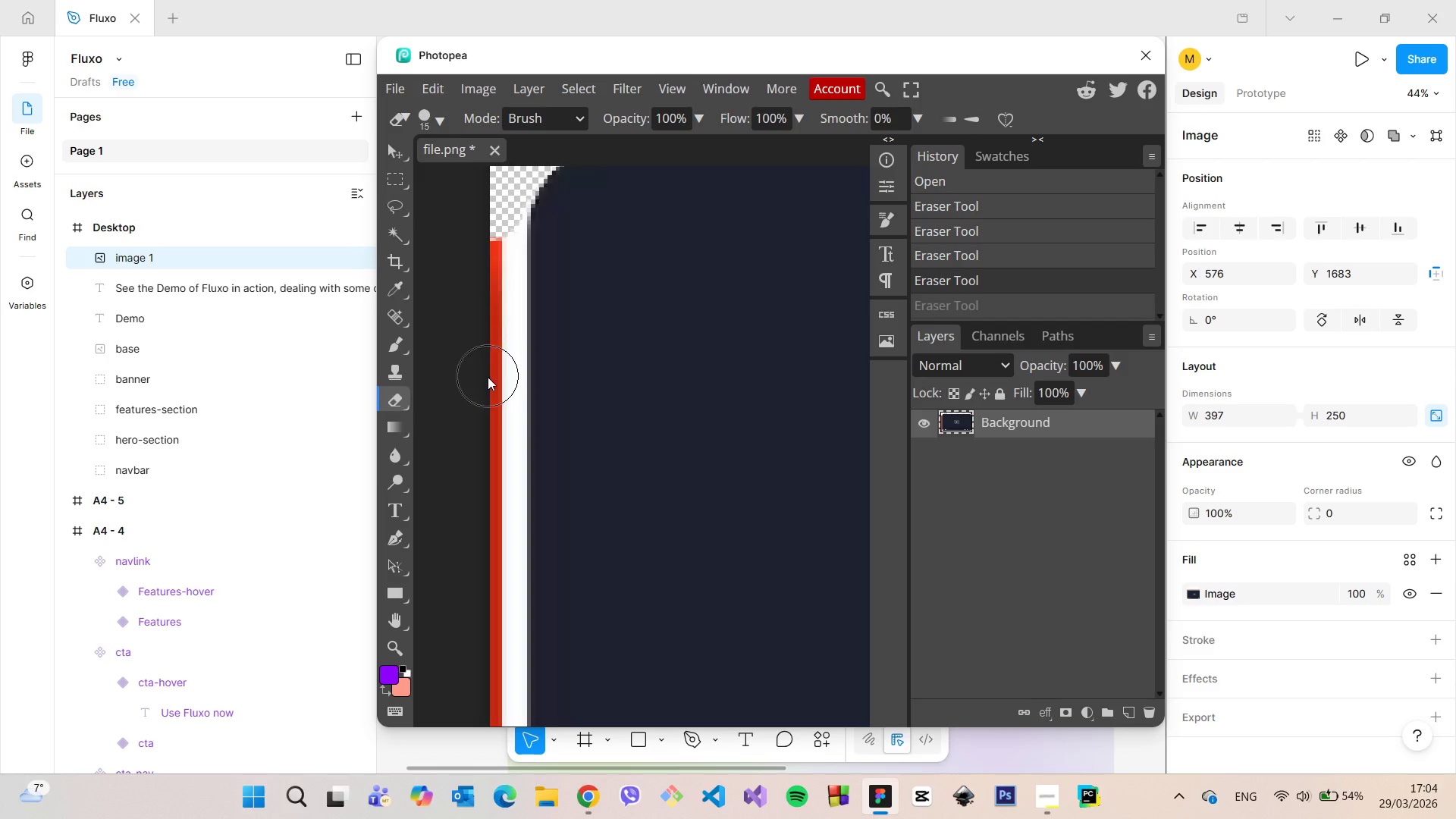 
left_click_drag(start_coordinate=[488, 378], to_coordinate=[494, 480])
 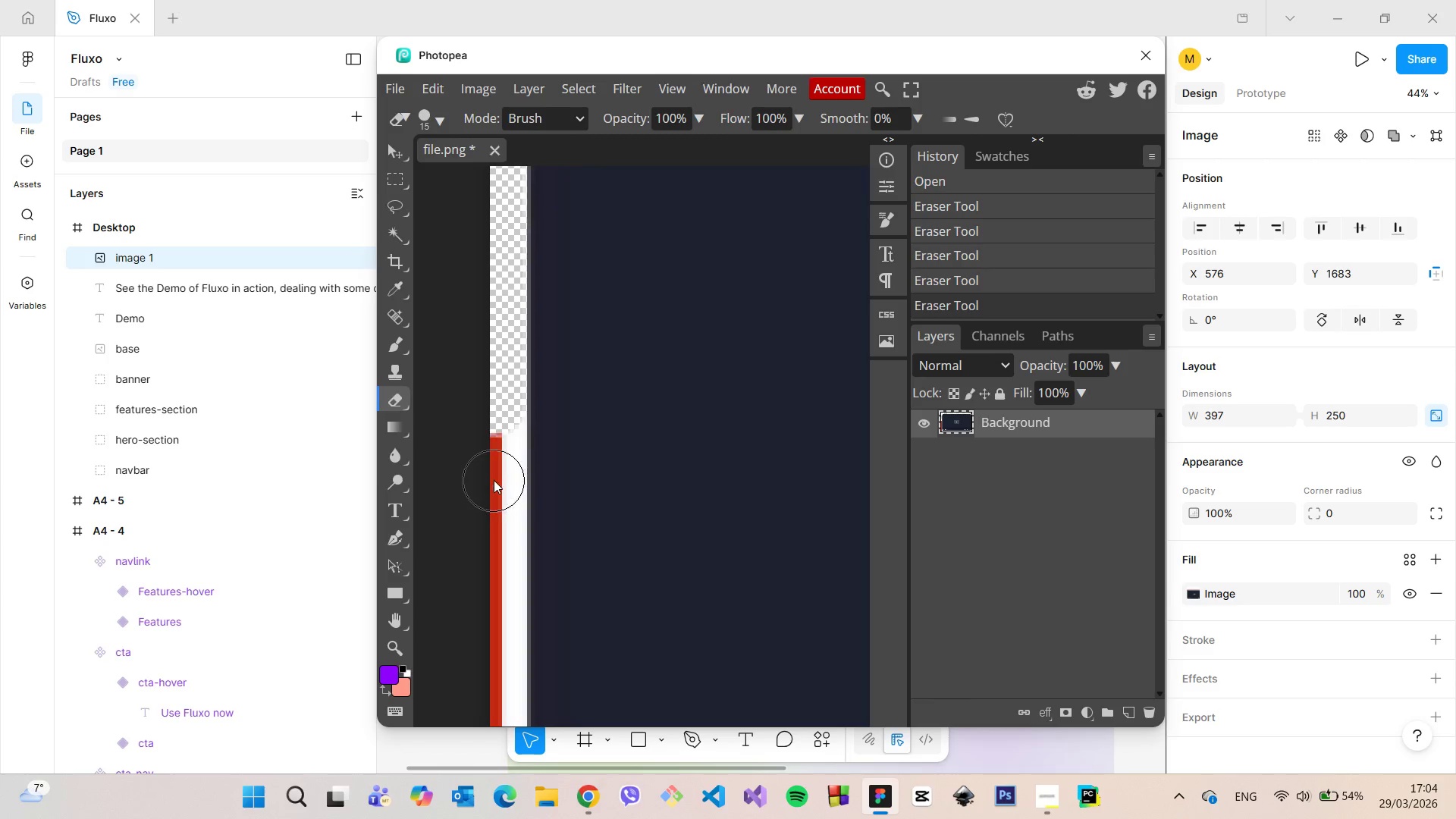 
scroll: coordinate [494, 480], scroll_direction: down, amount: 2.0
 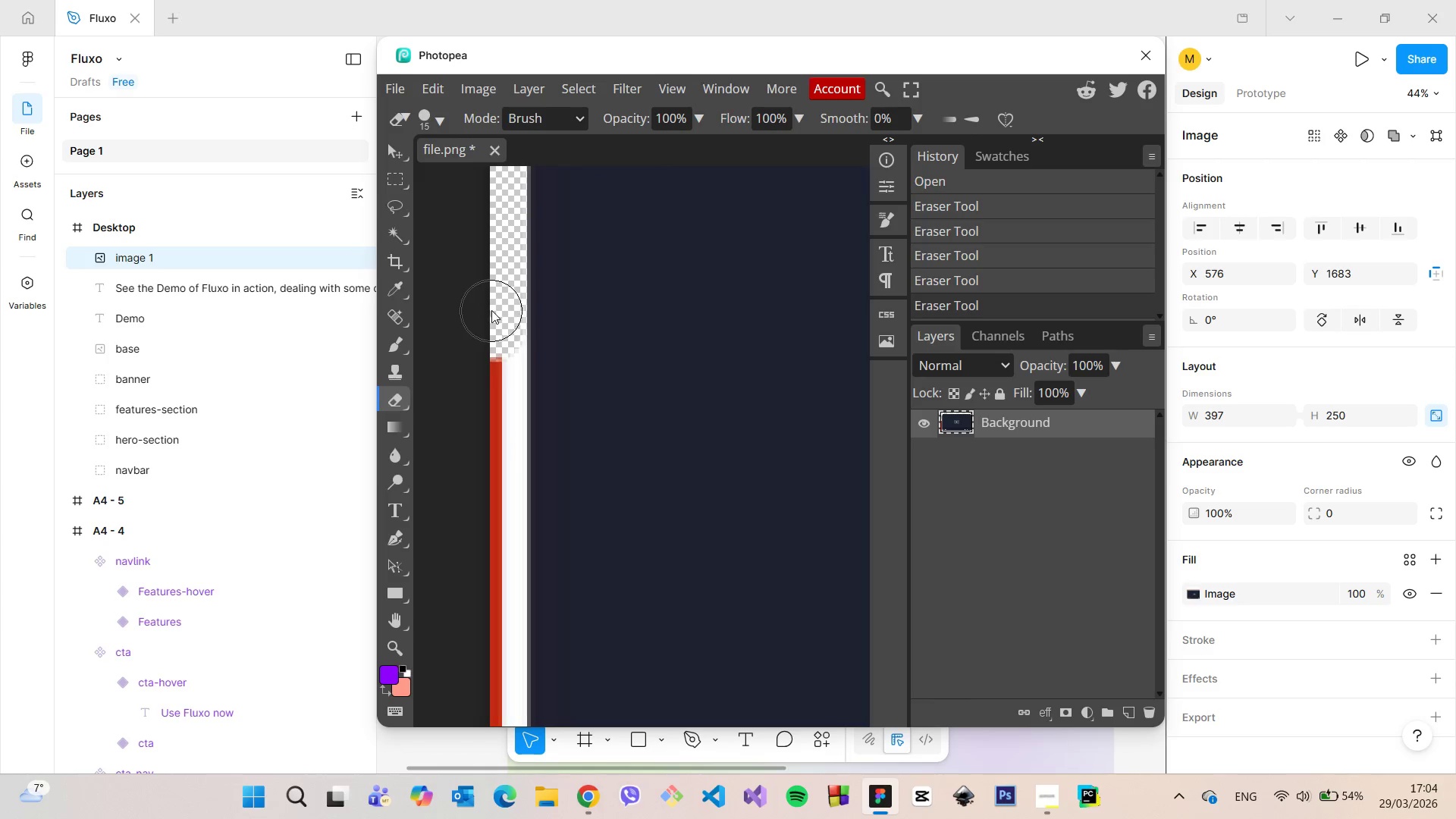 
left_click_drag(start_coordinate=[493, 310], to_coordinate=[493, 494])
 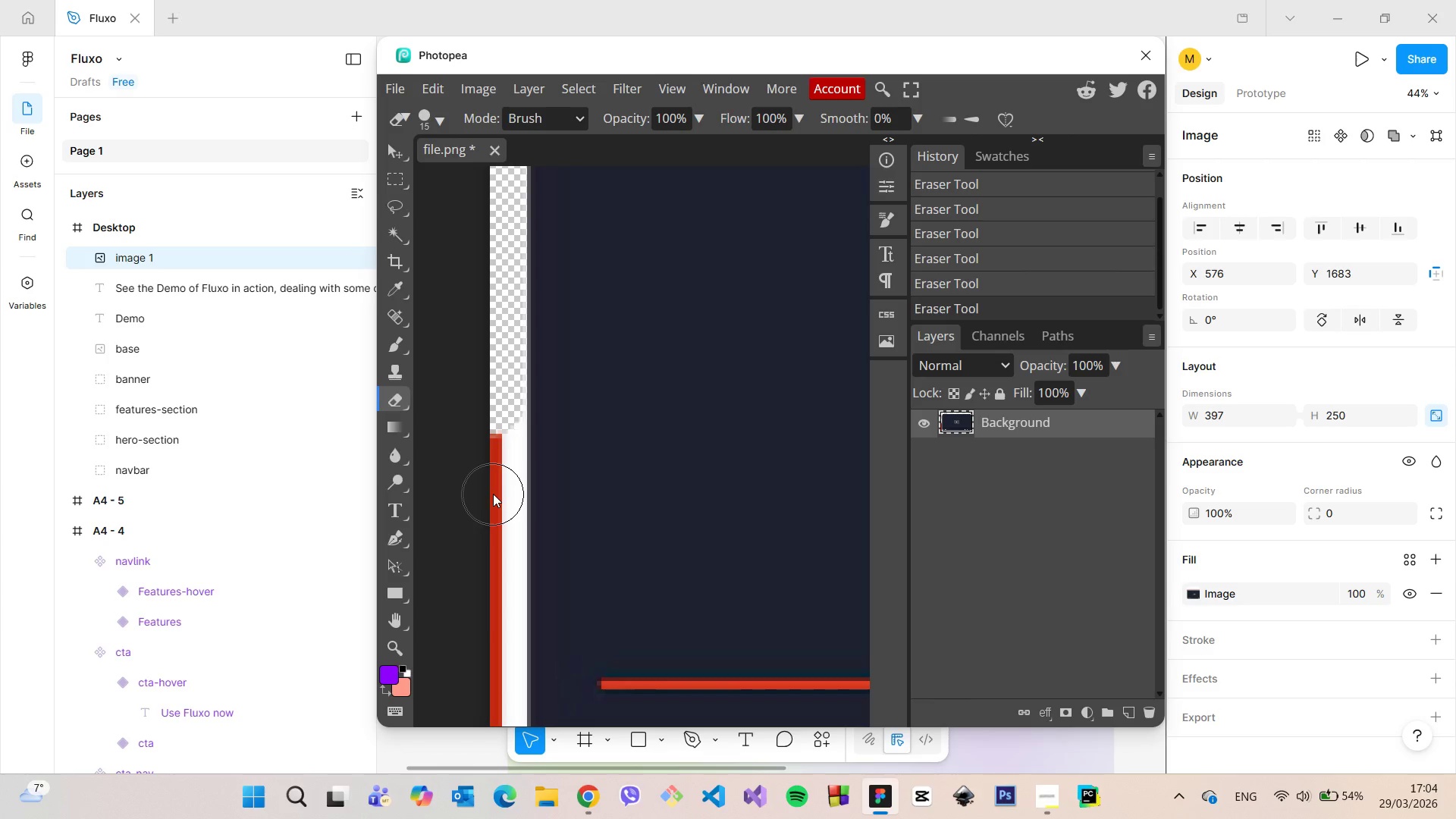 
scroll: coordinate [493, 494], scroll_direction: down, amount: 1.0
 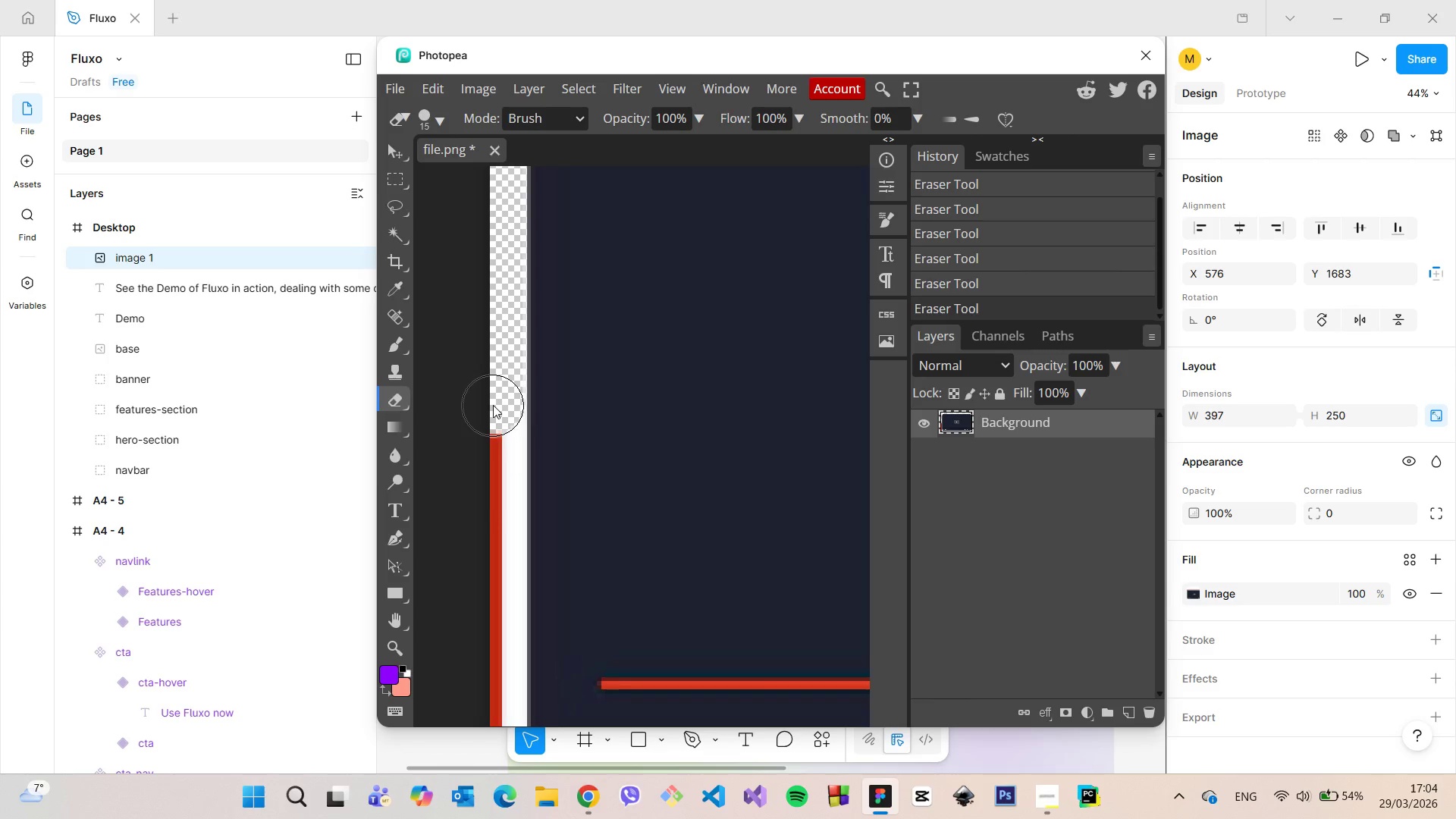 
left_click_drag(start_coordinate=[494, 405], to_coordinate=[491, 535])
 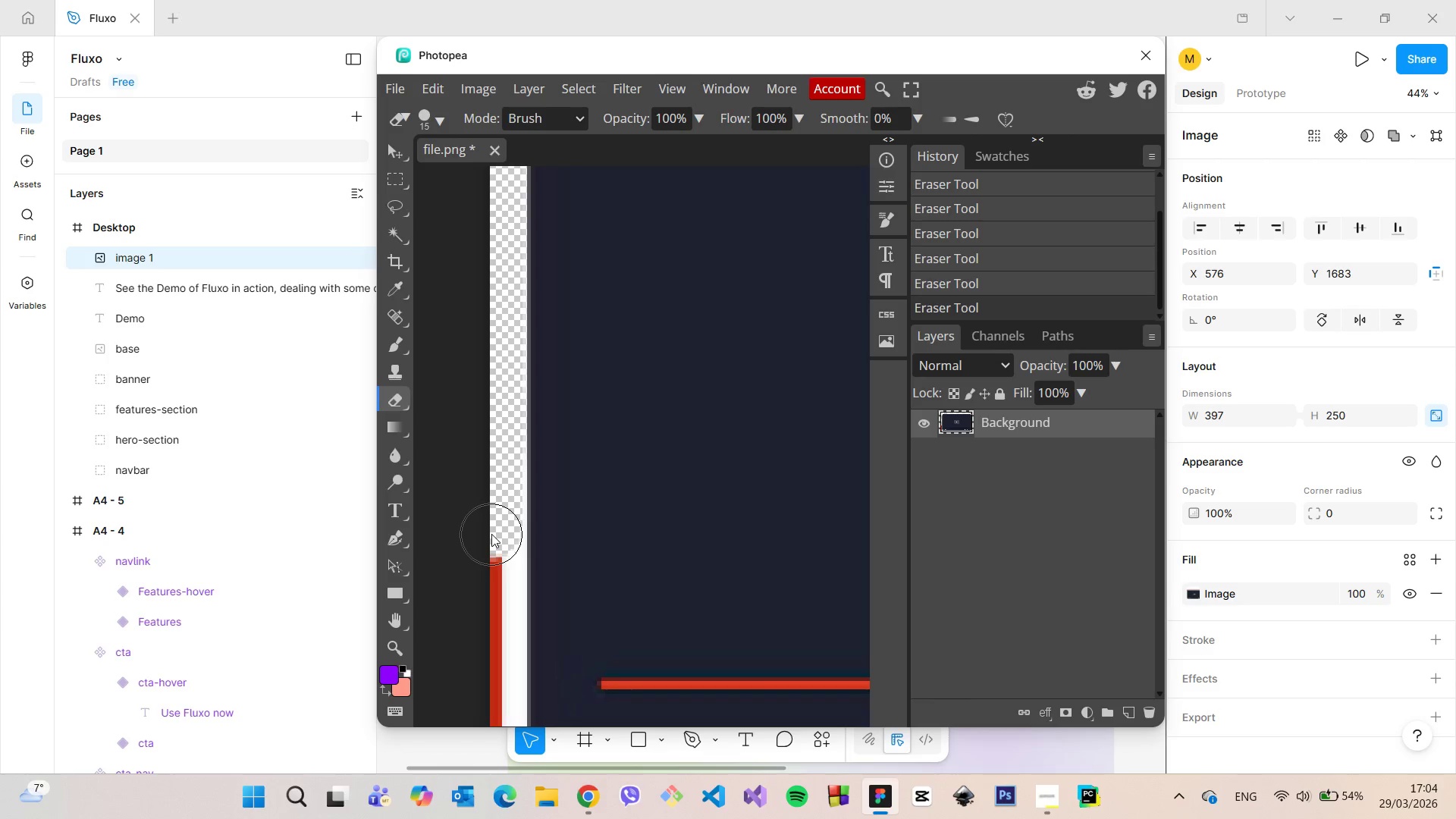 
left_click([491, 534])
 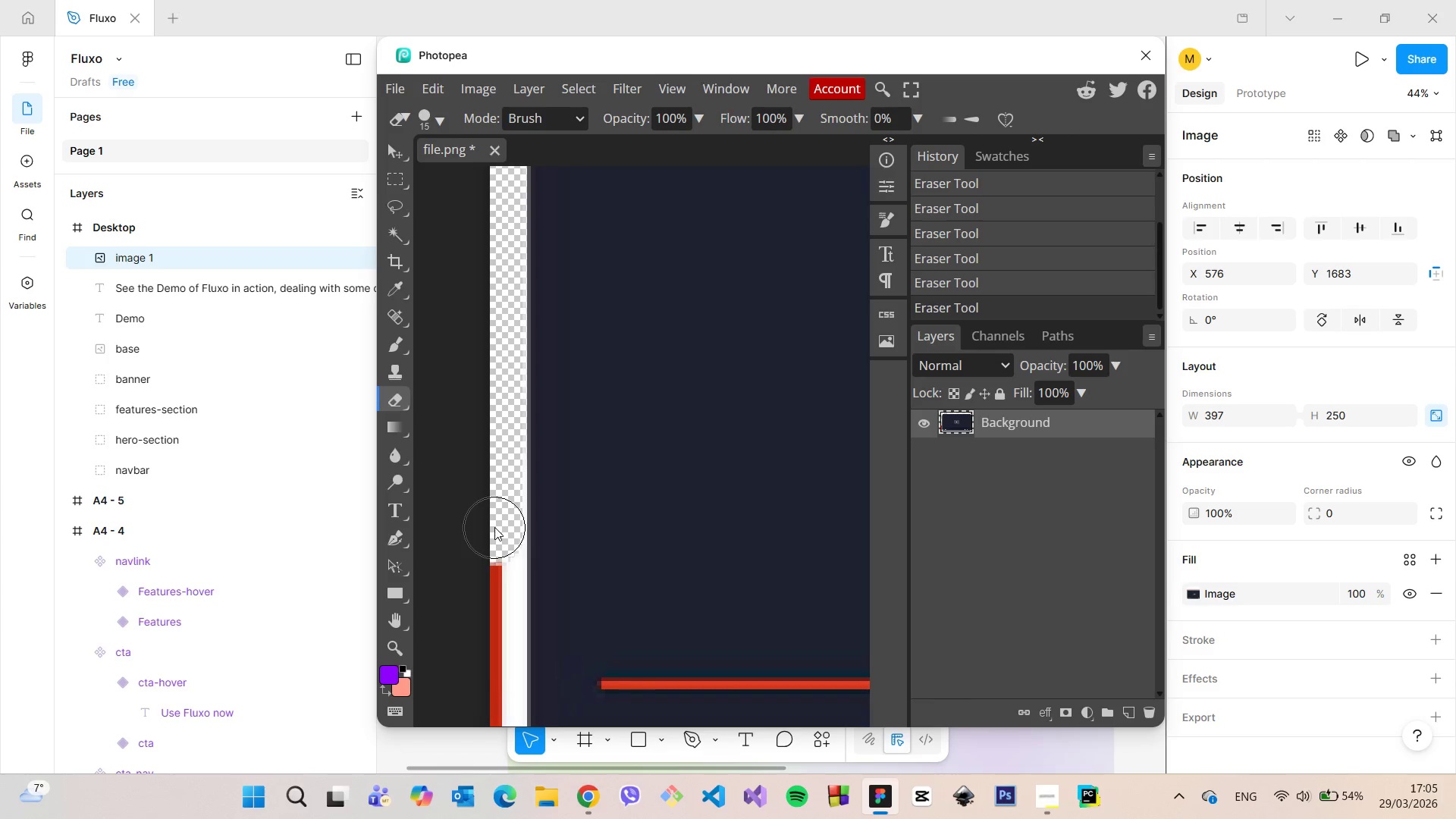 
left_click([494, 526])
 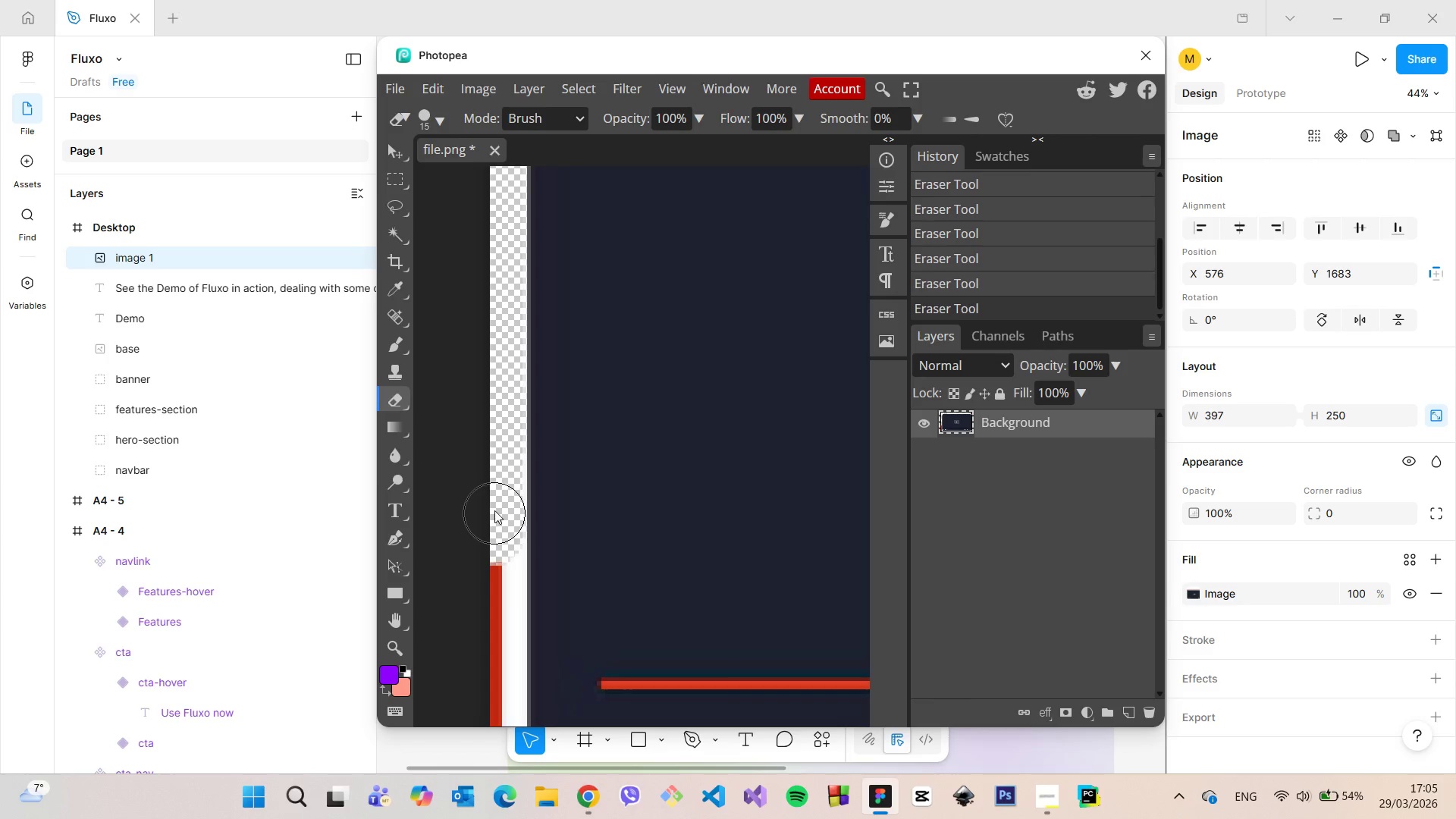 
double_click([494, 509])
 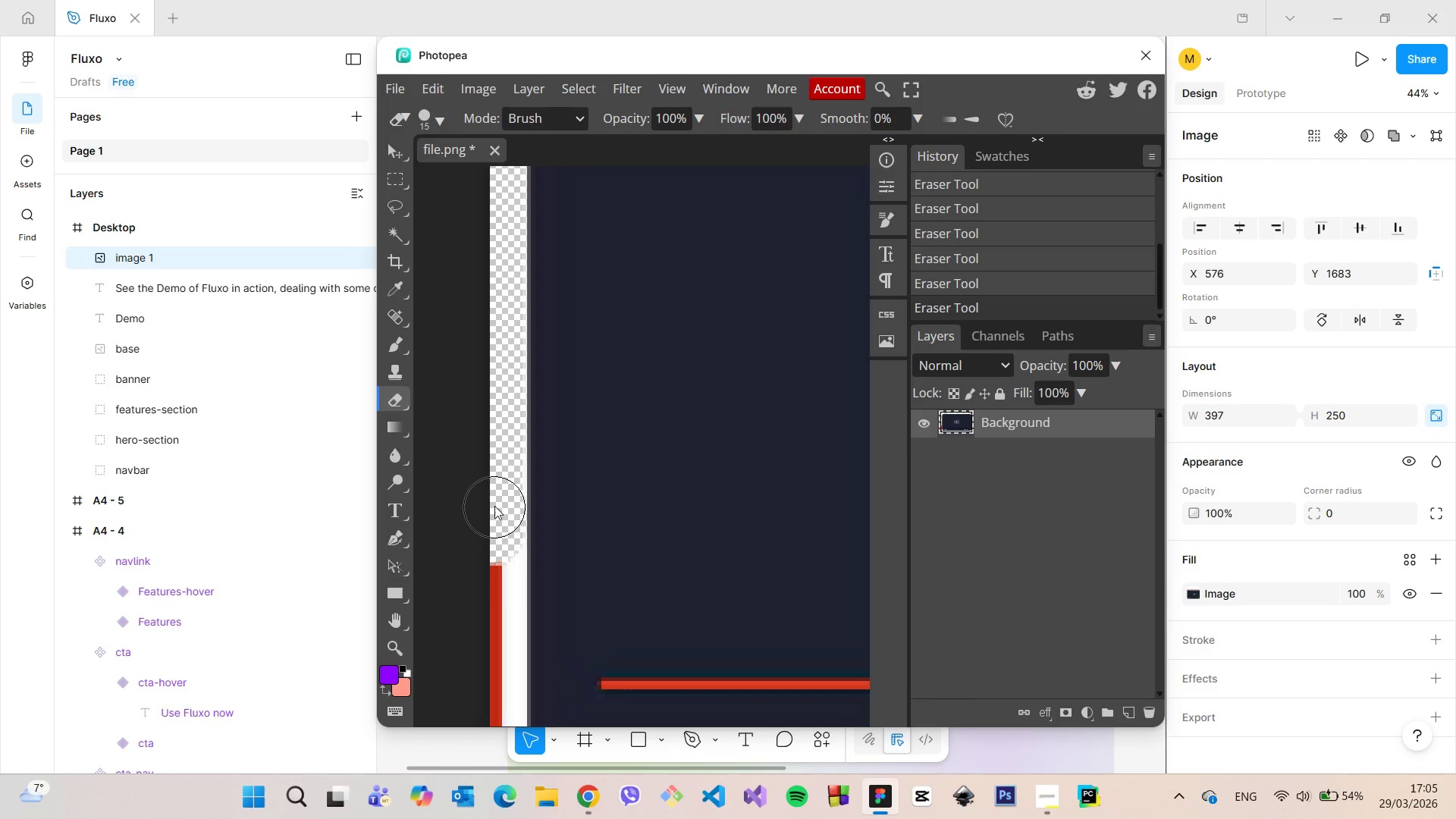 
triple_click([494, 504])
 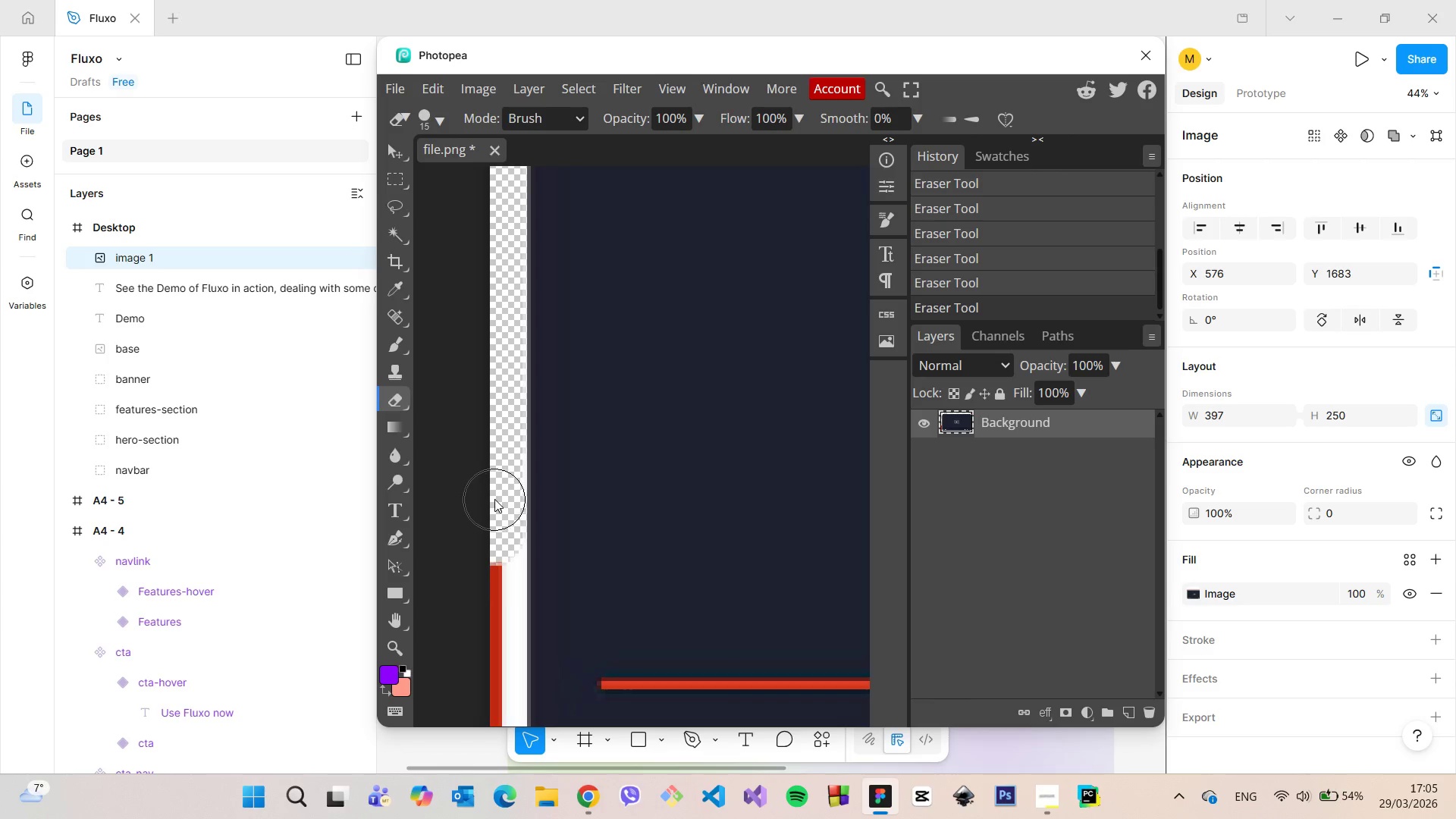 
triple_click([494, 499])
 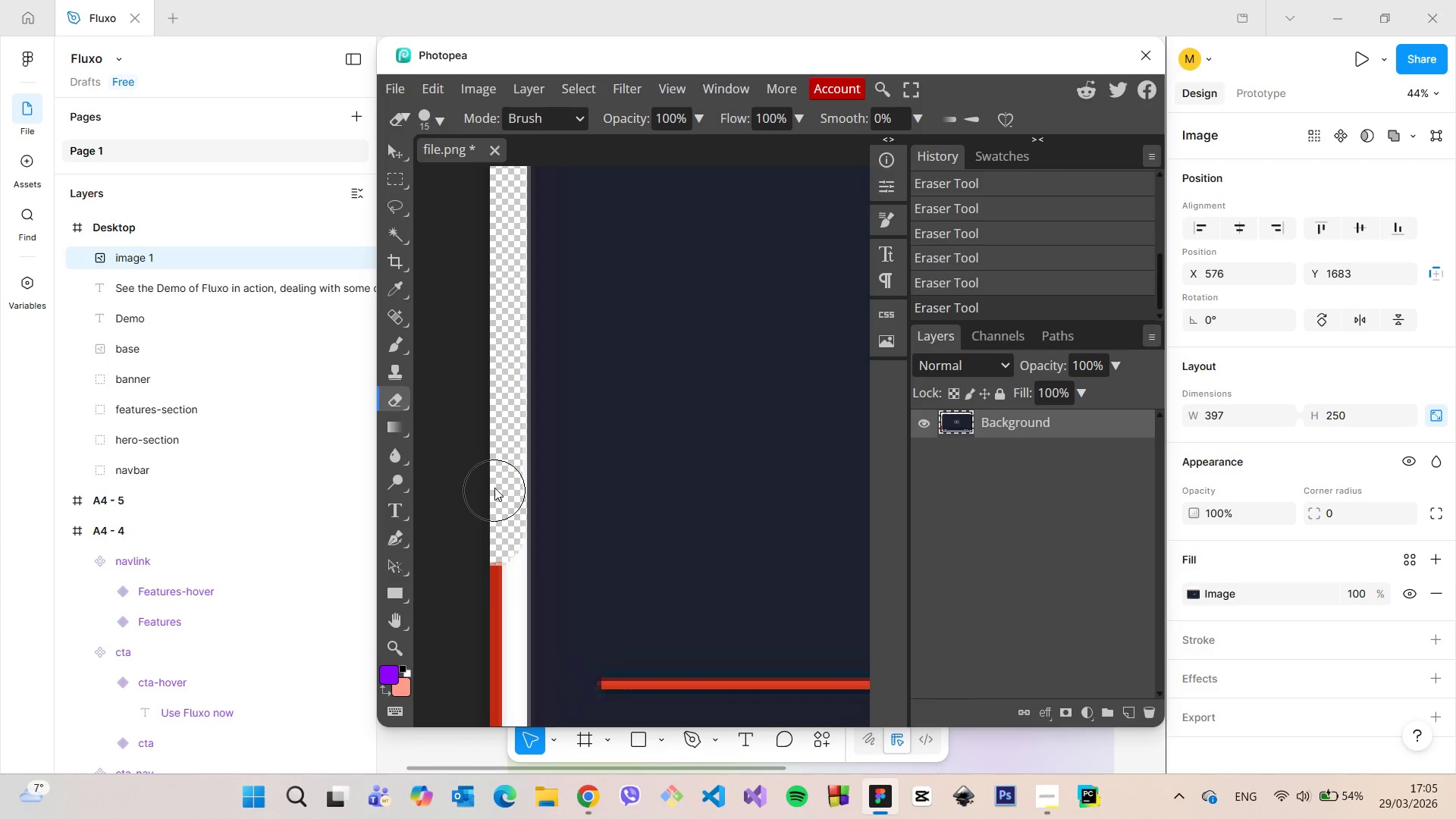 
triple_click([494, 488])
 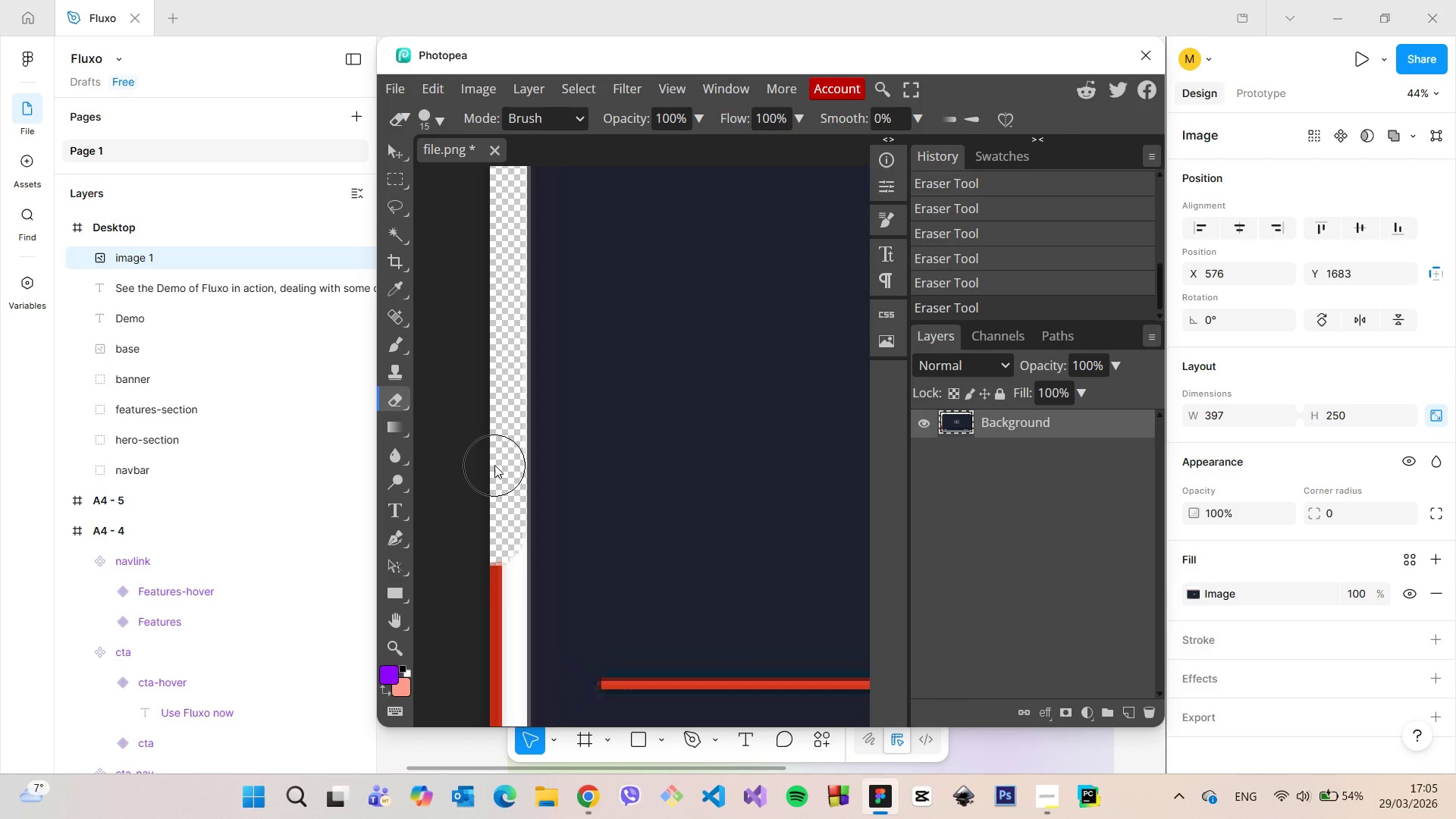 
triple_click([494, 455])
 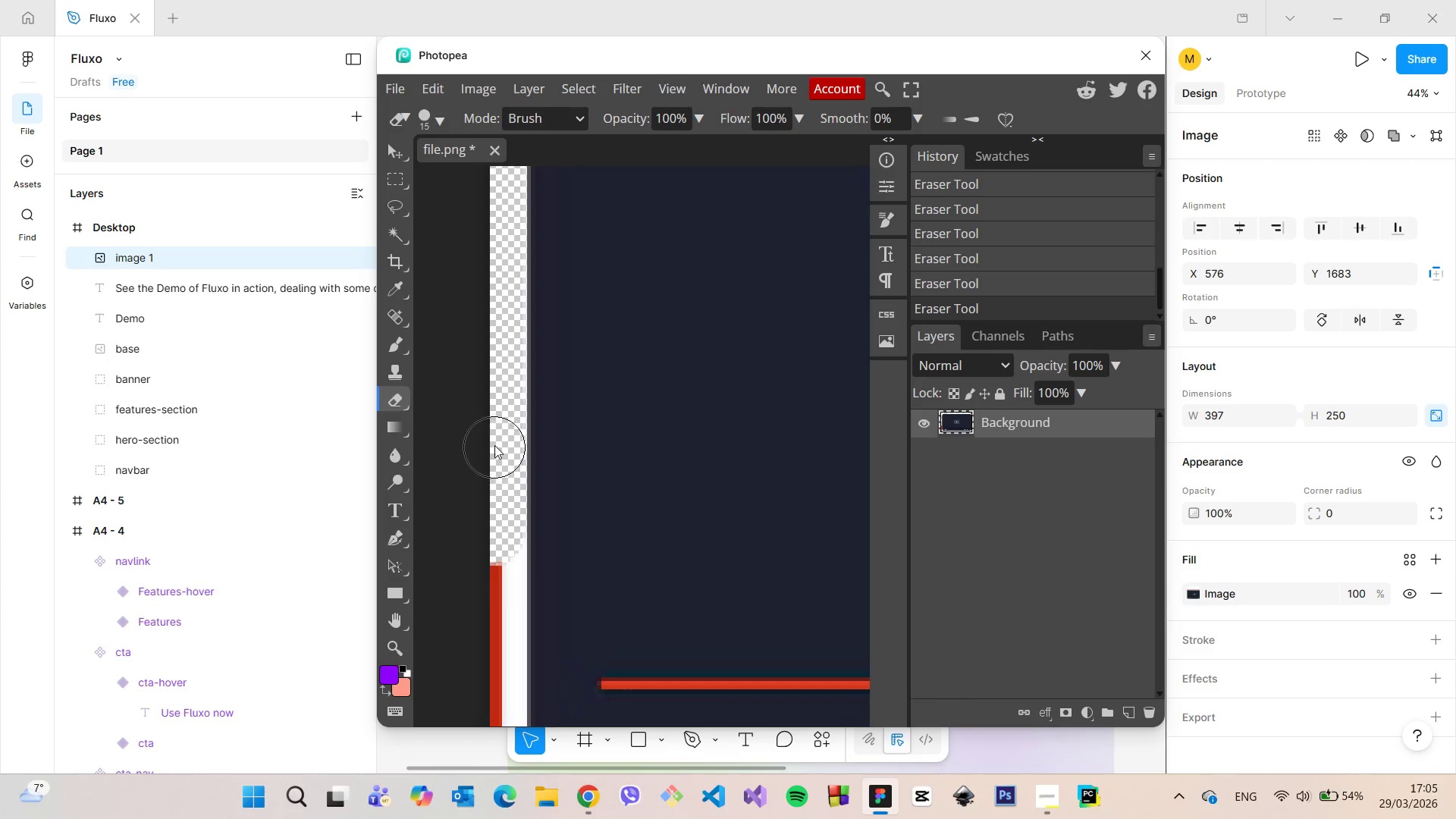 
triple_click([494, 444])
 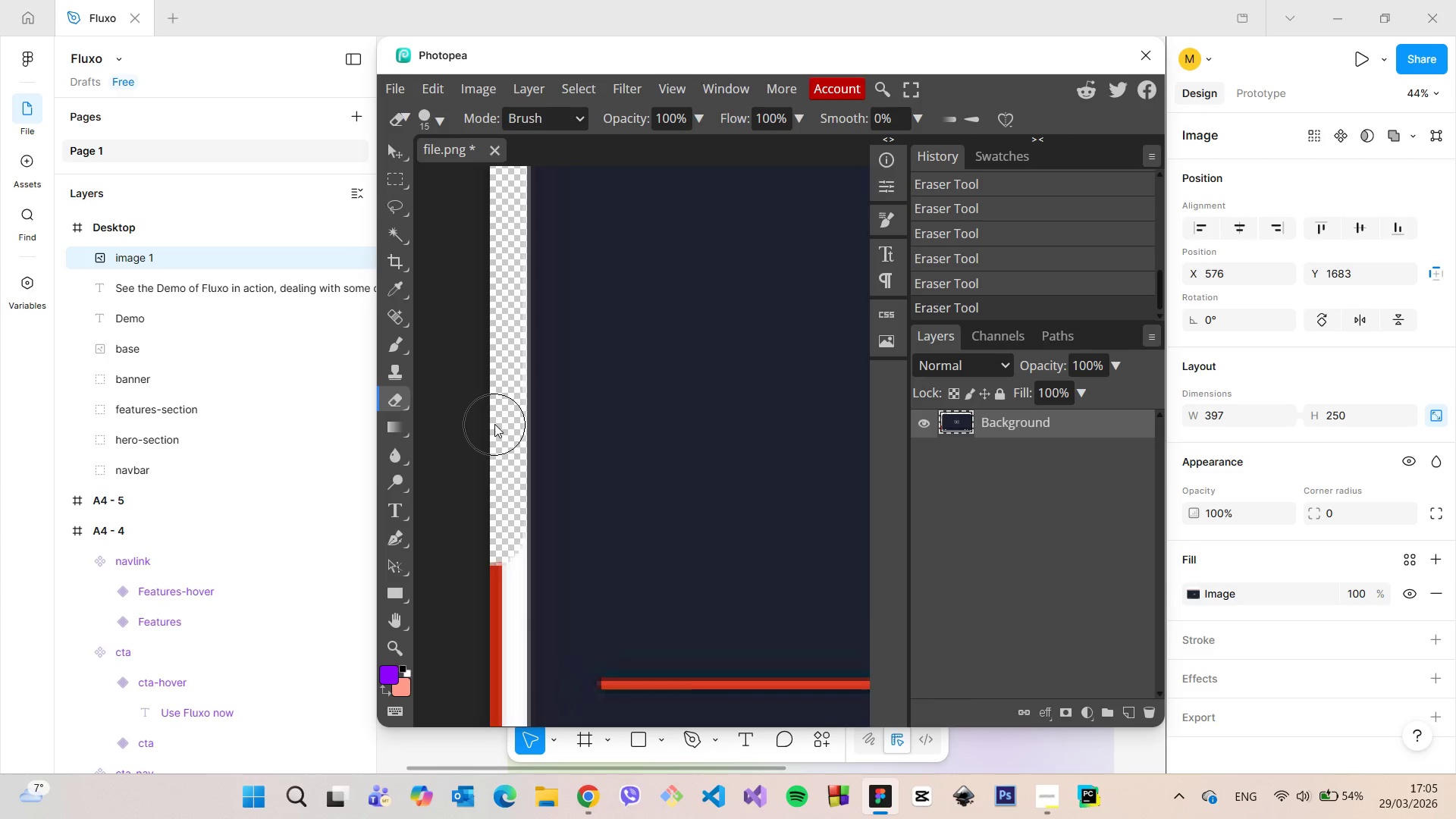 
scroll: coordinate [494, 424], scroll_direction: down, amount: 3.0
 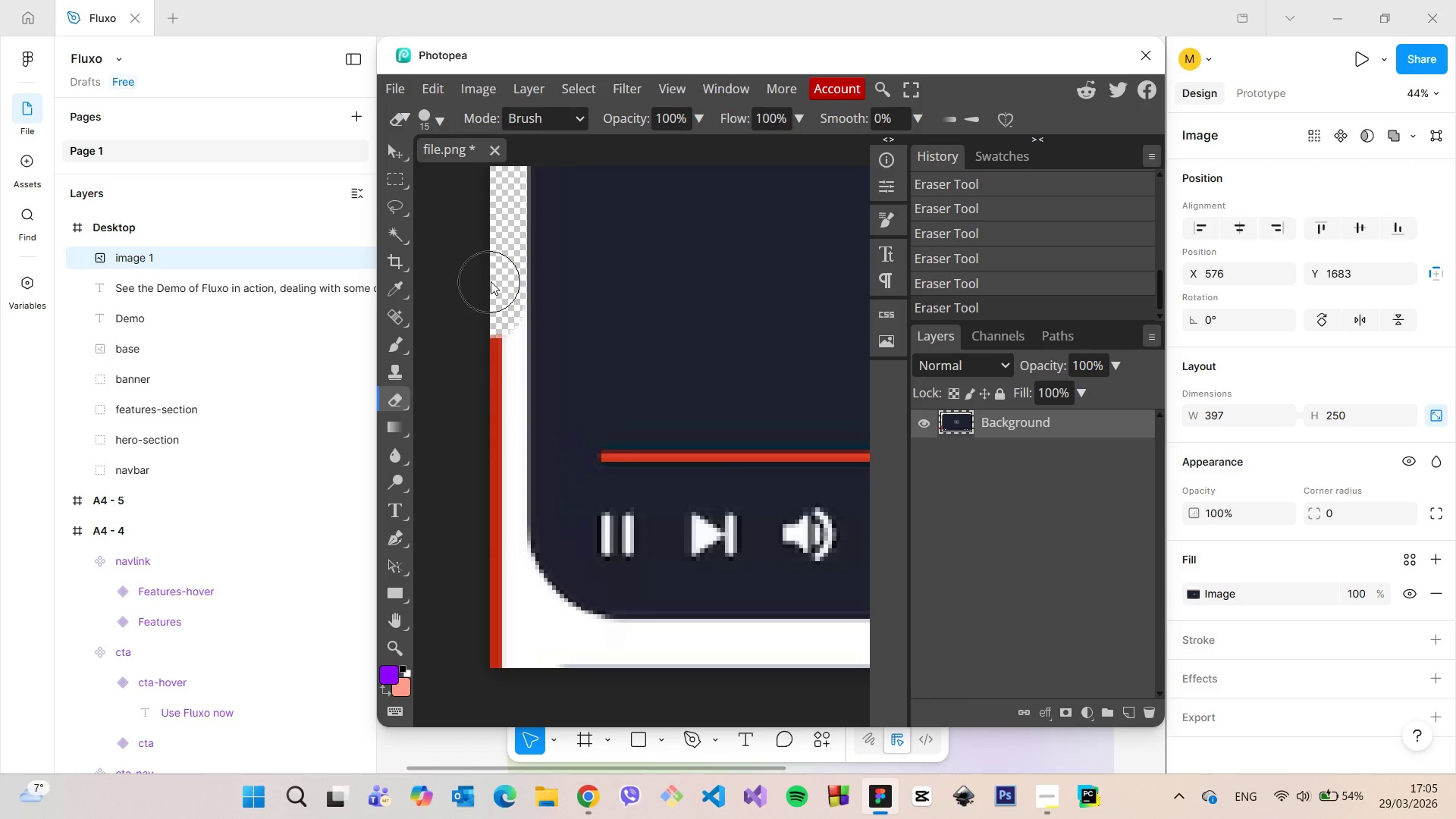 
left_click_drag(start_coordinate=[492, 287], to_coordinate=[488, 543])
 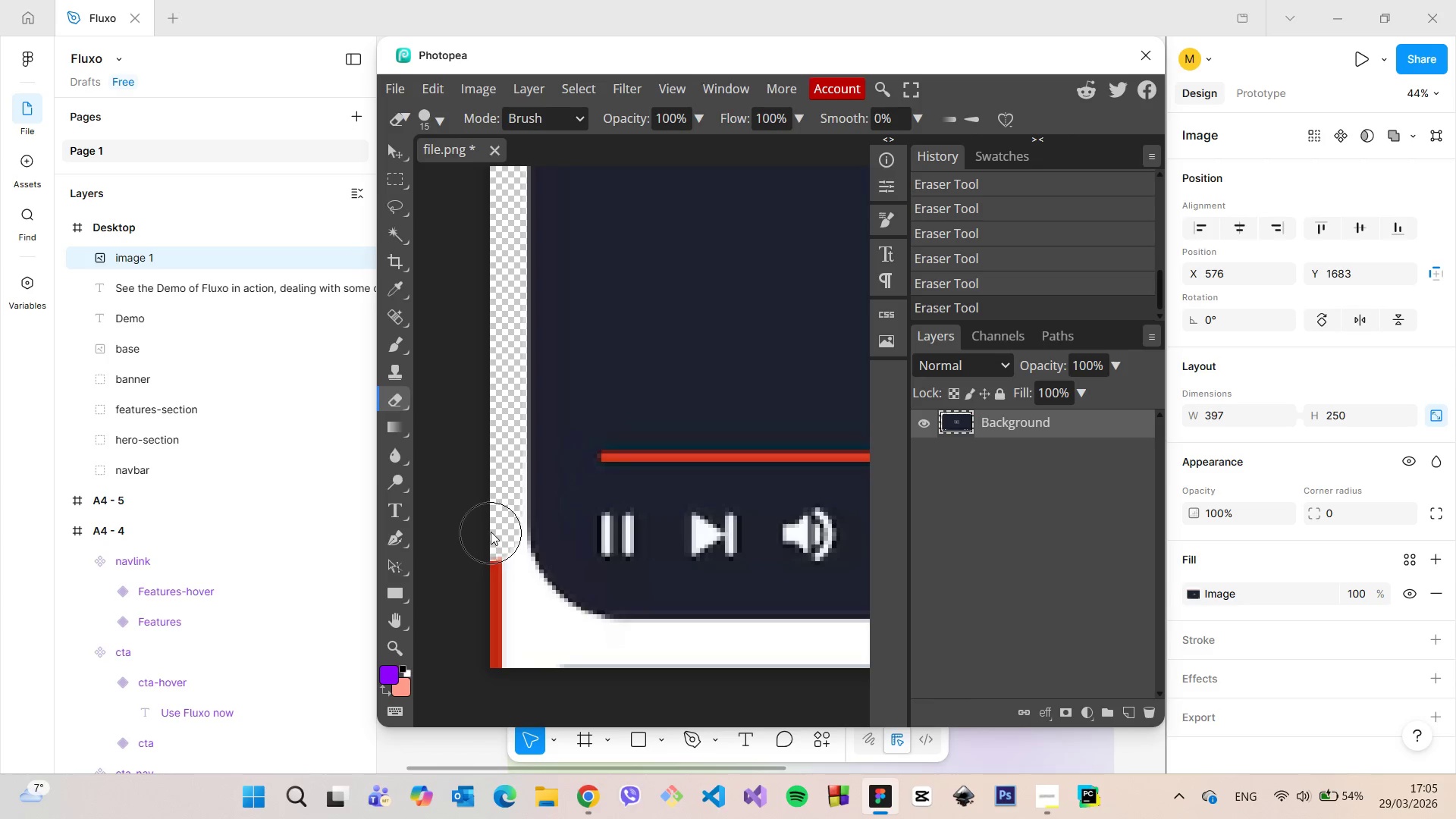 
left_click([491, 532])
 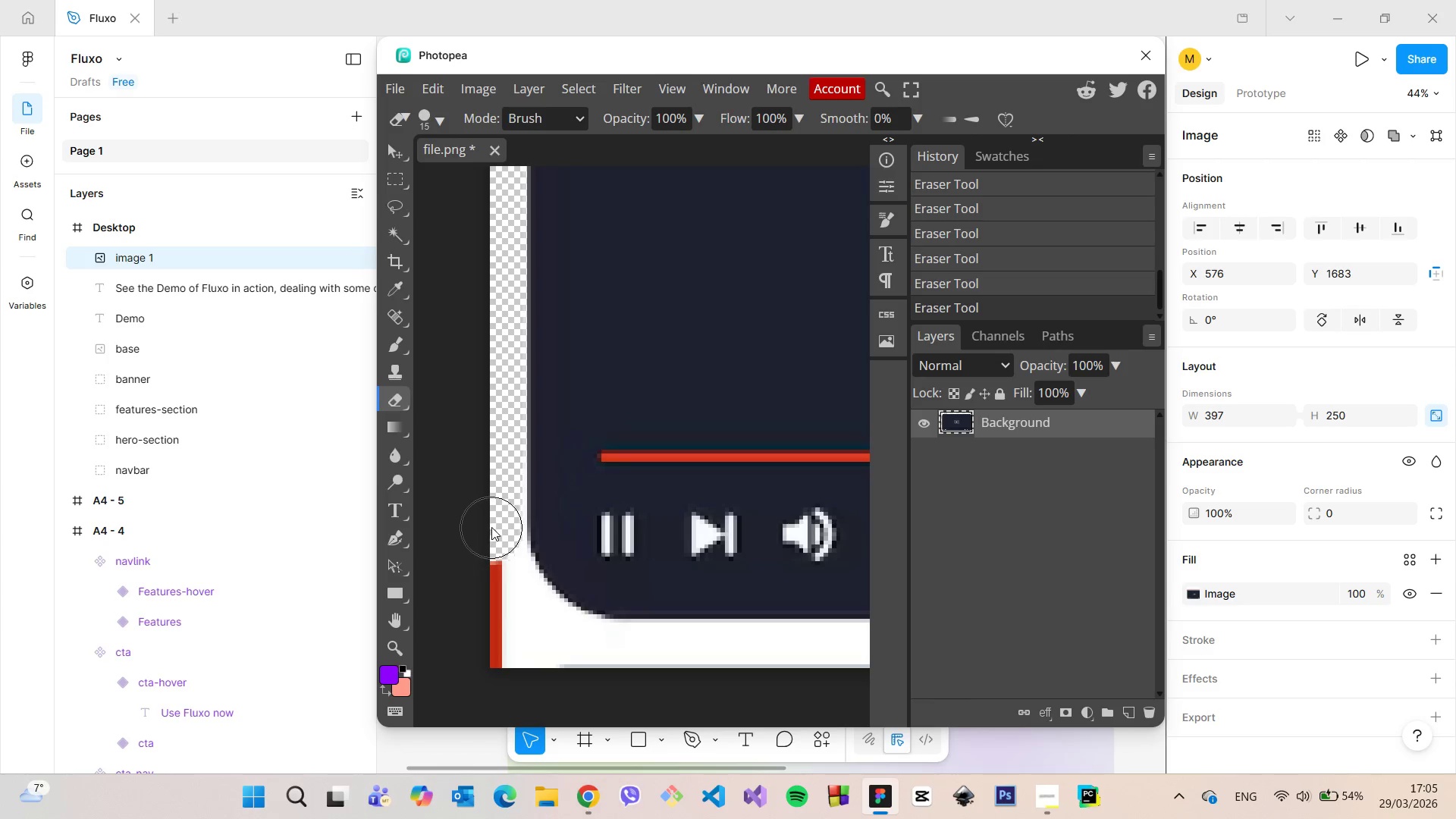 
left_click([492, 526])
 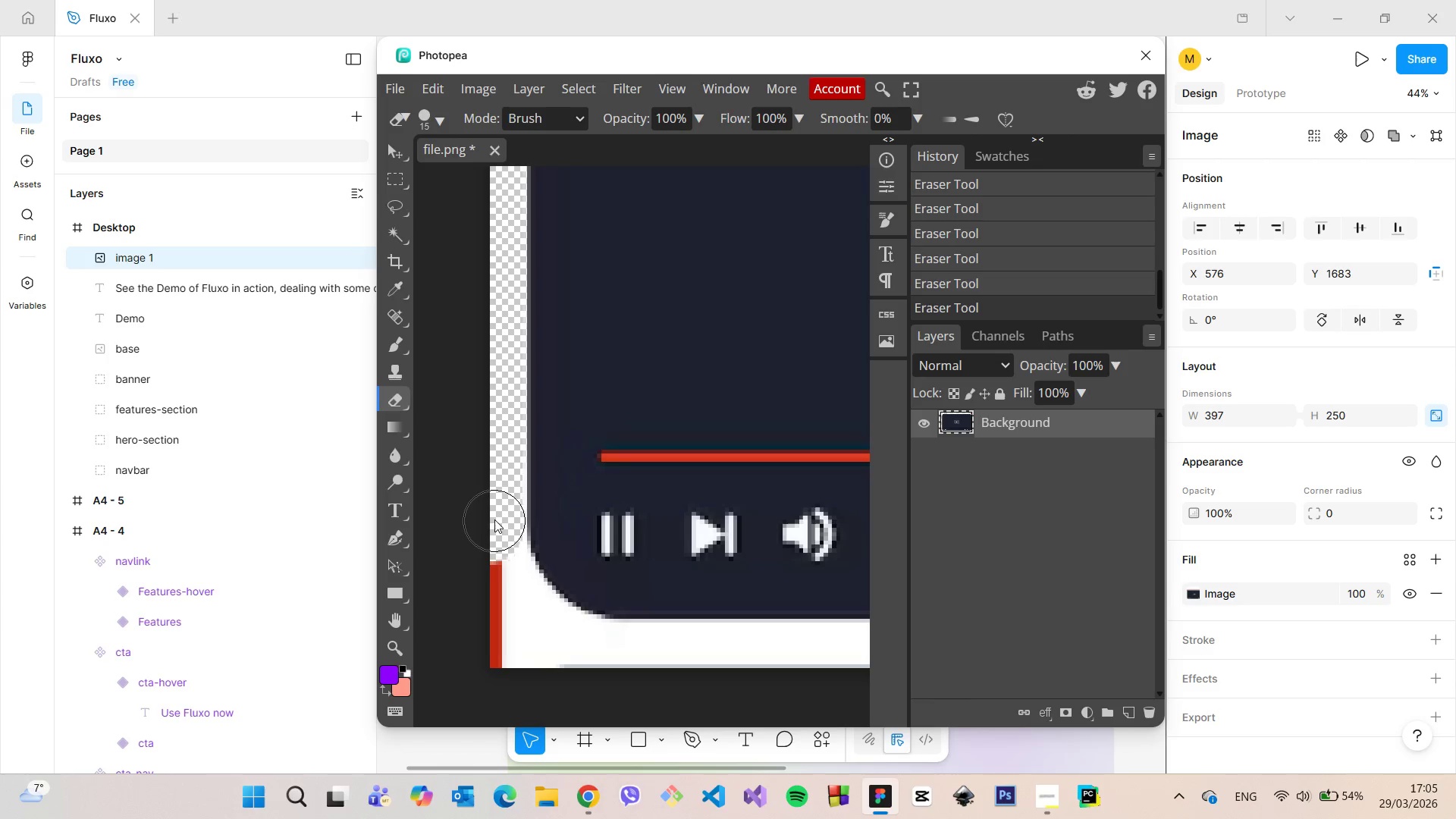 
double_click([494, 506])
 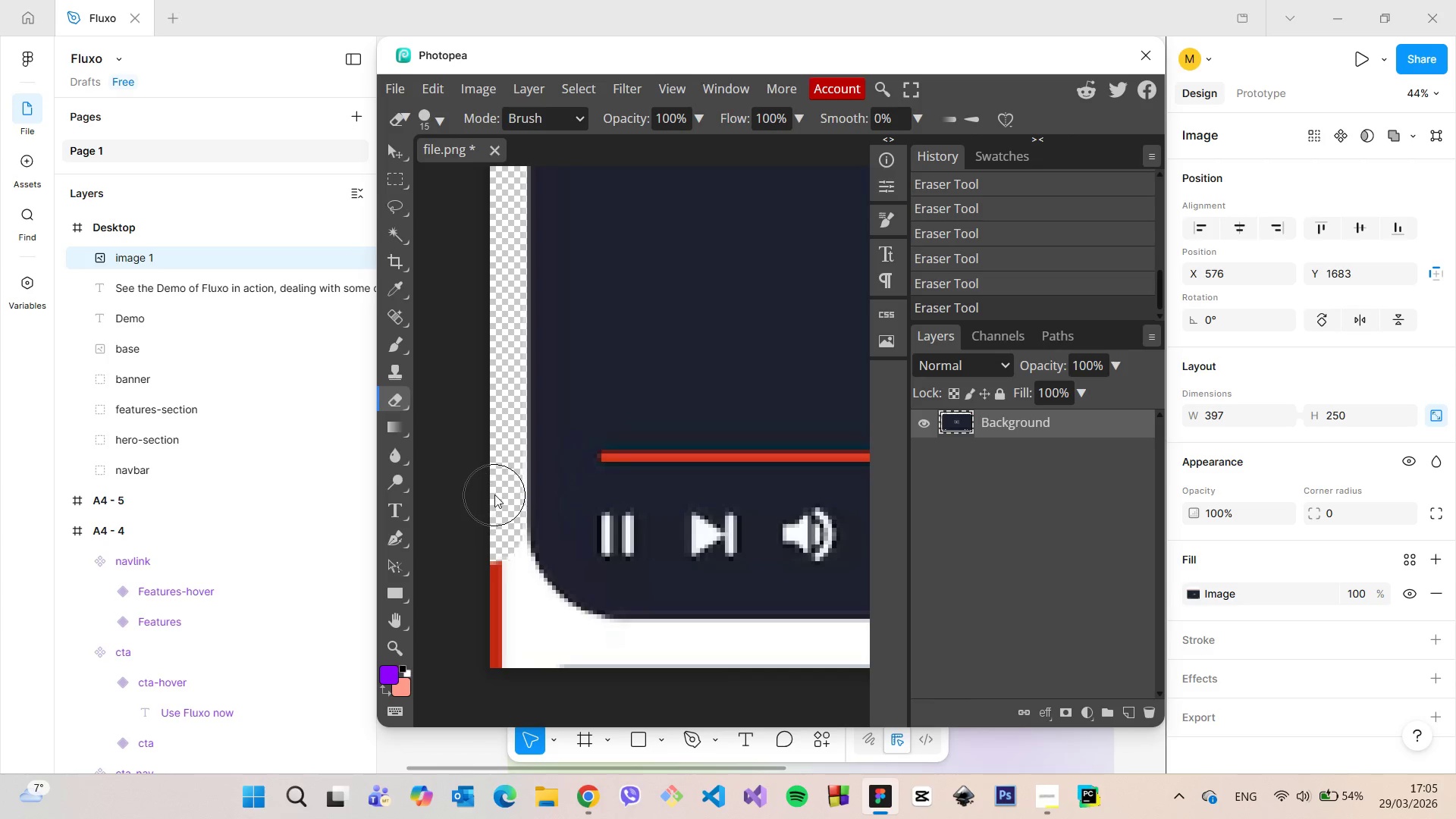 
triple_click([494, 494])
 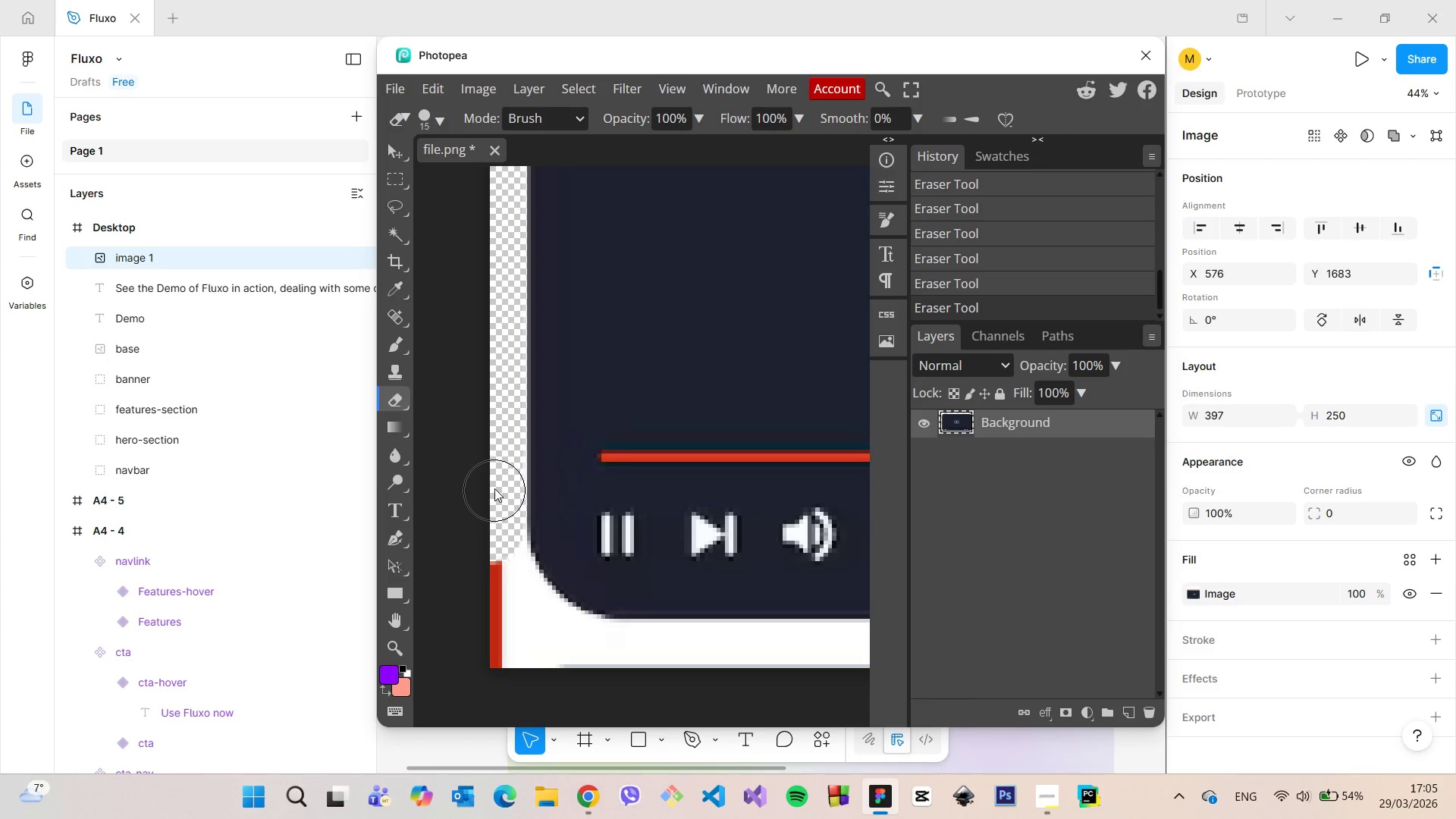 
triple_click([494, 486])
 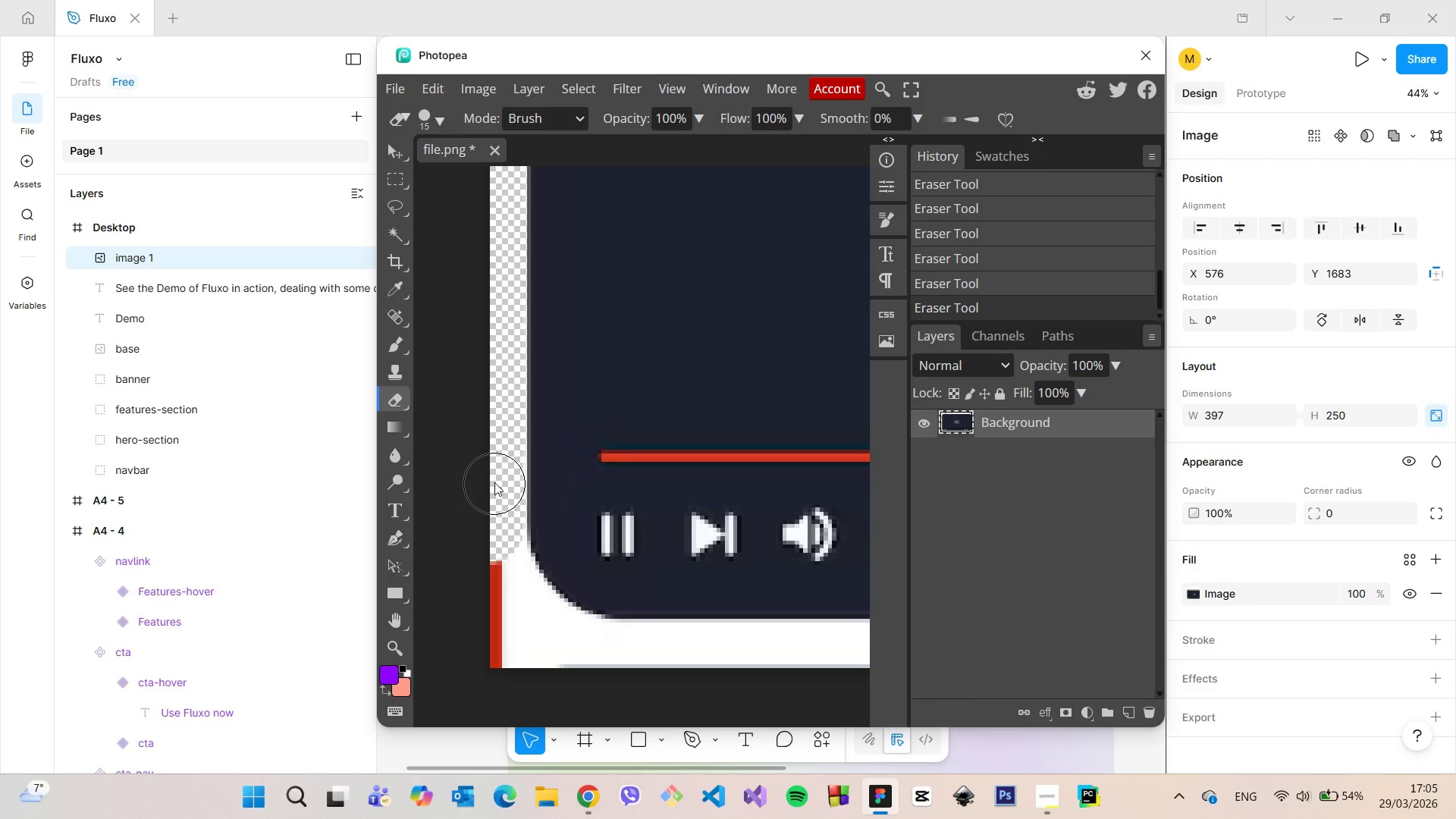 
triple_click([494, 482])
 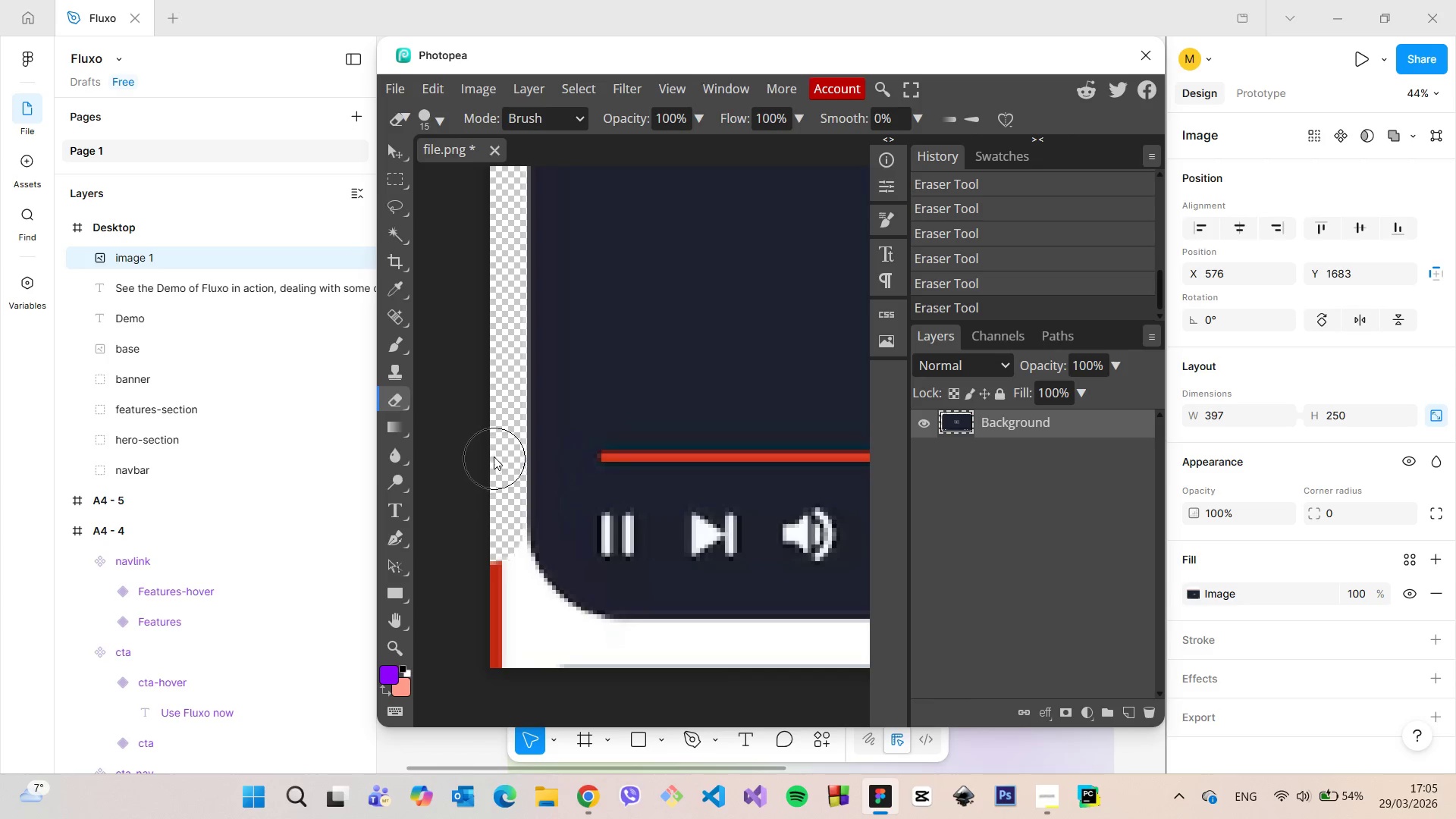 
left_click_drag(start_coordinate=[494, 447], to_coordinate=[494, 437])
 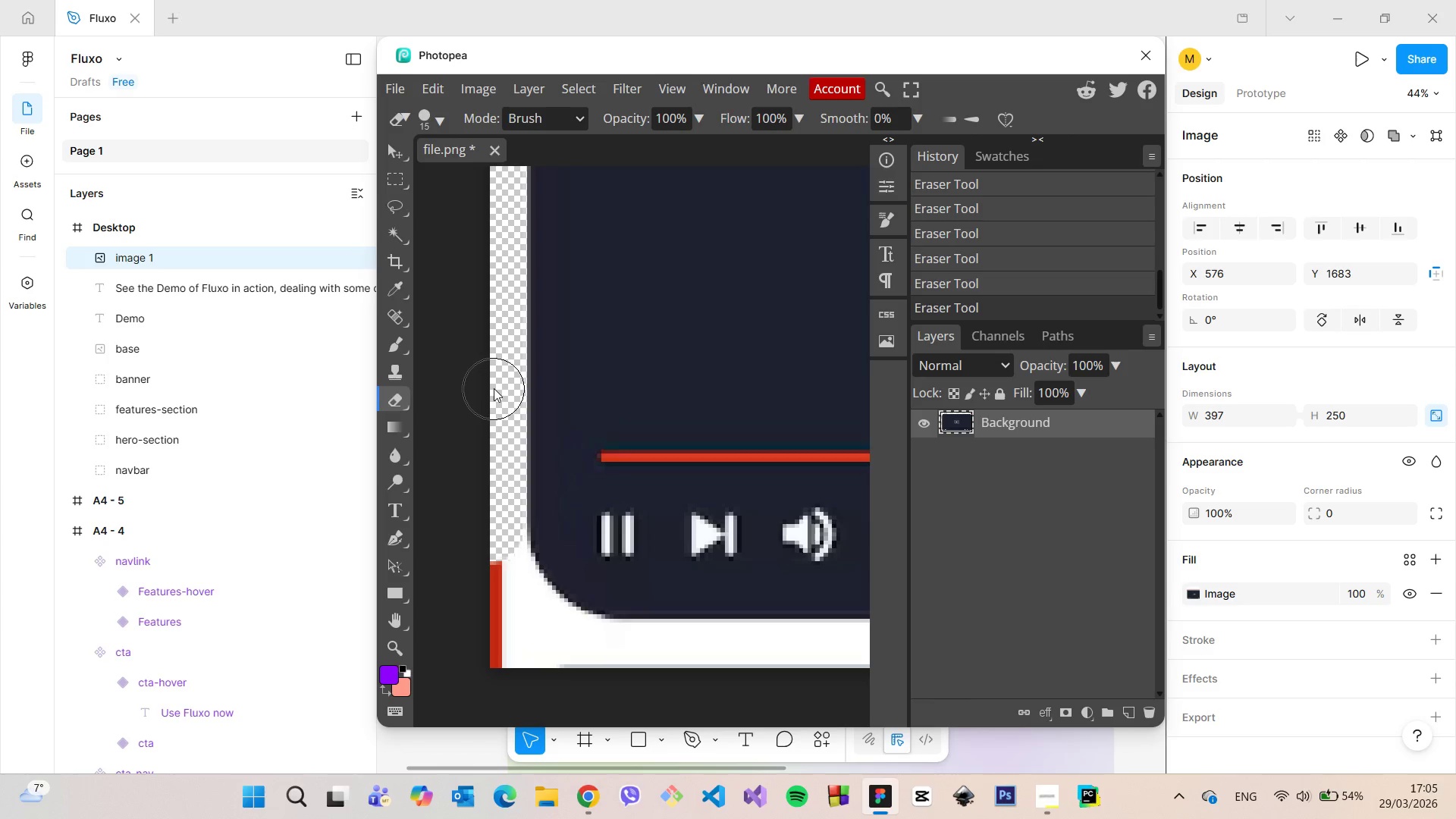 
left_click_drag(start_coordinate=[494, 380], to_coordinate=[500, 393])
 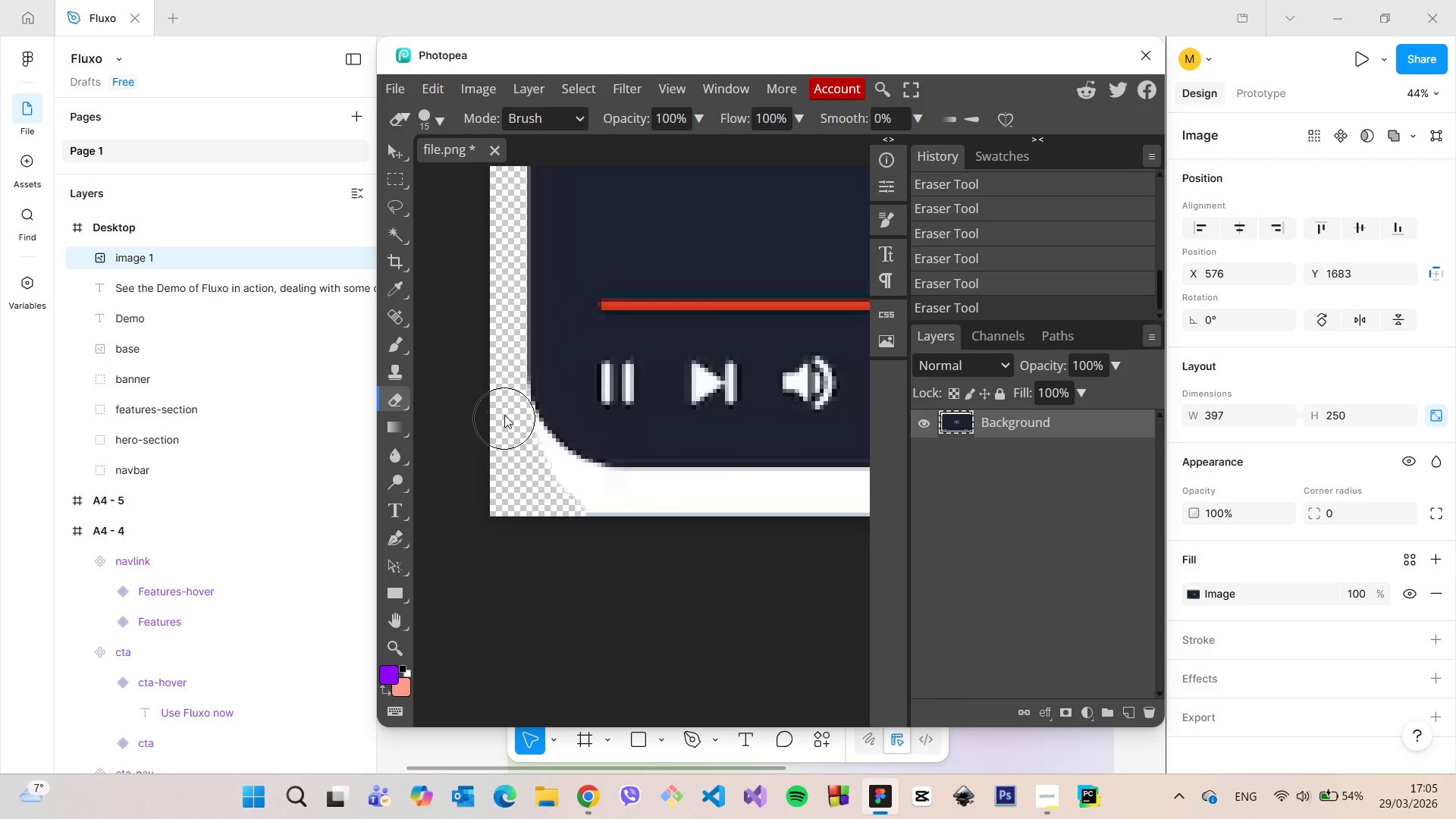 
scroll: coordinate [494, 388], scroll_direction: down, amount: 2.0
 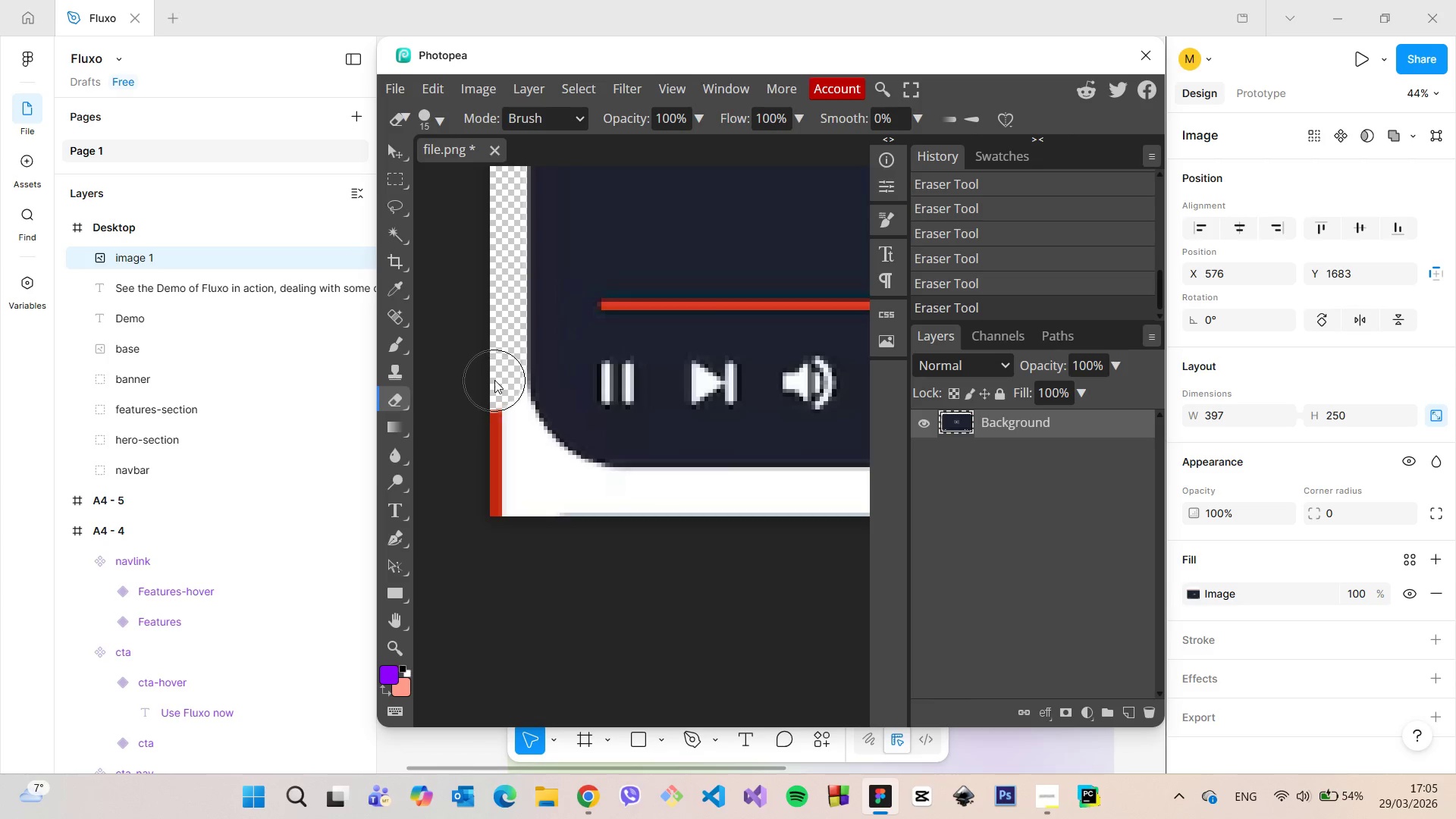 
left_click_drag(start_coordinate=[504, 413], to_coordinate=[576, 491])
 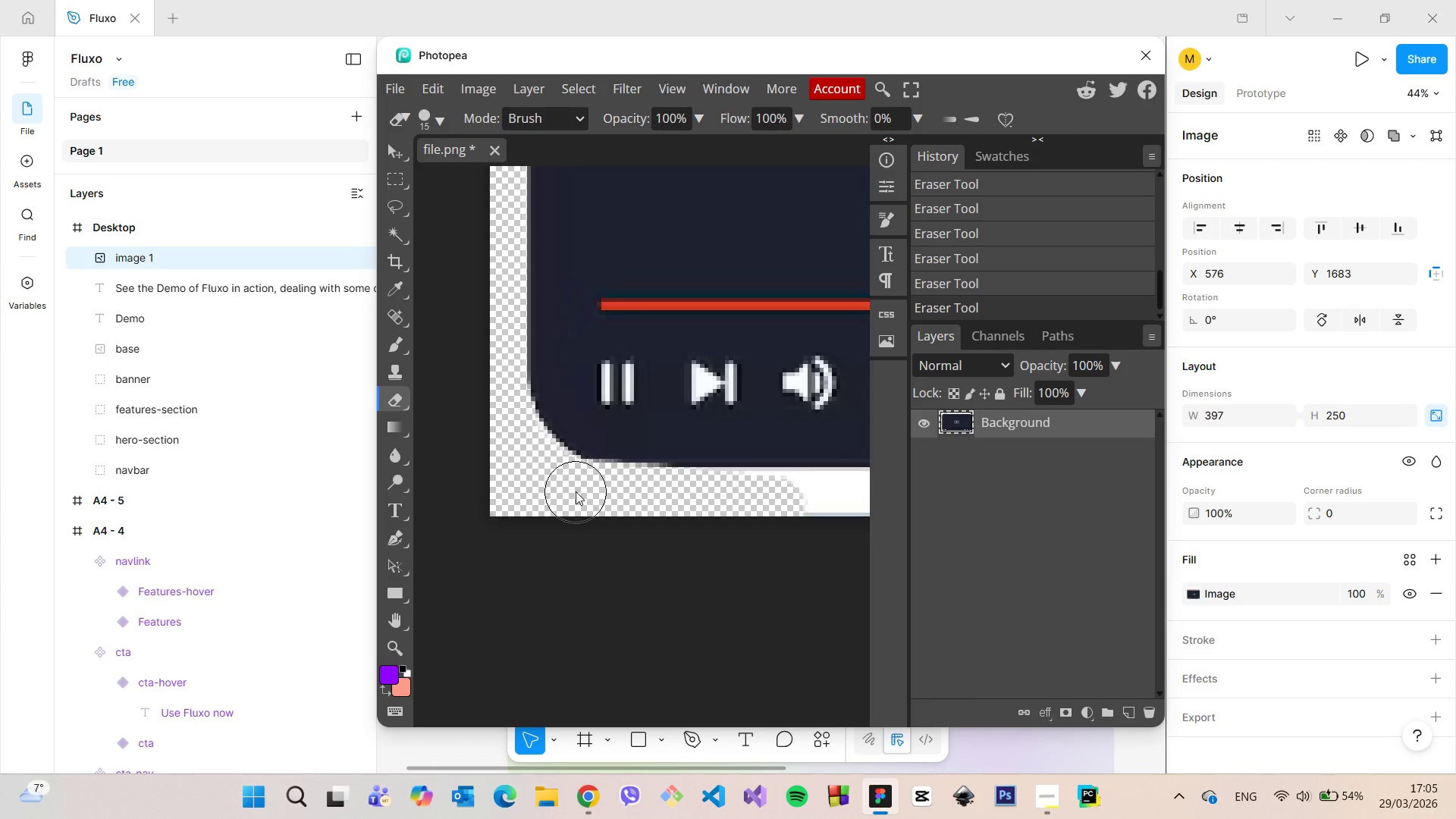 
key(Control+Z)
 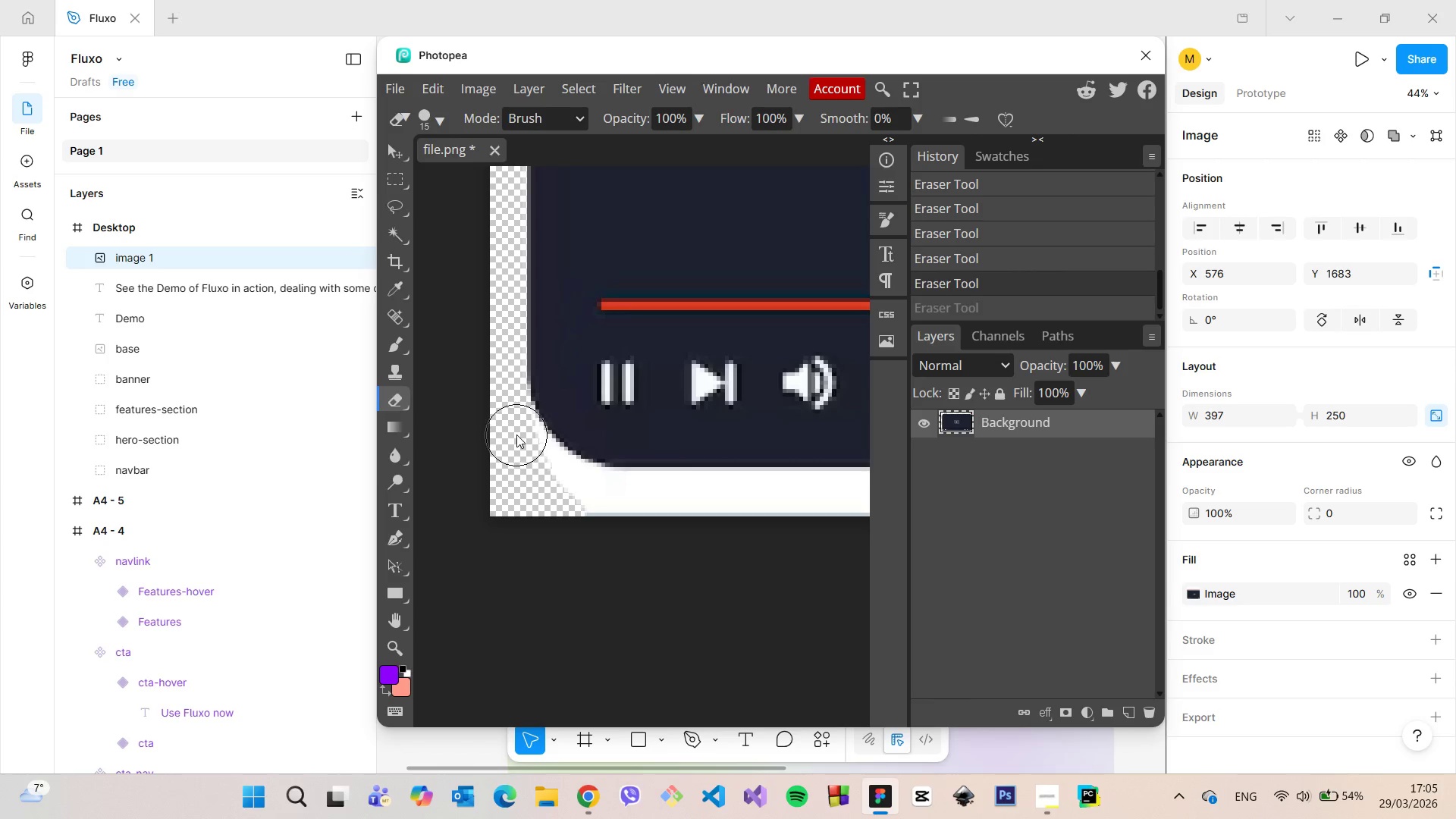 
left_click_drag(start_coordinate=[513, 435], to_coordinate=[573, 500])
 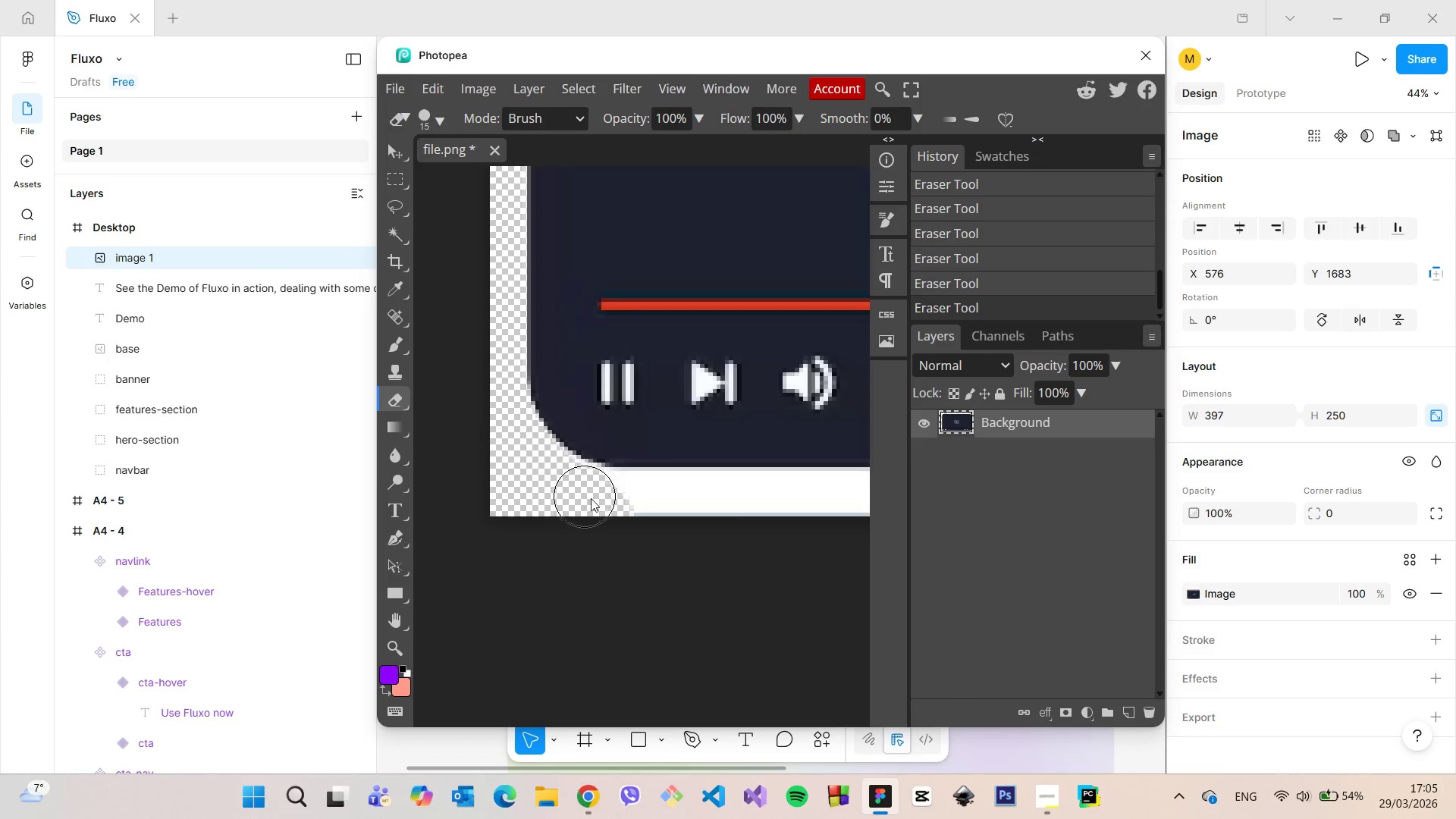 
left_click_drag(start_coordinate=[602, 500], to_coordinate=[640, 508])
 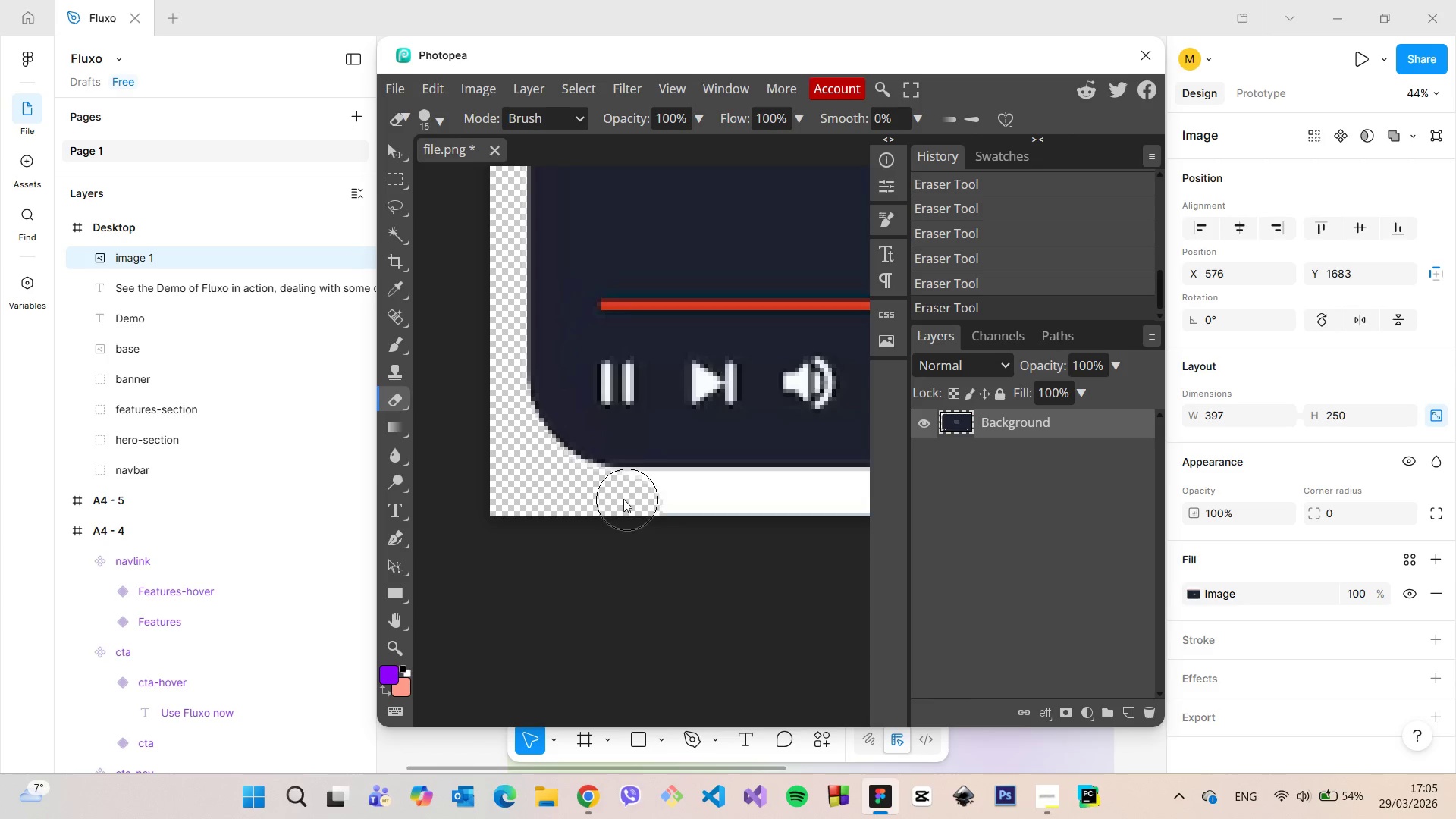 
left_click_drag(start_coordinate=[607, 501], to_coordinate=[792, 507])
 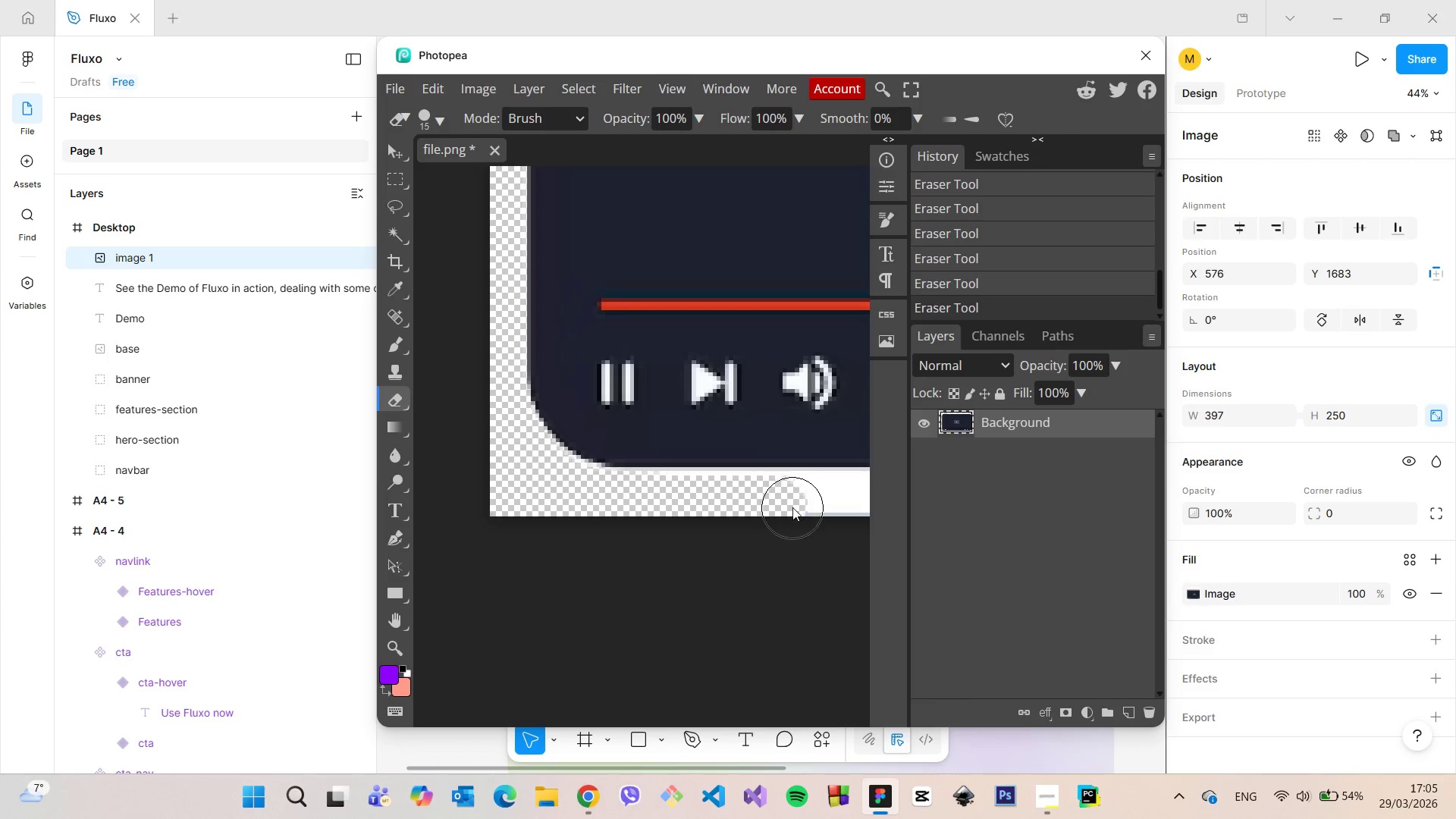 
hold_key(key=ControlLeft, duration=0.62)
scroll: coordinate [792, 507], scroll_direction: down, amount: 2.0
 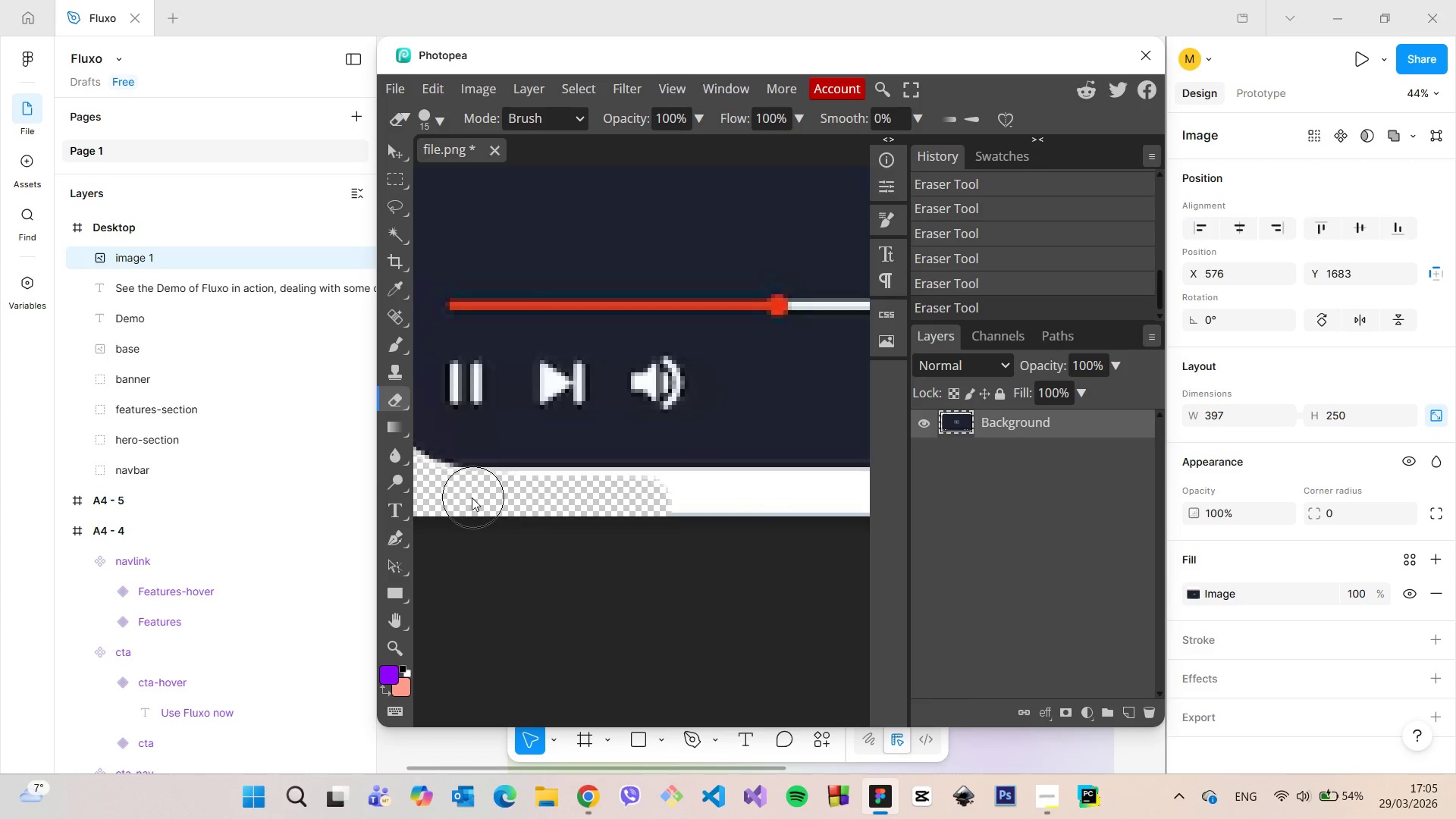 
left_click_drag(start_coordinate=[467, 499], to_coordinate=[485, 507])
 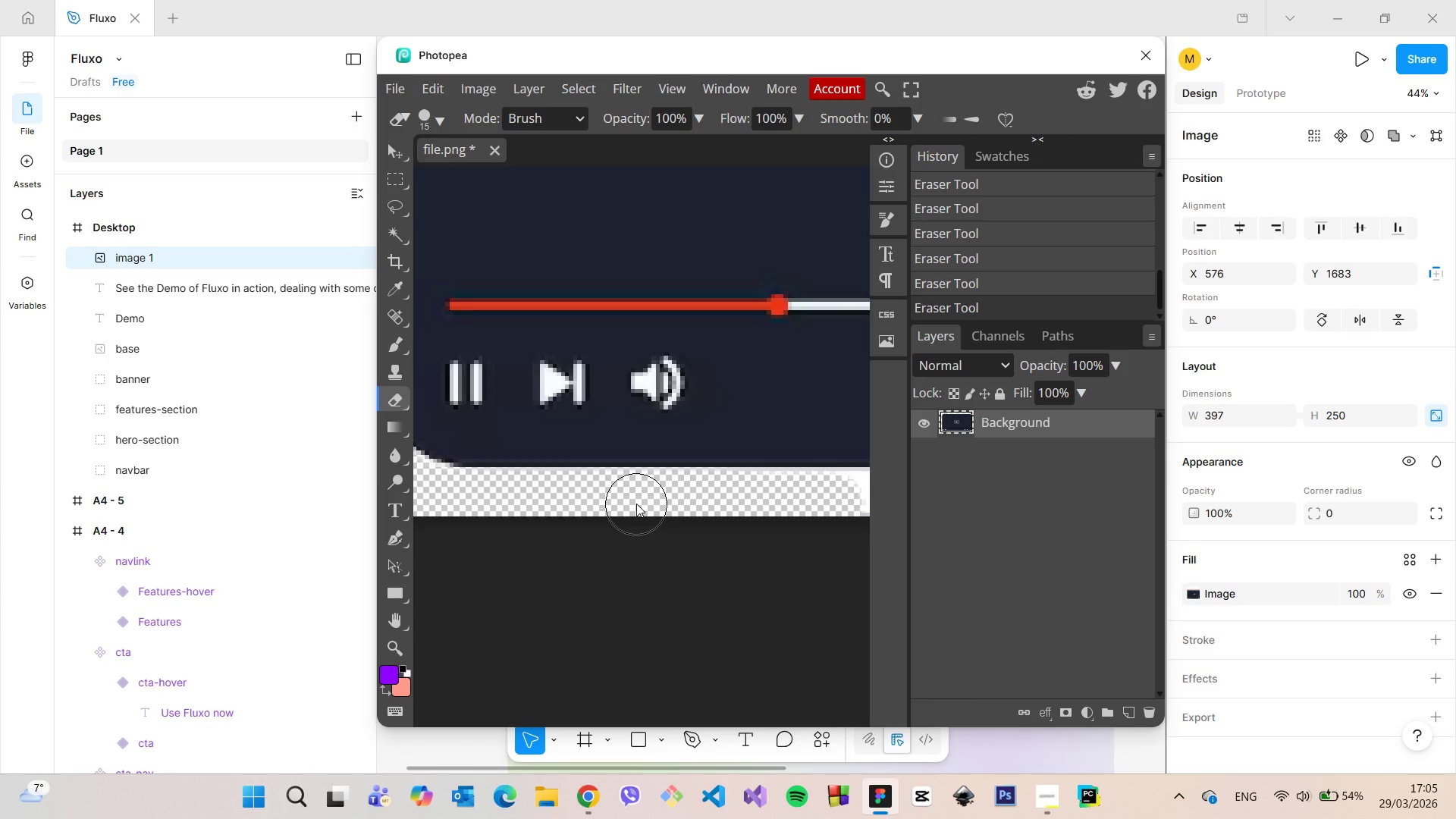 
wait(5.94)
 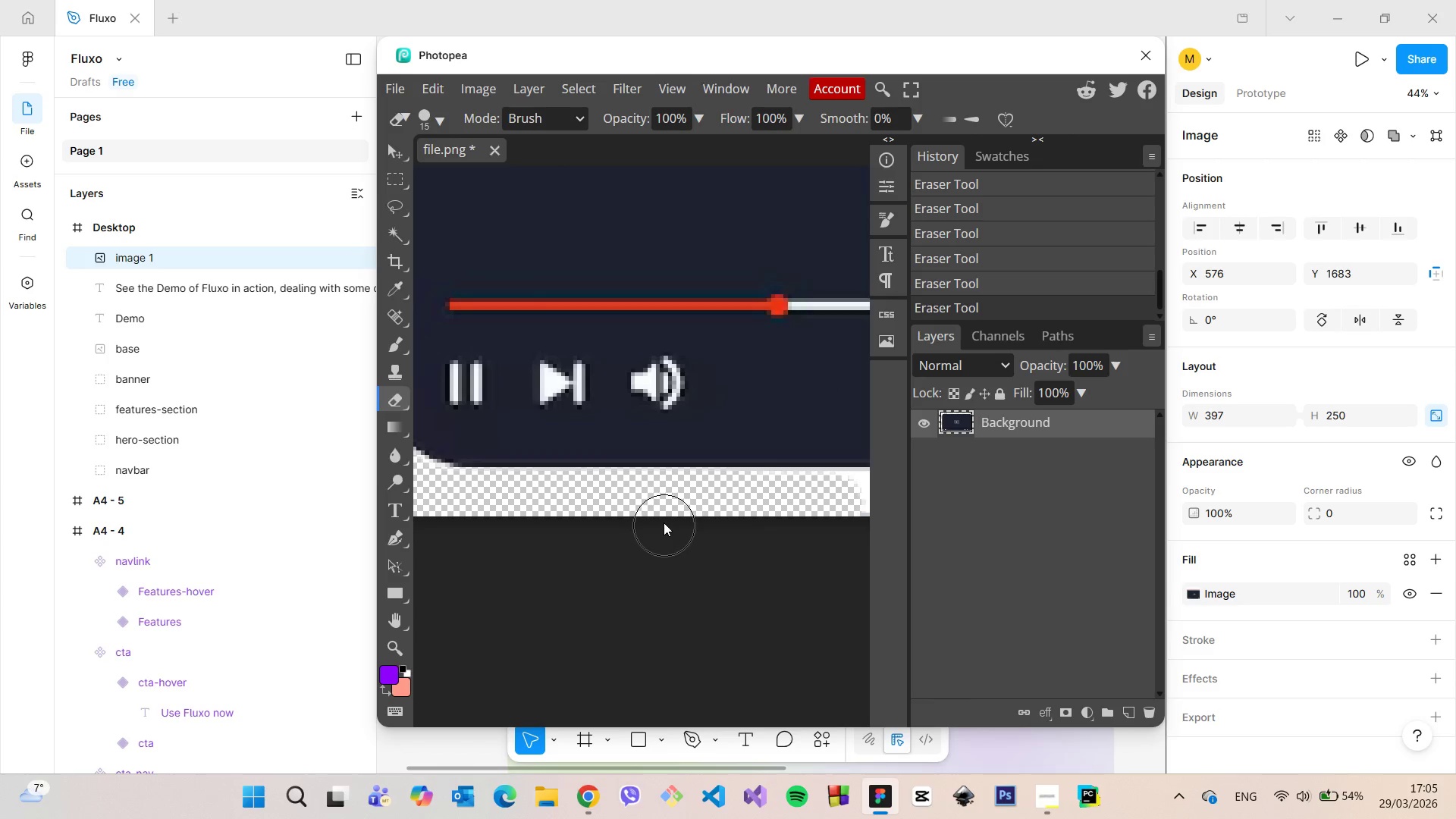 
hold_key(key=ControlLeft, duration=0.7)
scroll: coordinate [636, 504], scroll_direction: down, amount: 3.0
 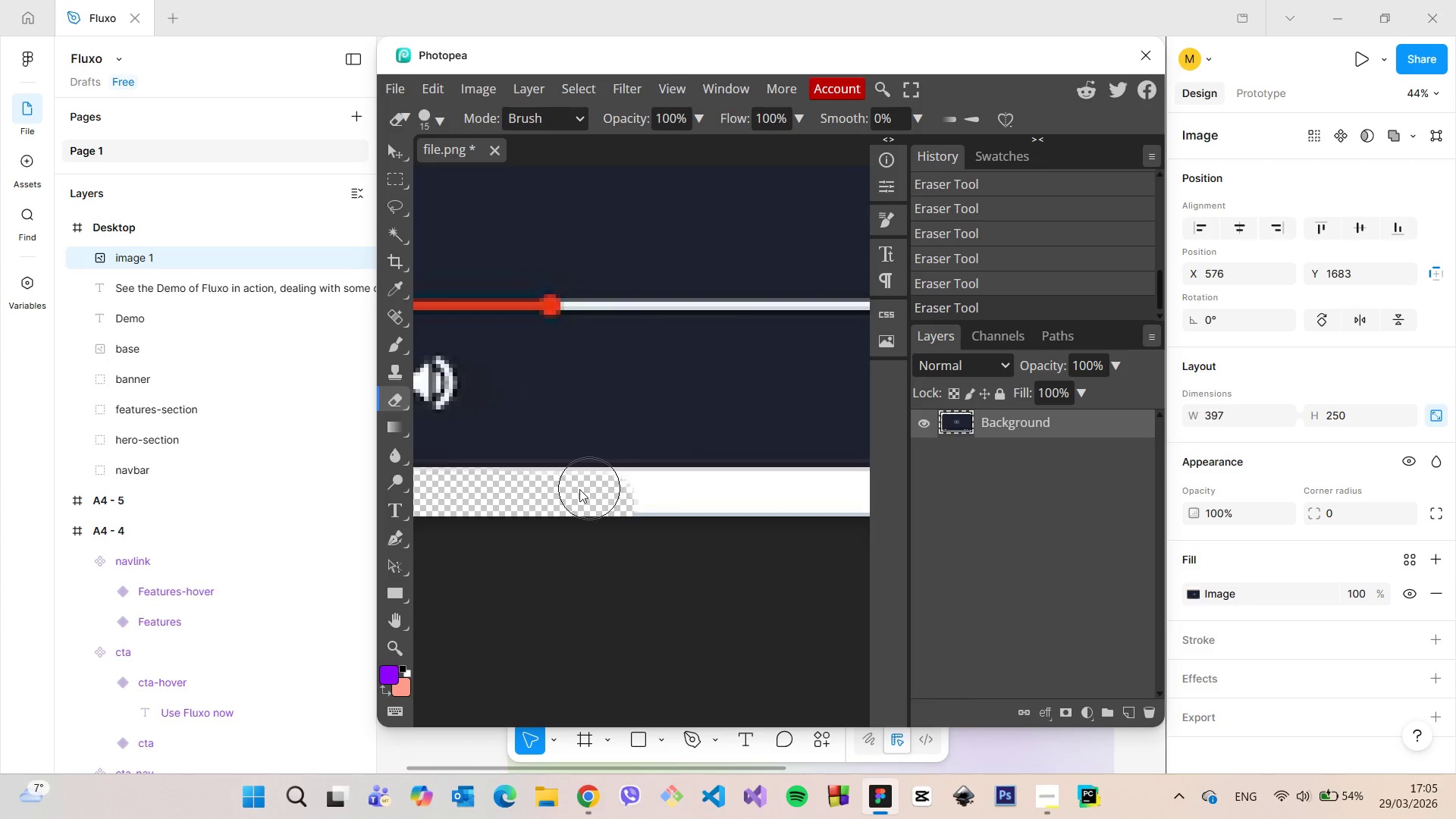 
left_click_drag(start_coordinate=[514, 501], to_coordinate=[855, 501])
 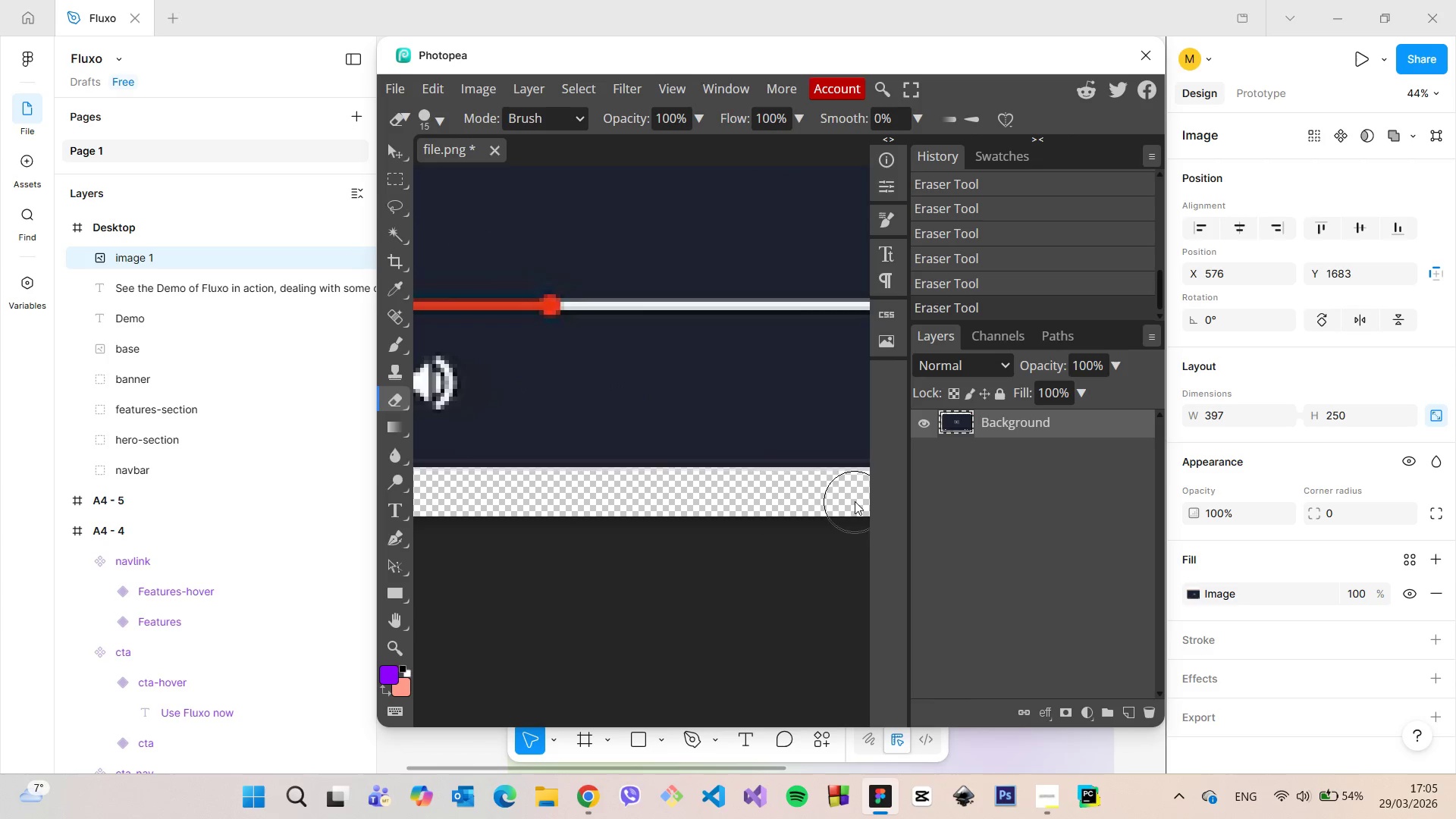 
hold_key(key=ControlLeft, duration=0.75)
scroll: coordinate [855, 501], scroll_direction: down, amount: 3.0
 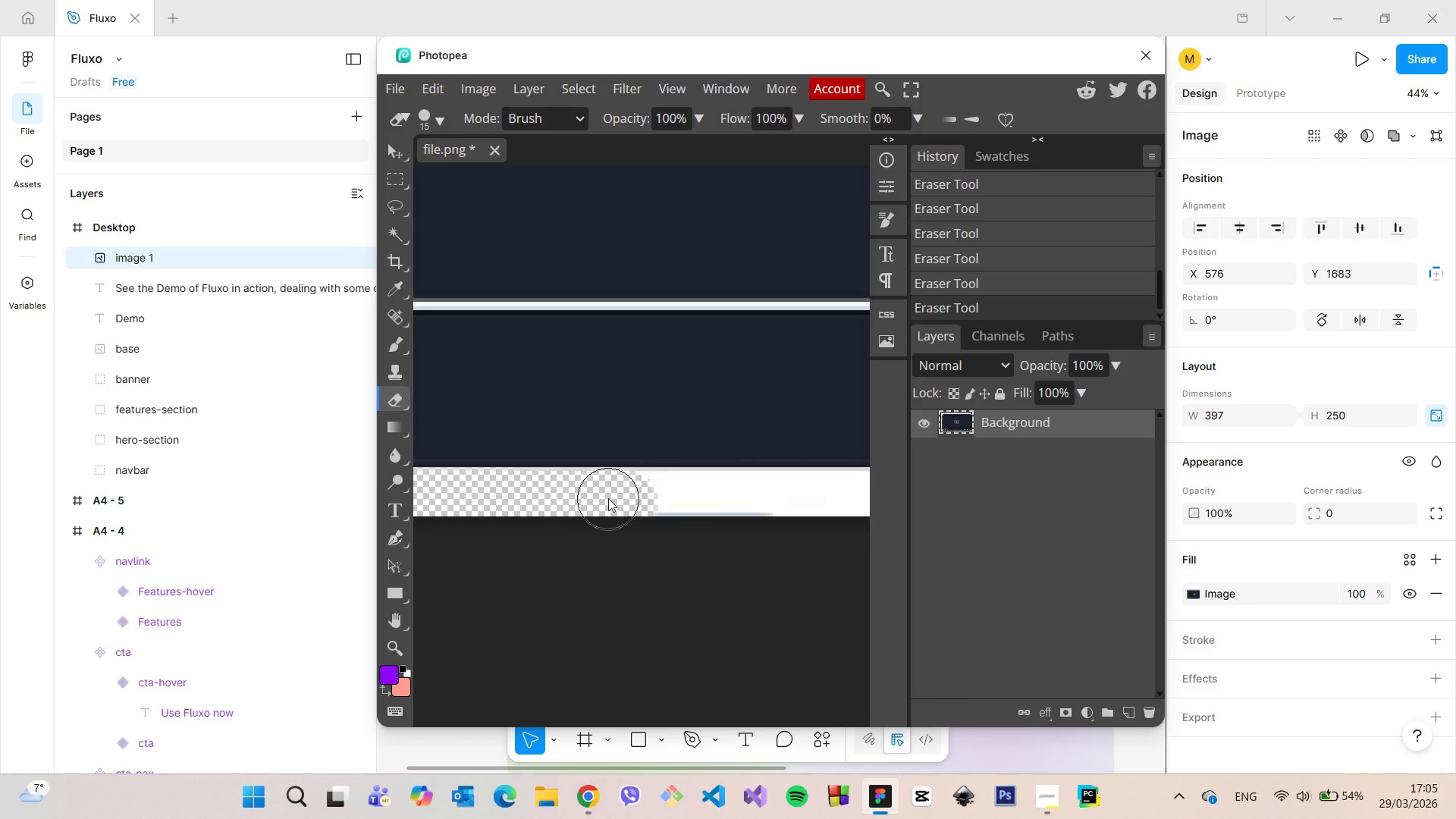 
left_click_drag(start_coordinate=[611, 501], to_coordinate=[819, 498])
 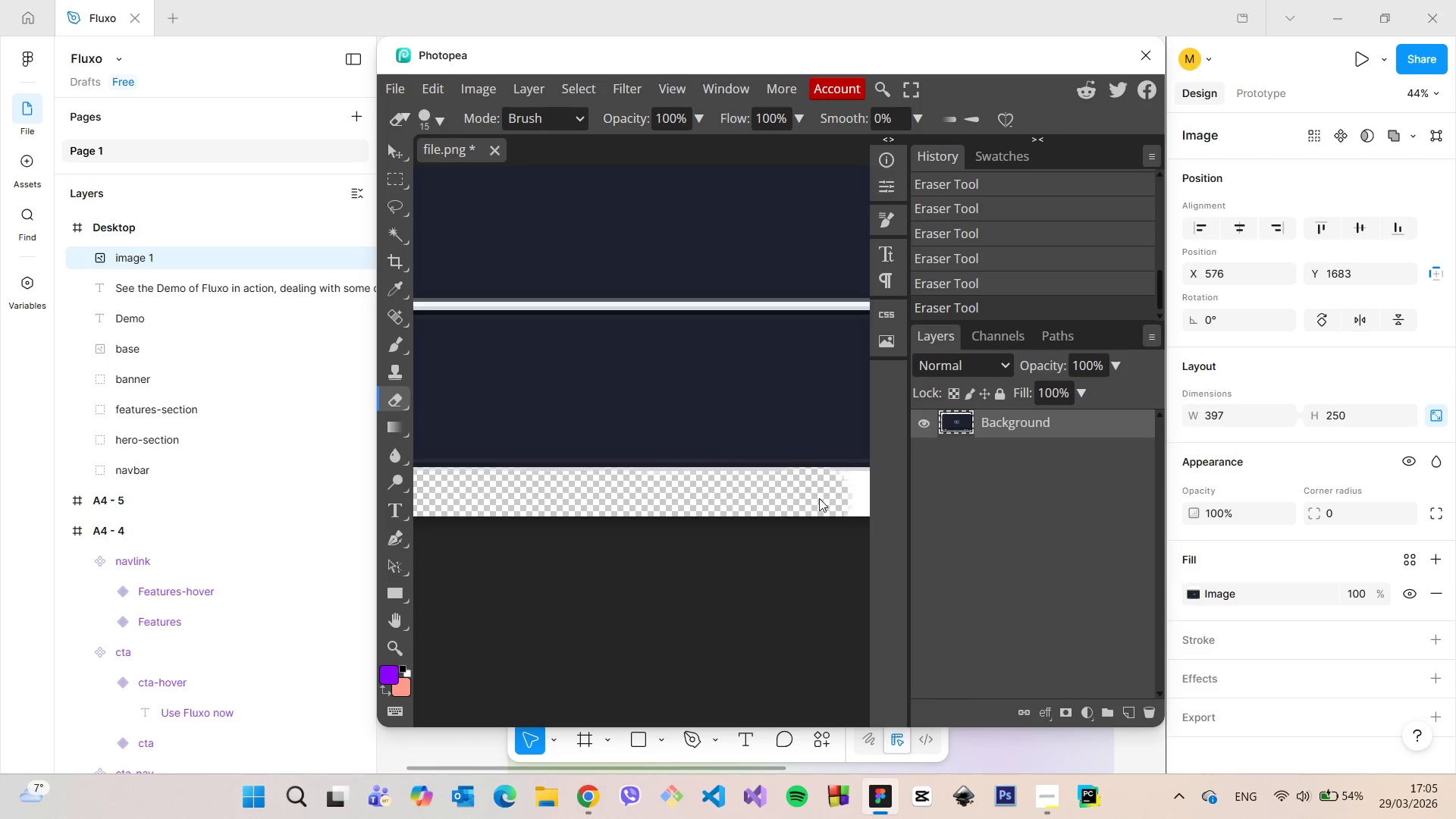 
hold_key(key=ControlLeft, duration=0.5)
scroll: coordinate [819, 498], scroll_direction: down, amount: 3.0
 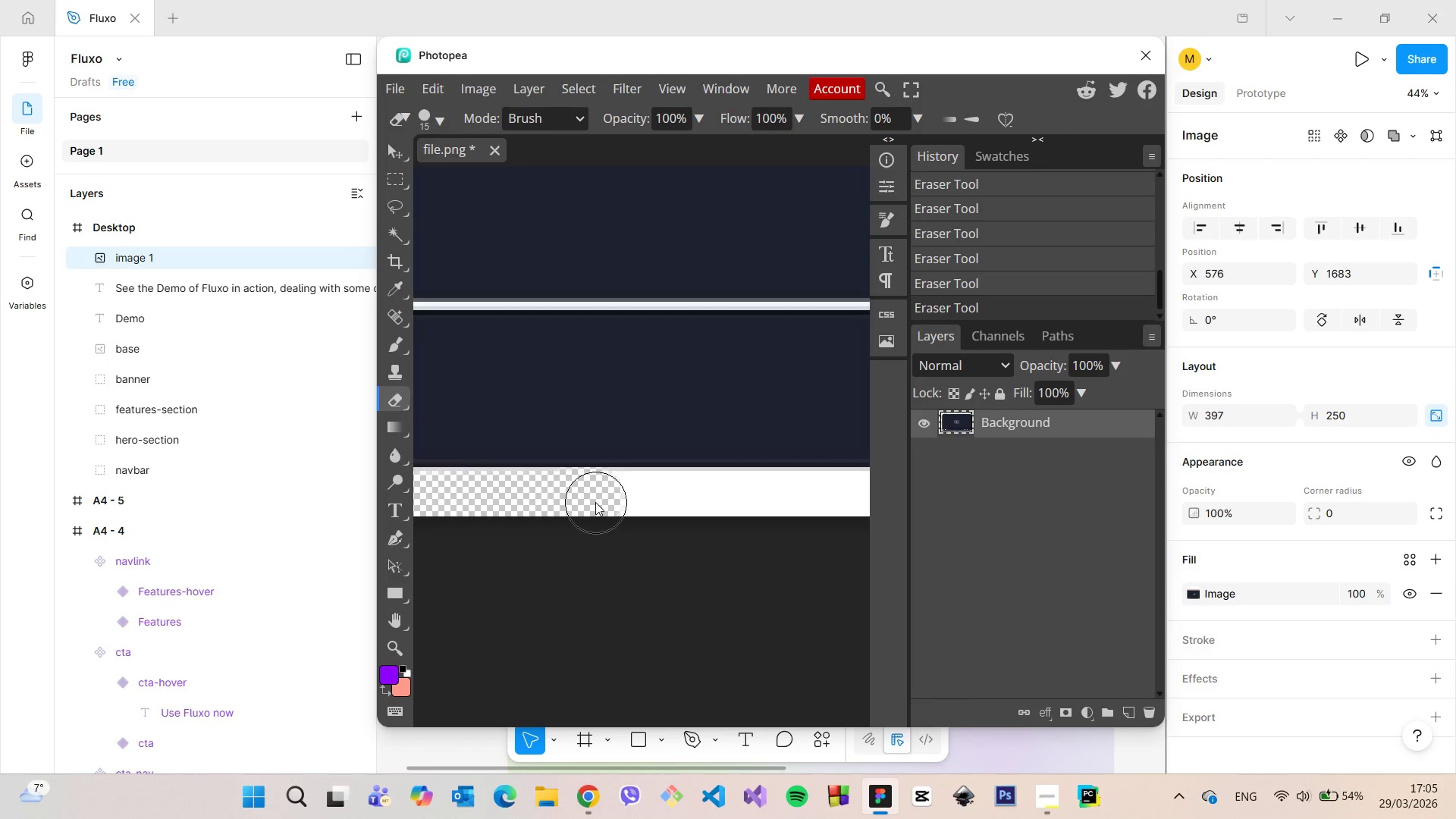 
left_click_drag(start_coordinate=[595, 501], to_coordinate=[860, 502])
 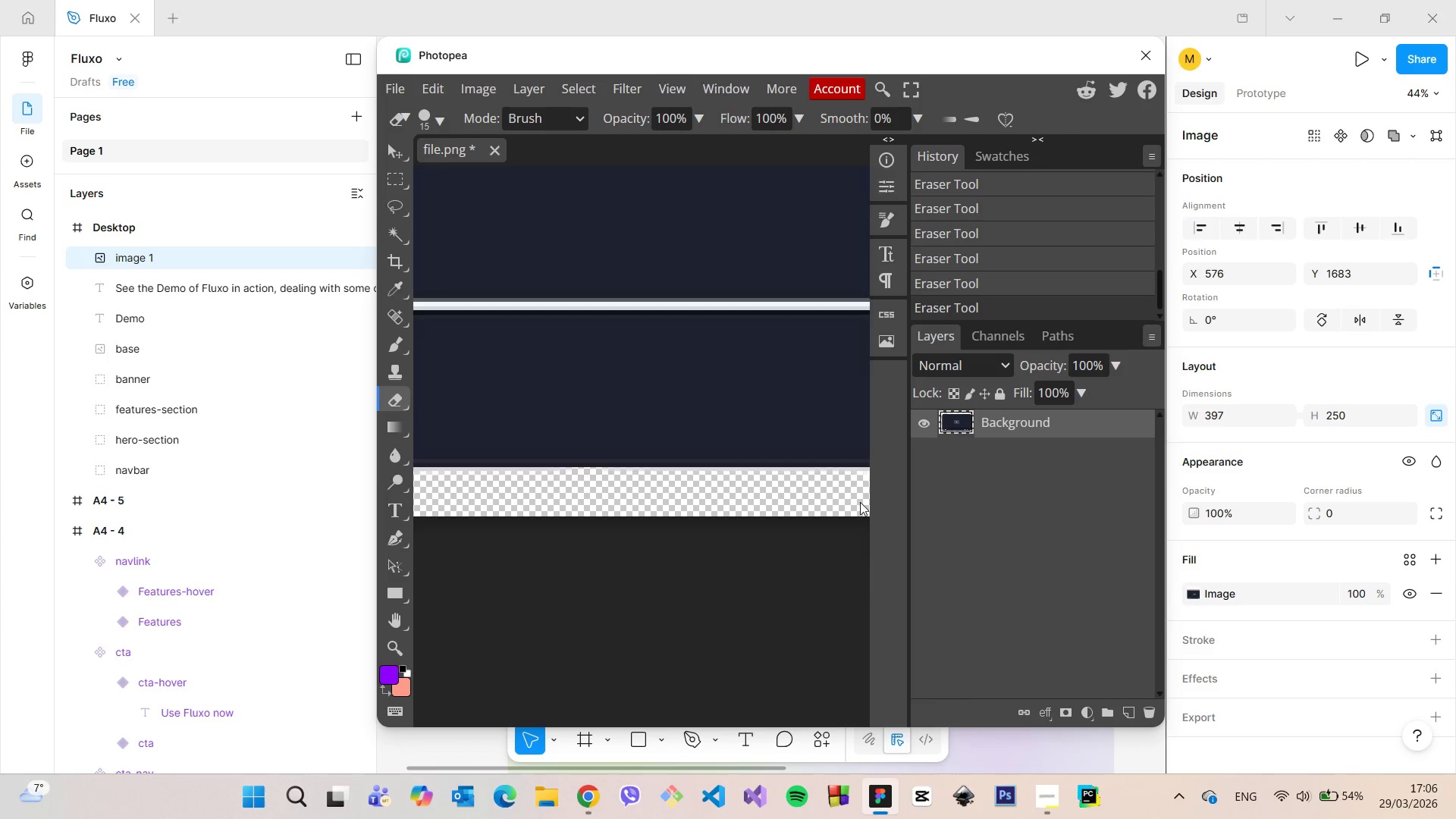 
hold_key(key=ControlLeft, duration=0.73)
scroll: coordinate [860, 502], scroll_direction: down, amount: 4.0
 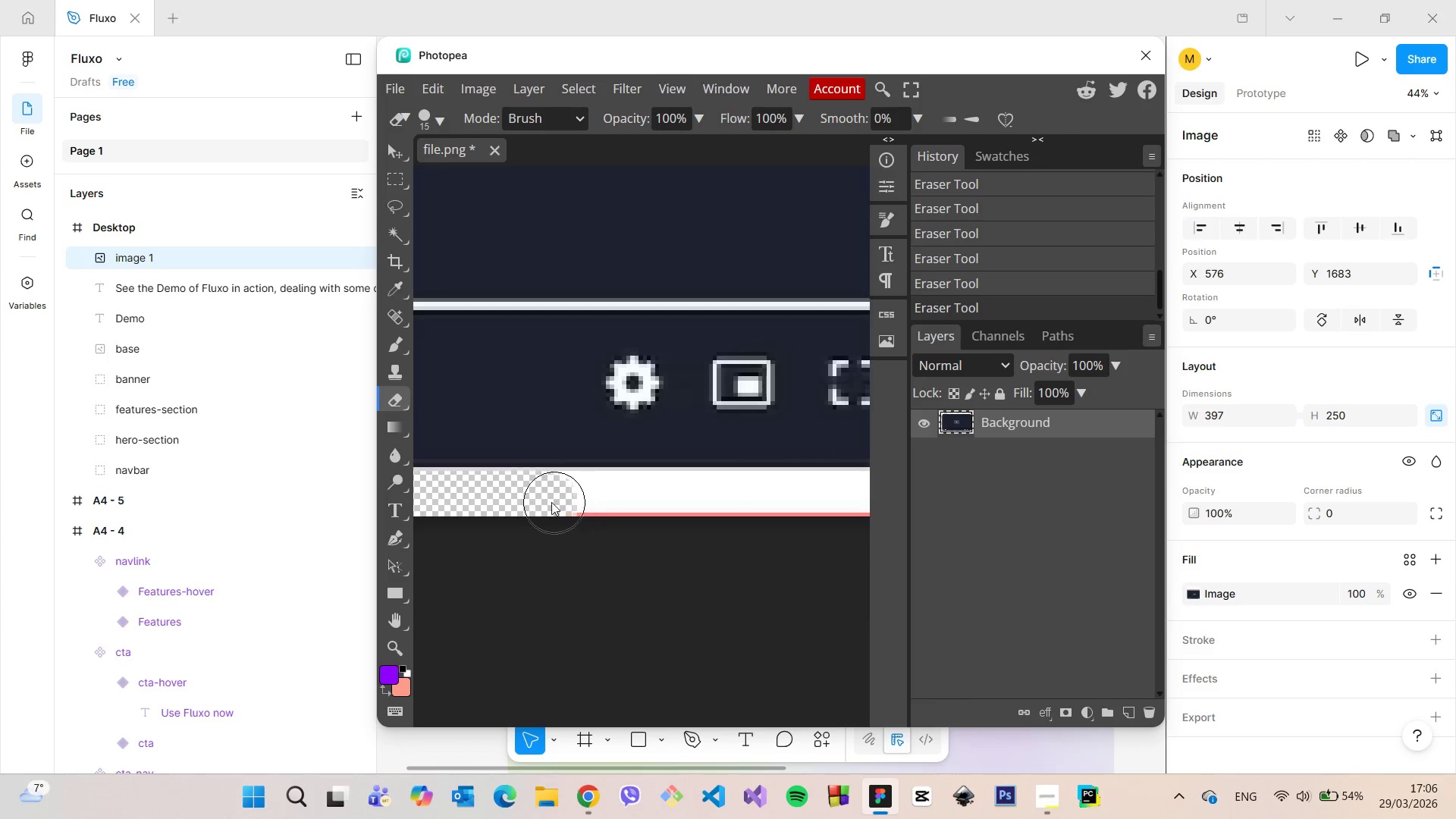 
left_click_drag(start_coordinate=[546, 502], to_coordinate=[868, 504])
 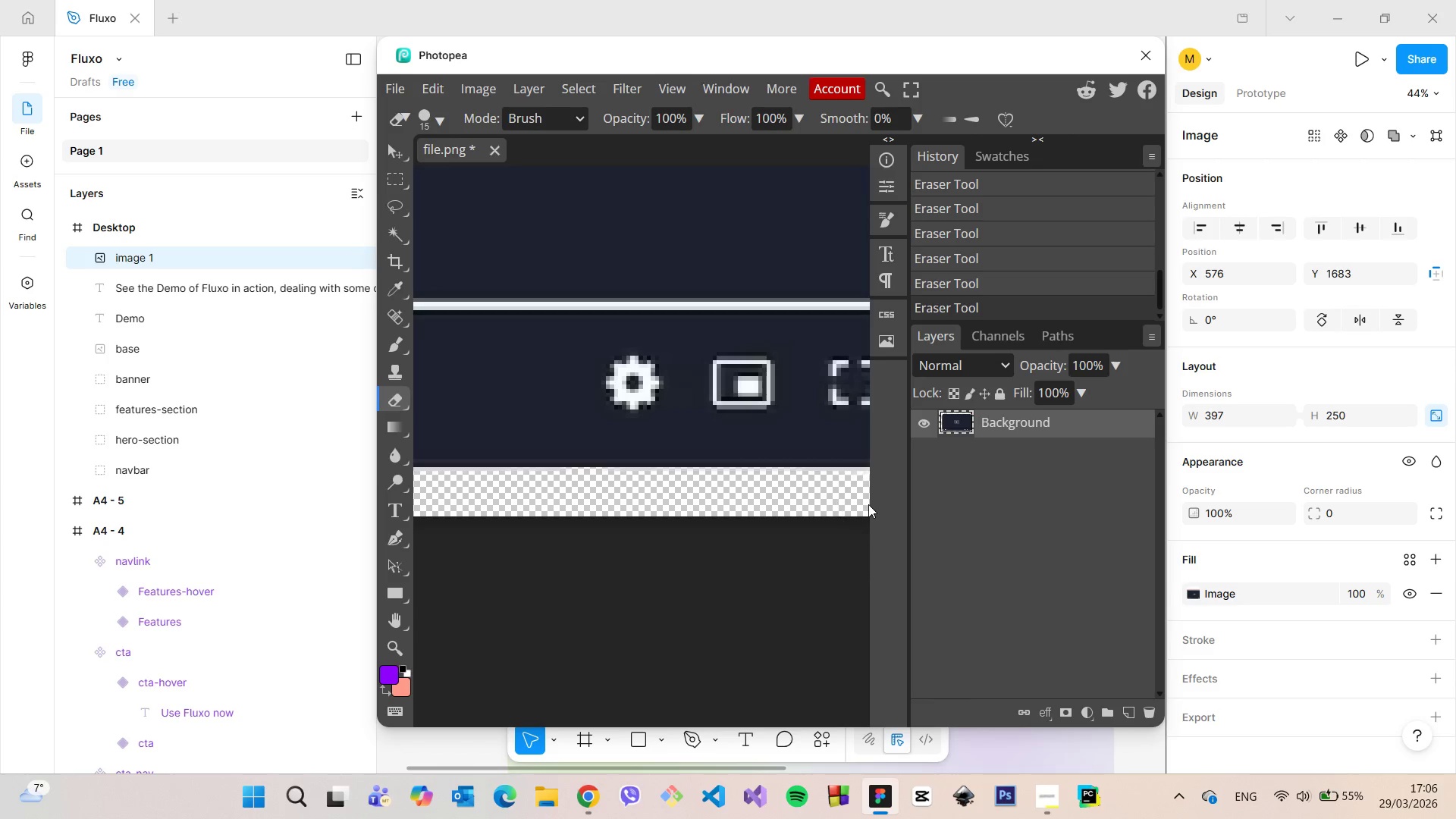 
hold_key(key=ControlLeft, duration=0.69)
scroll: coordinate [868, 505], scroll_direction: down, amount: 4.0
 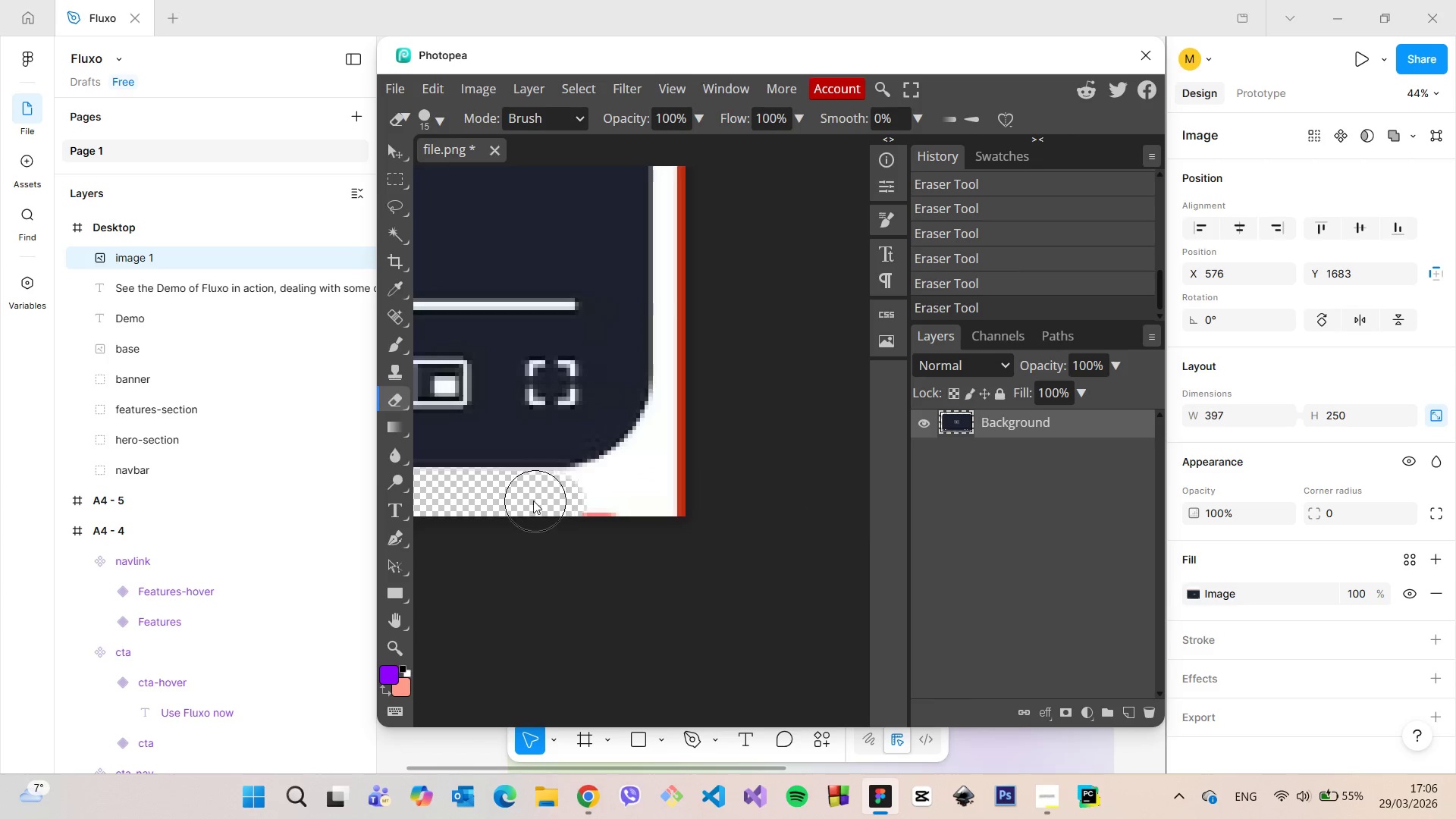 
left_click_drag(start_coordinate=[502, 500], to_coordinate=[688, 154])
 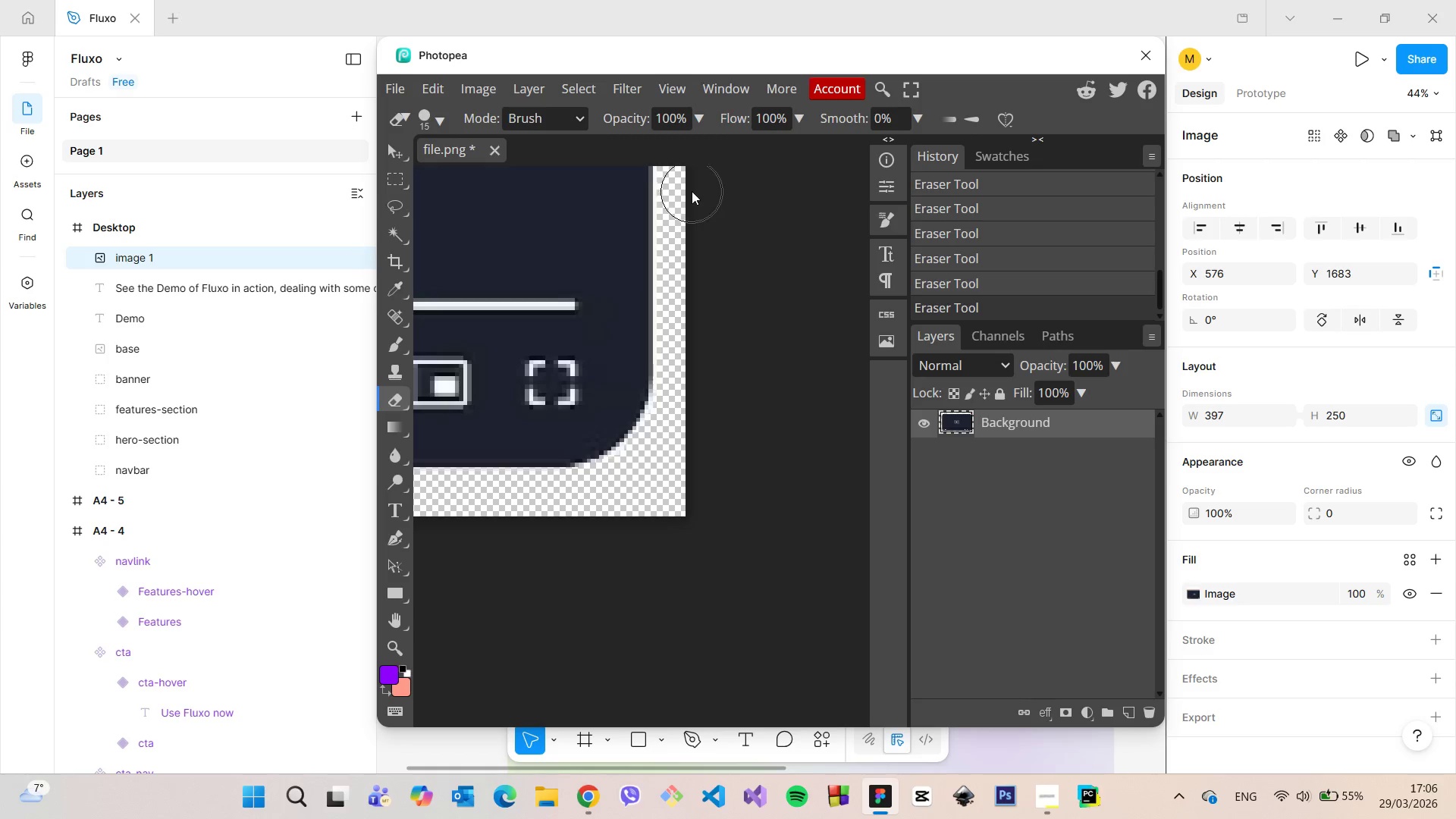 
scroll: coordinate [692, 193], scroll_direction: up, amount: 4.0
 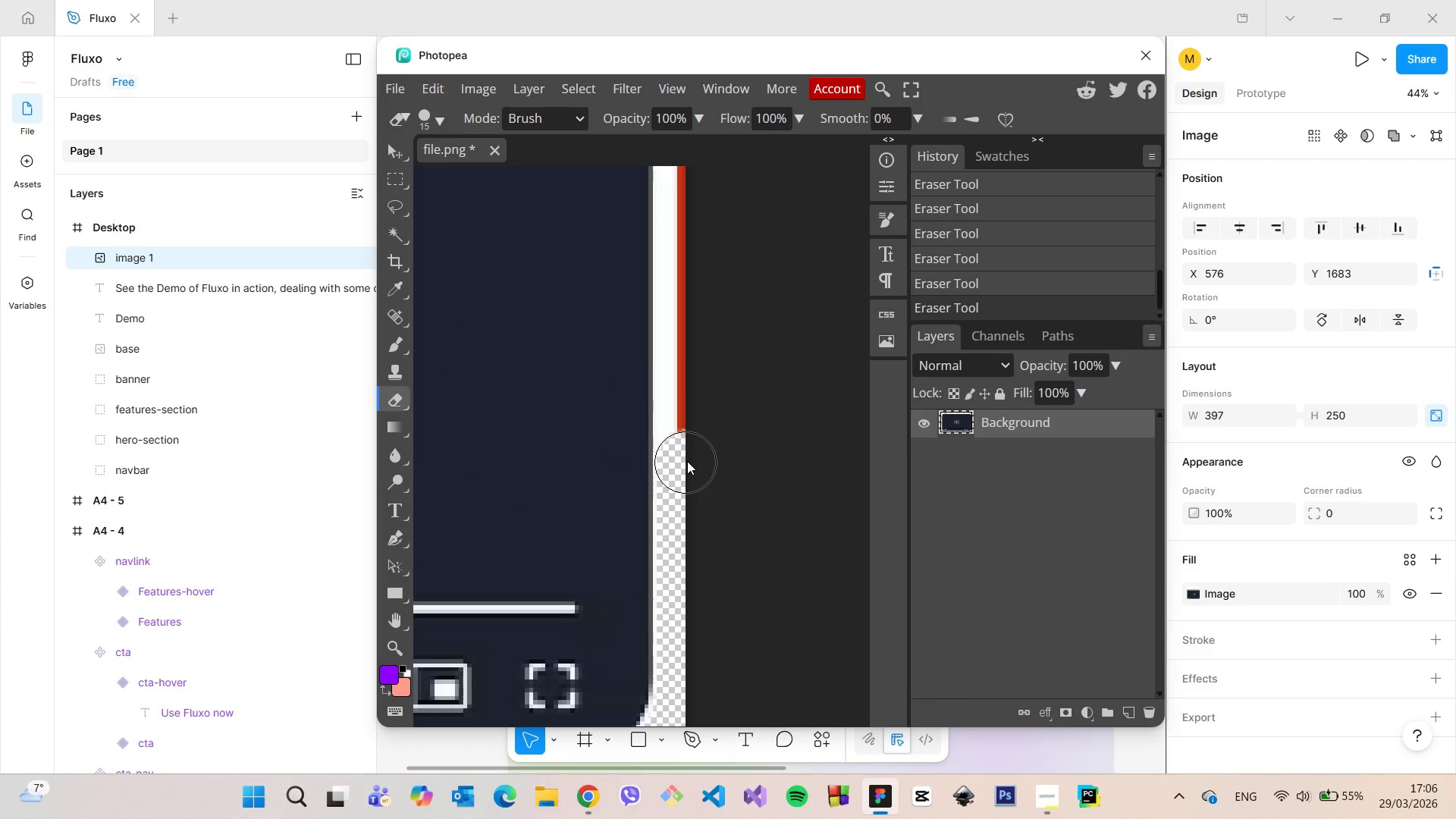 
left_click_drag(start_coordinate=[688, 456], to_coordinate=[676, 216])
 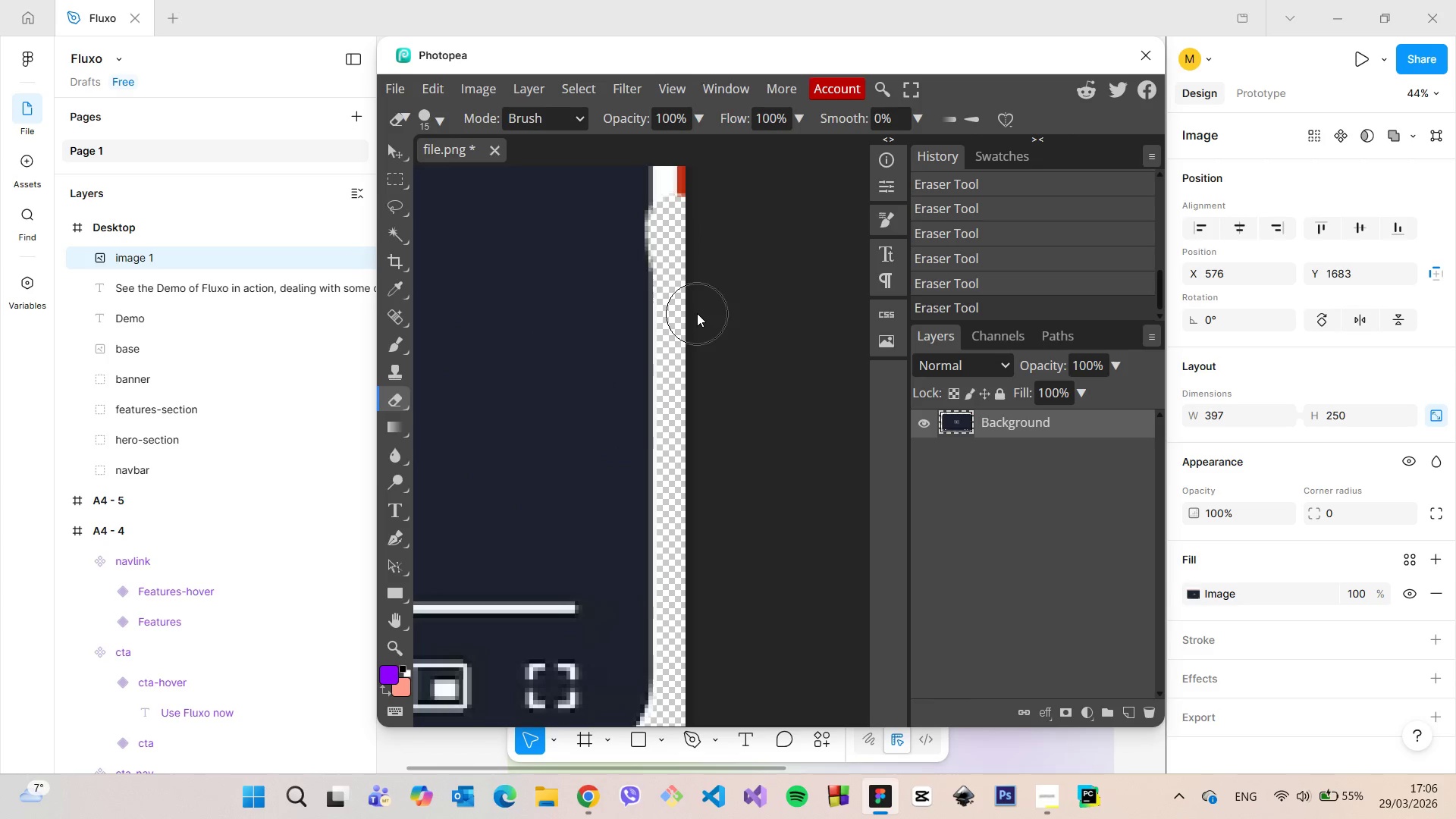 
key(Control+Z)
 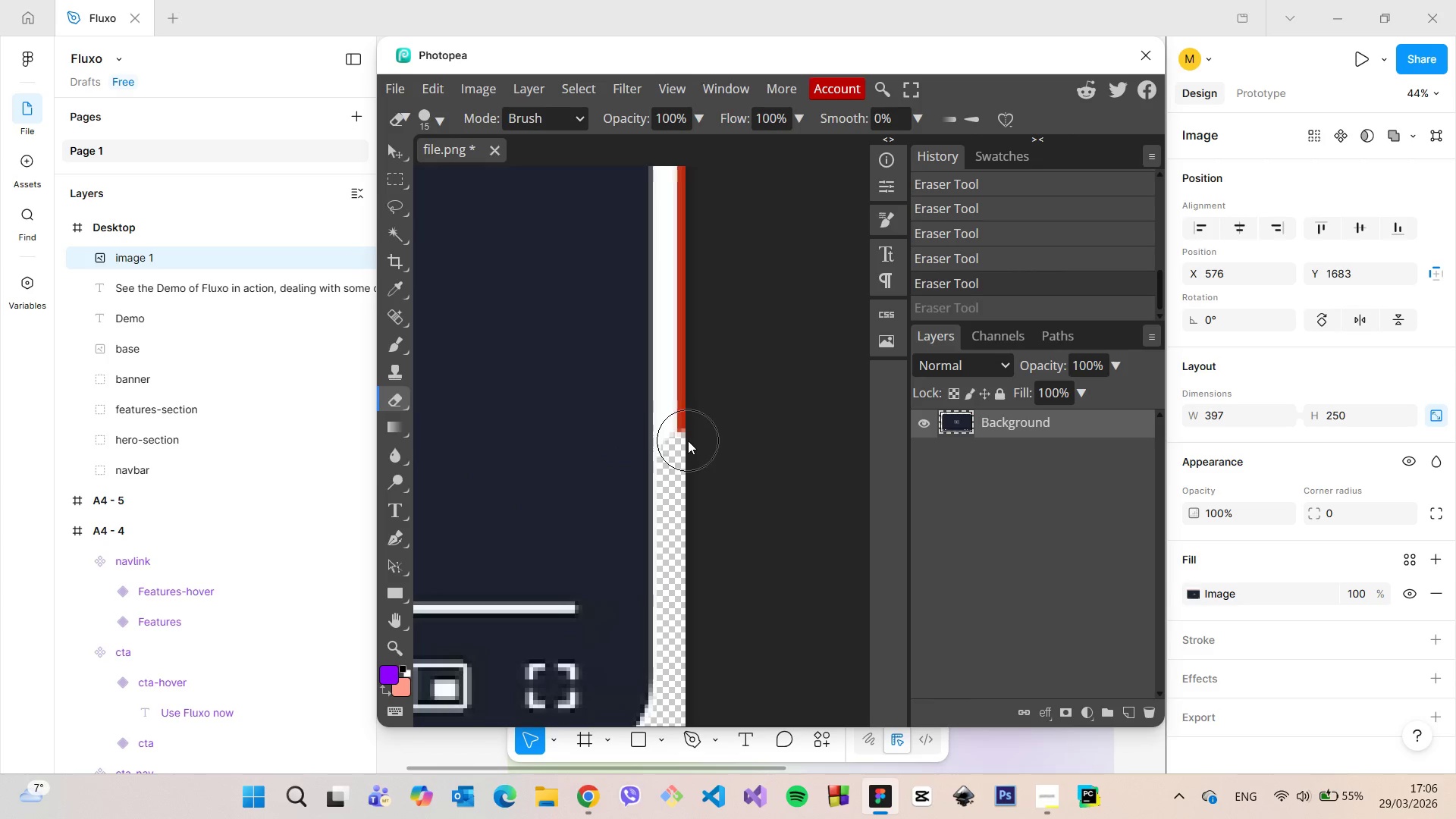 
left_click_drag(start_coordinate=[688, 442], to_coordinate=[682, 191])
 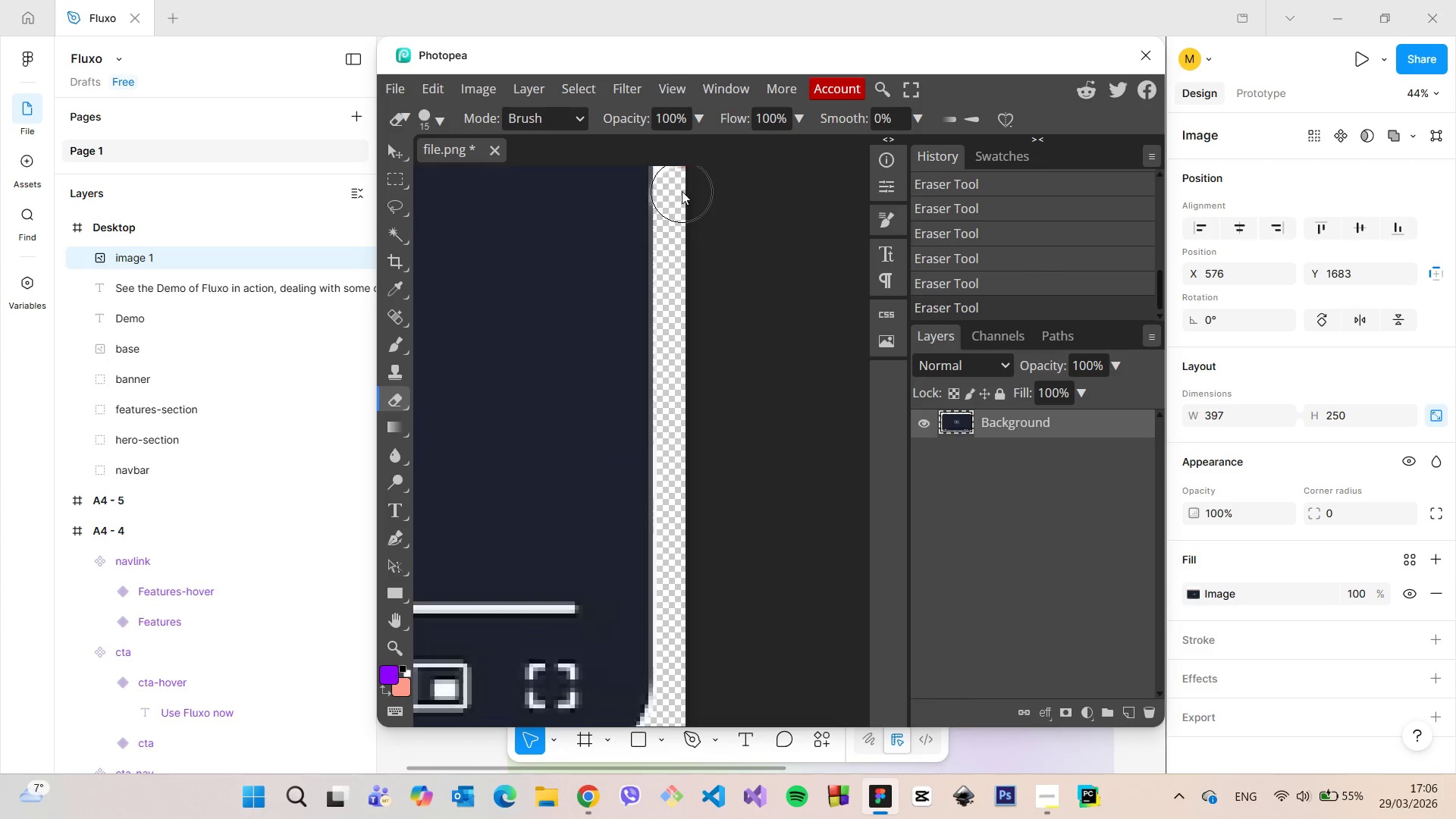 
scroll: coordinate [682, 191], scroll_direction: up, amount: 5.0
 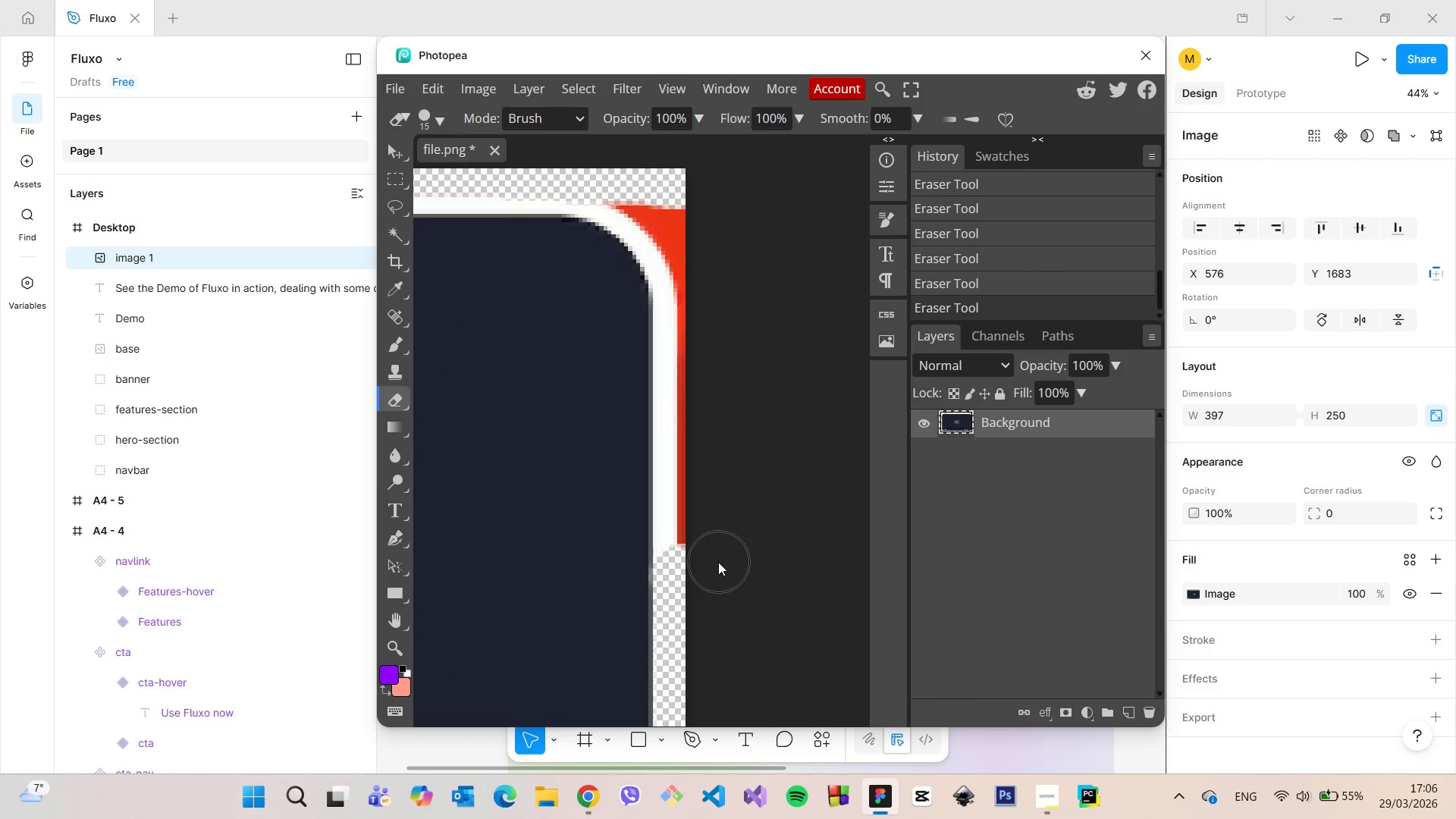 
key(Control+Z)
 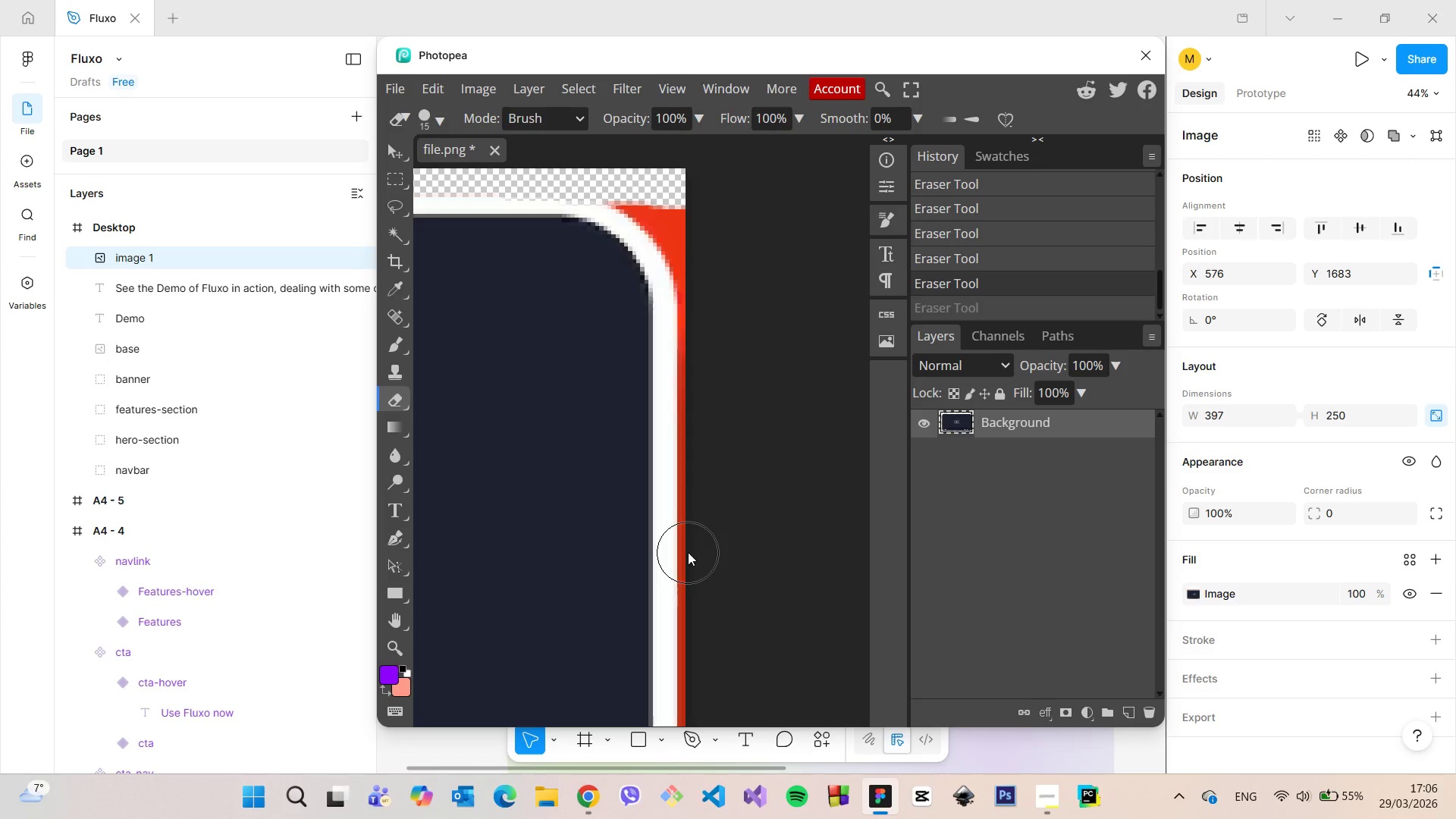 
left_click([688, 552])
 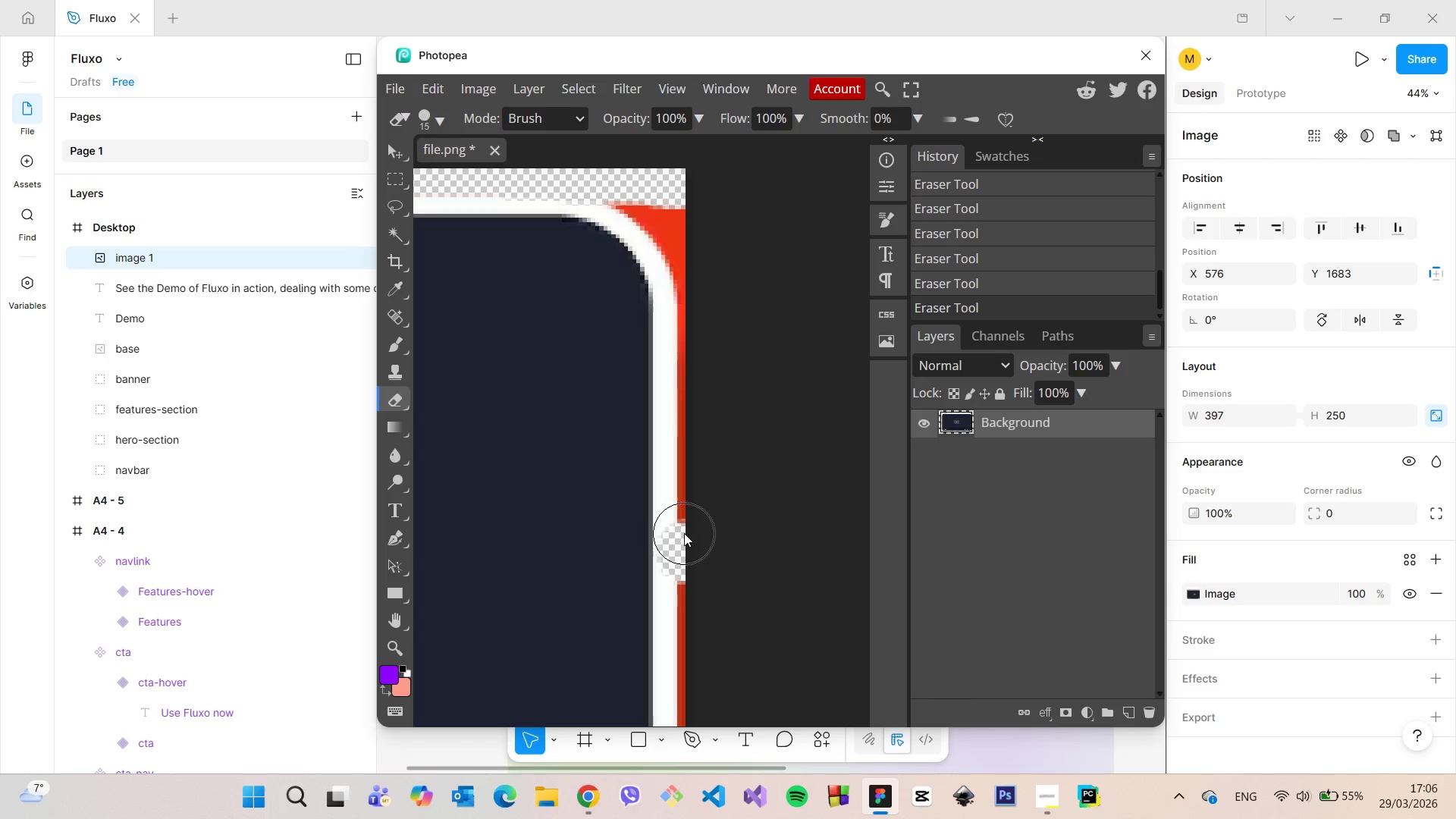 
left_click_drag(start_coordinate=[685, 532], to_coordinate=[566, 174])
 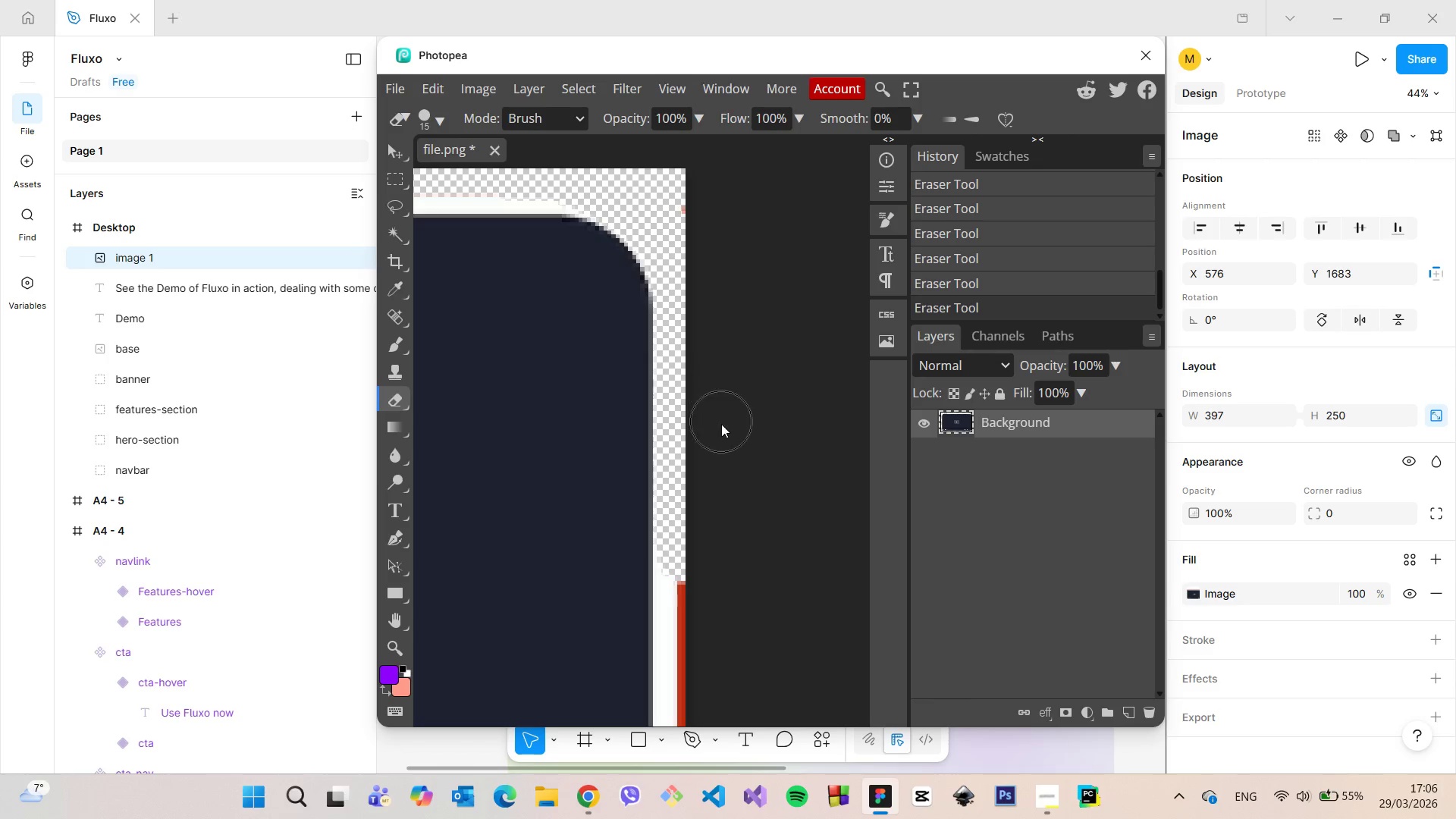 
scroll: coordinate [721, 426], scroll_direction: down, amount: 3.0
 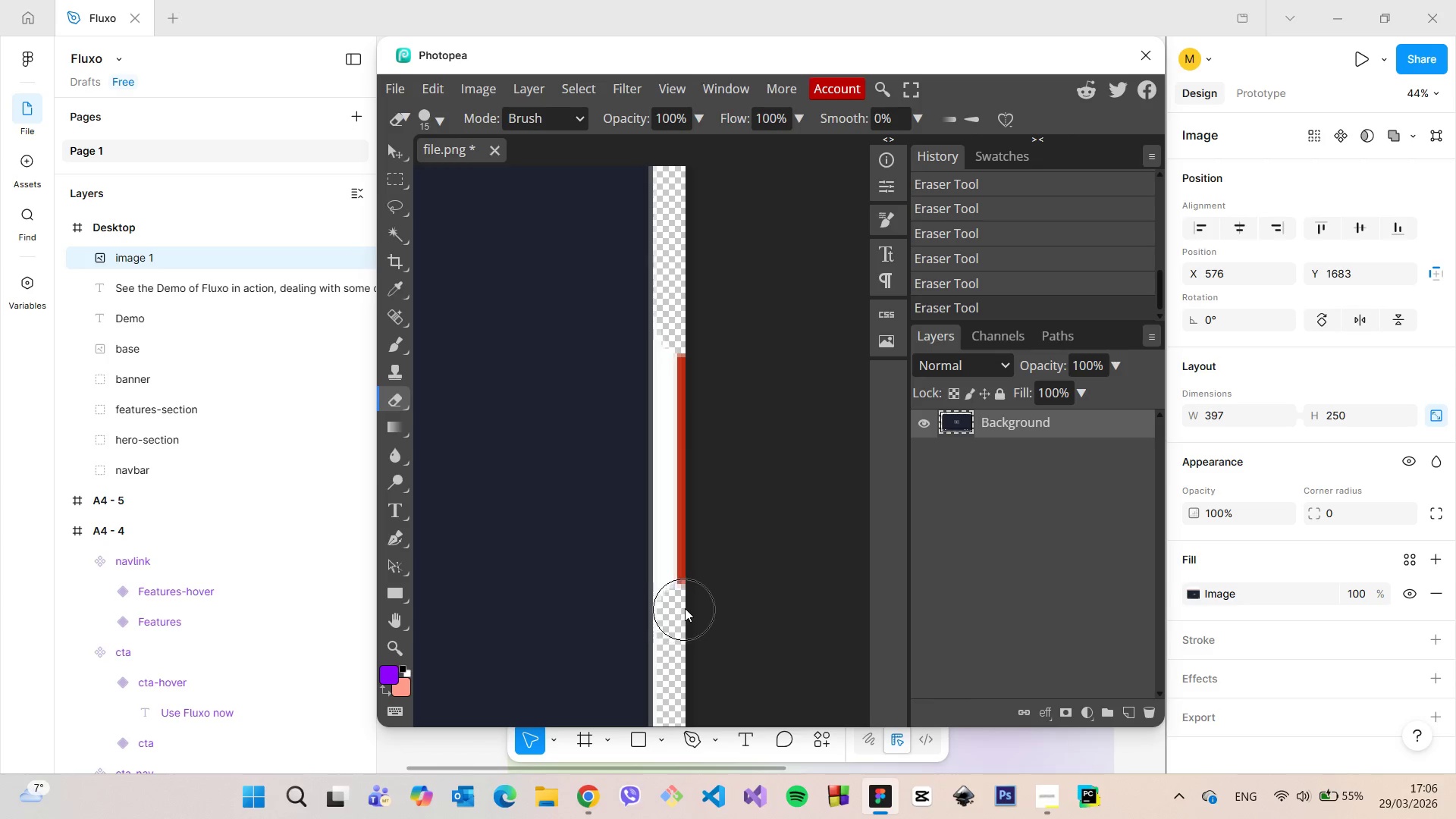 
left_click_drag(start_coordinate=[686, 603], to_coordinate=[689, 287])
 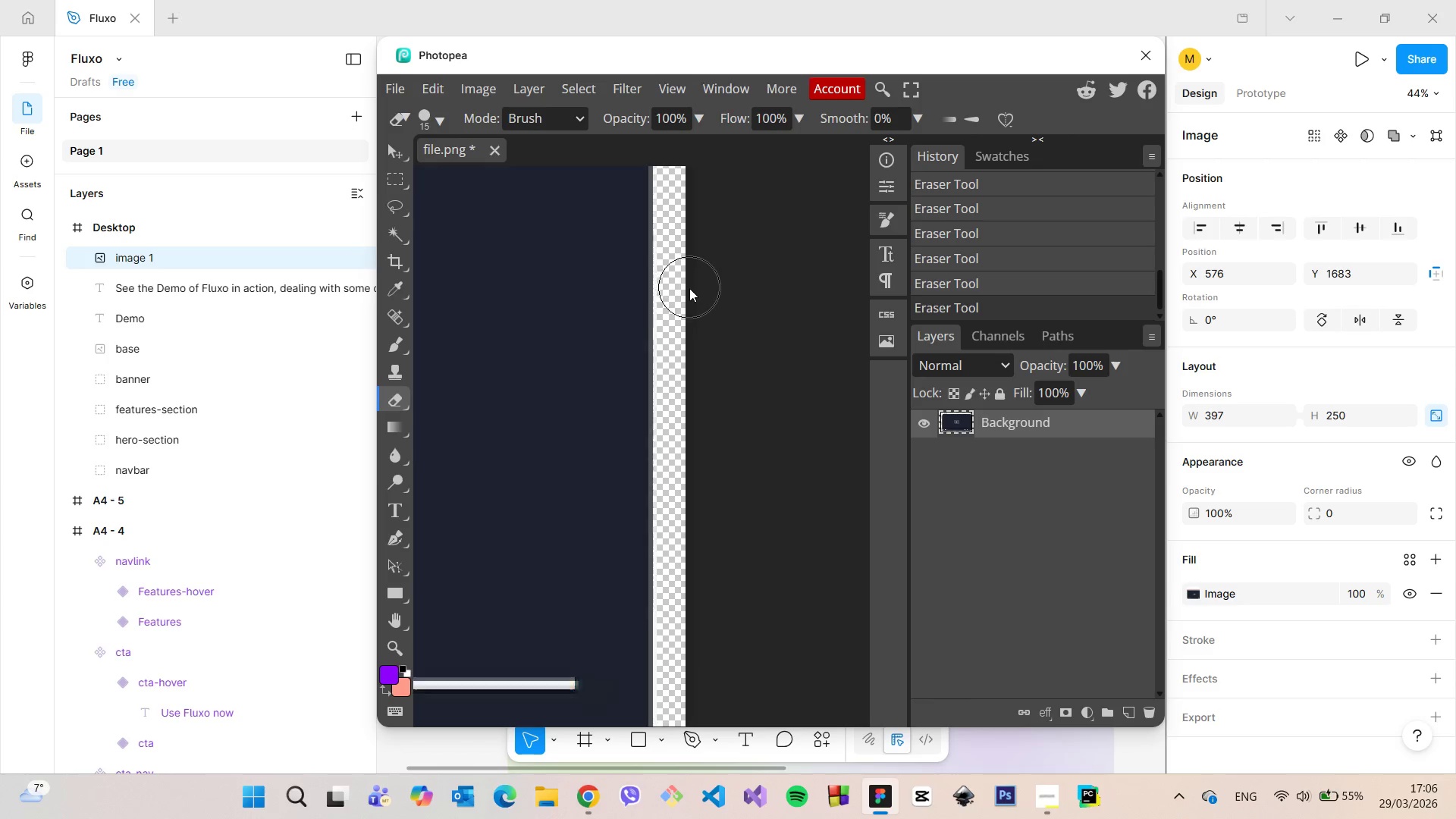 
hold_key(key=ControlLeft, duration=0.62)
 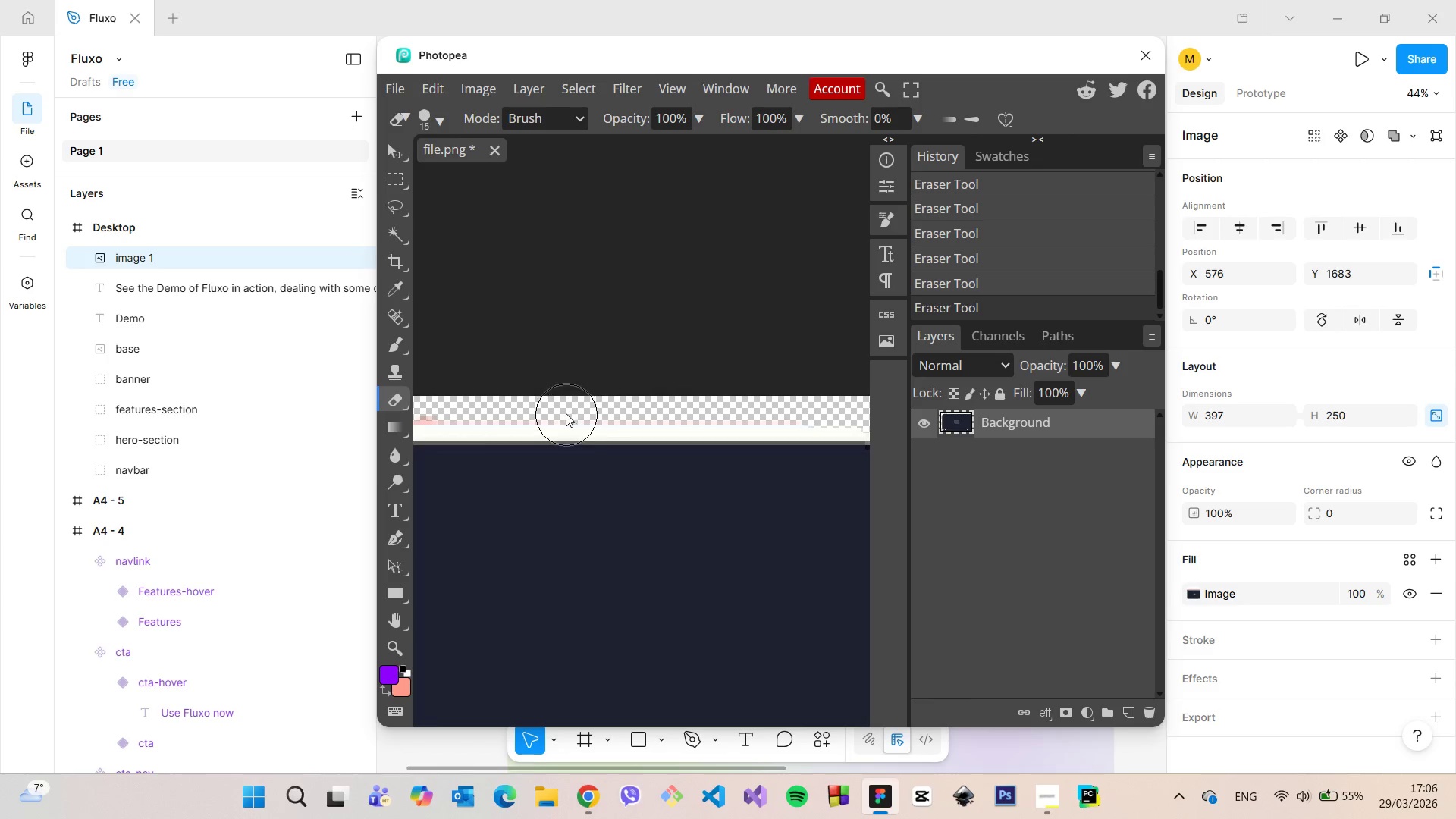 
scroll: coordinate [678, 378], scroll_direction: up, amount: 10.0
 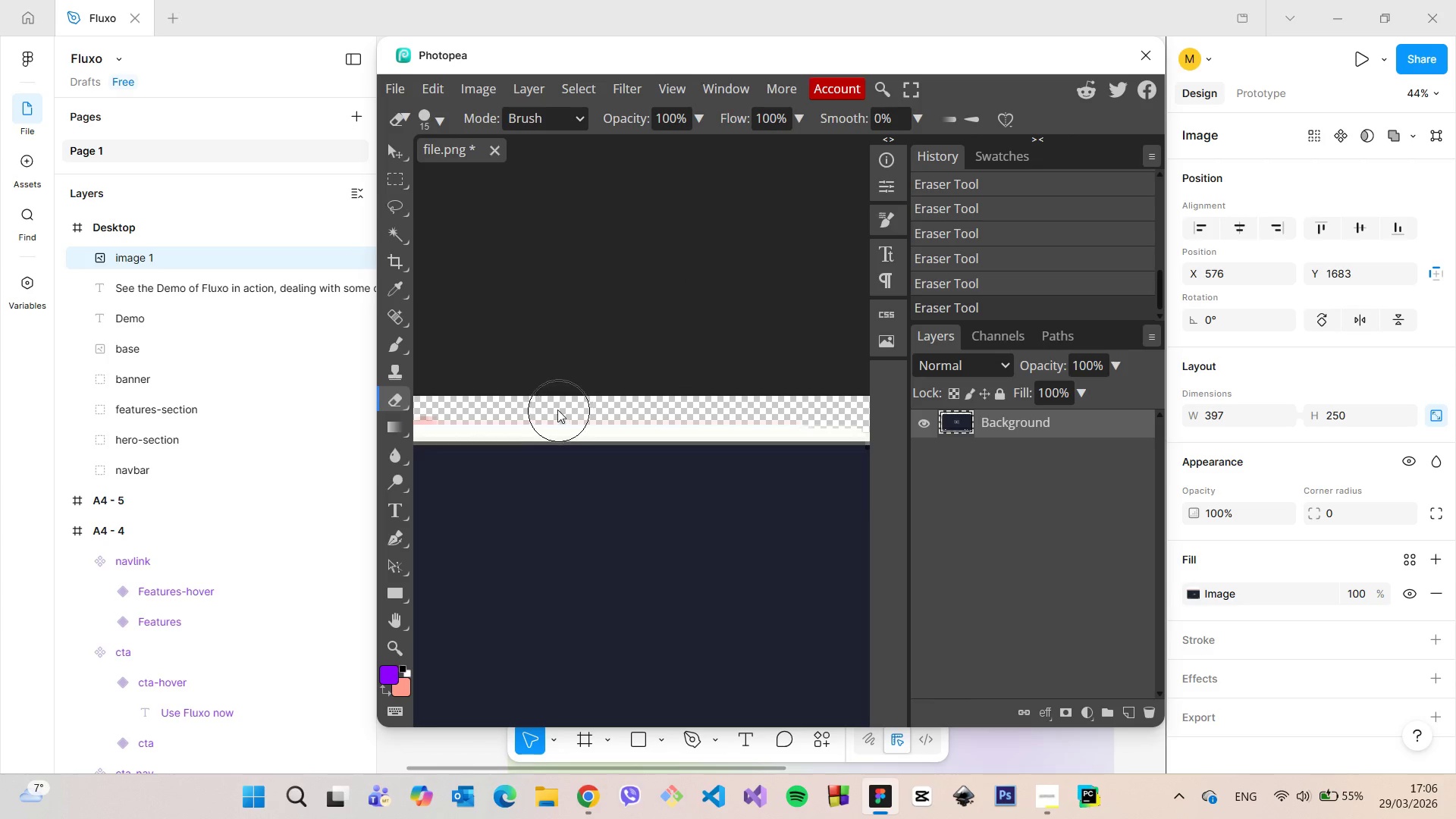 
left_click_drag(start_coordinate=[556, 409], to_coordinate=[801, 410])
 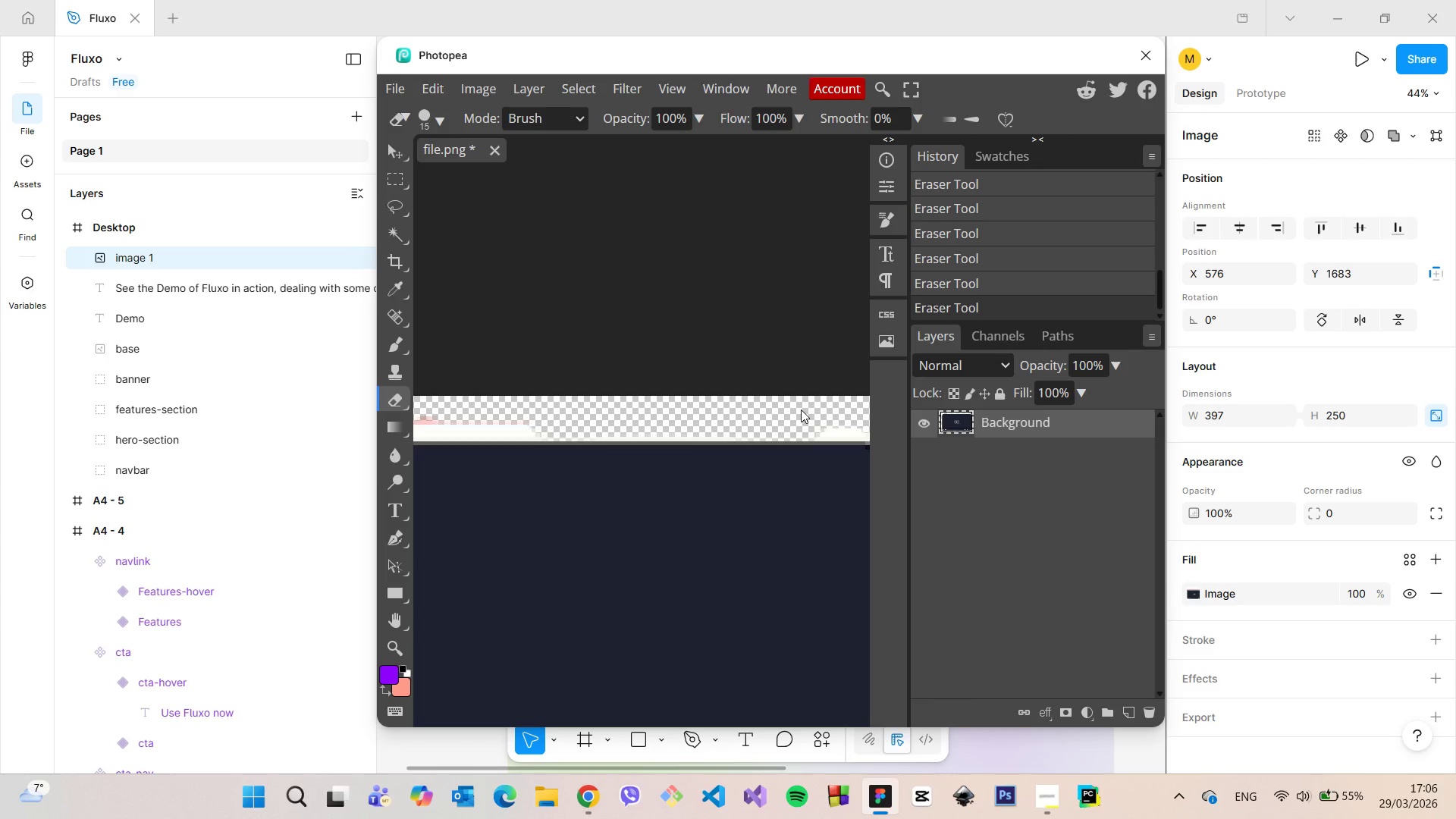 
hold_key(key=ControlLeft, duration=0.77)
scroll: coordinate [802, 410], scroll_direction: down, amount: 1.0
 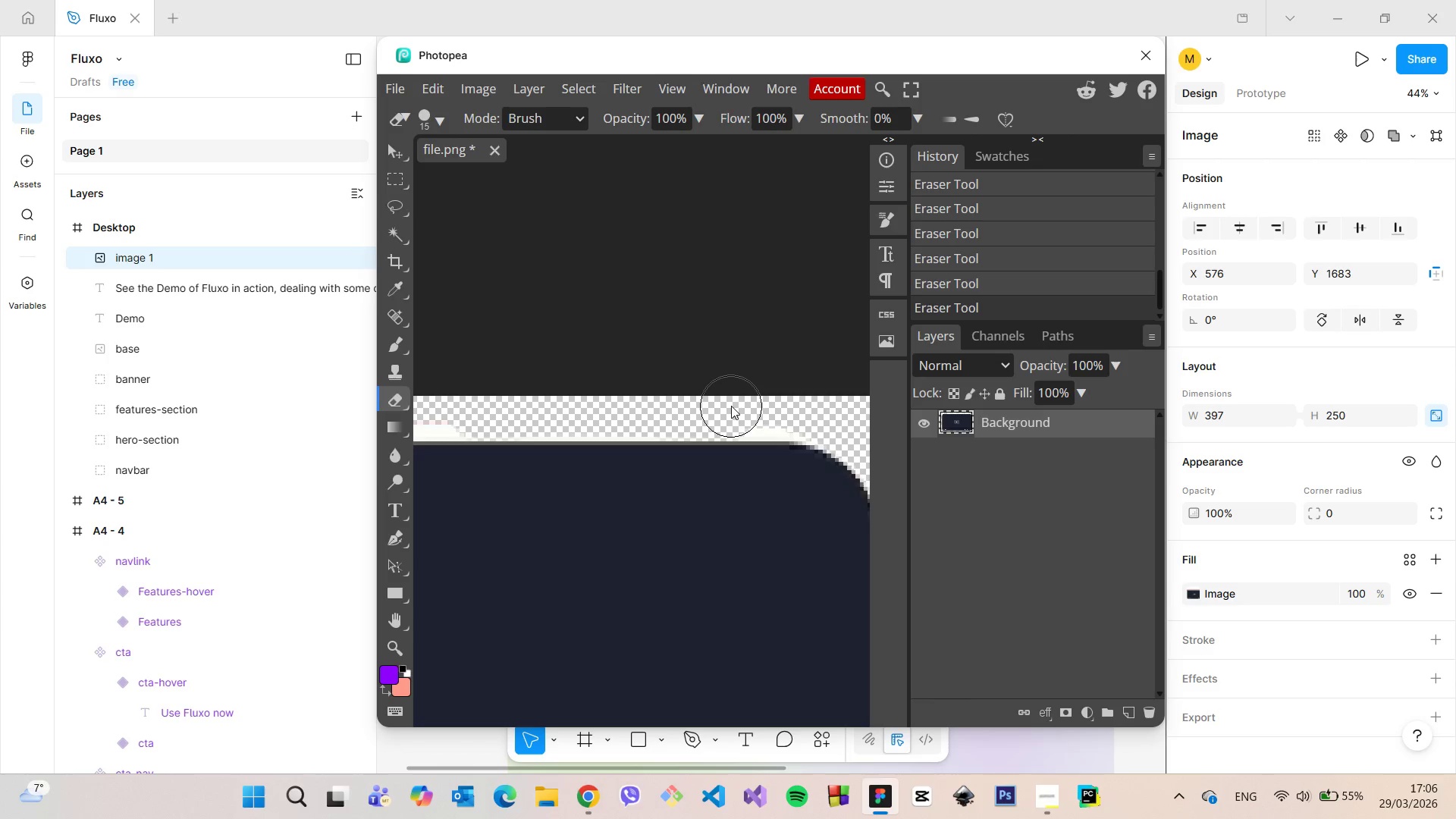 
left_click_drag(start_coordinate=[729, 407], to_coordinate=[829, 406])
 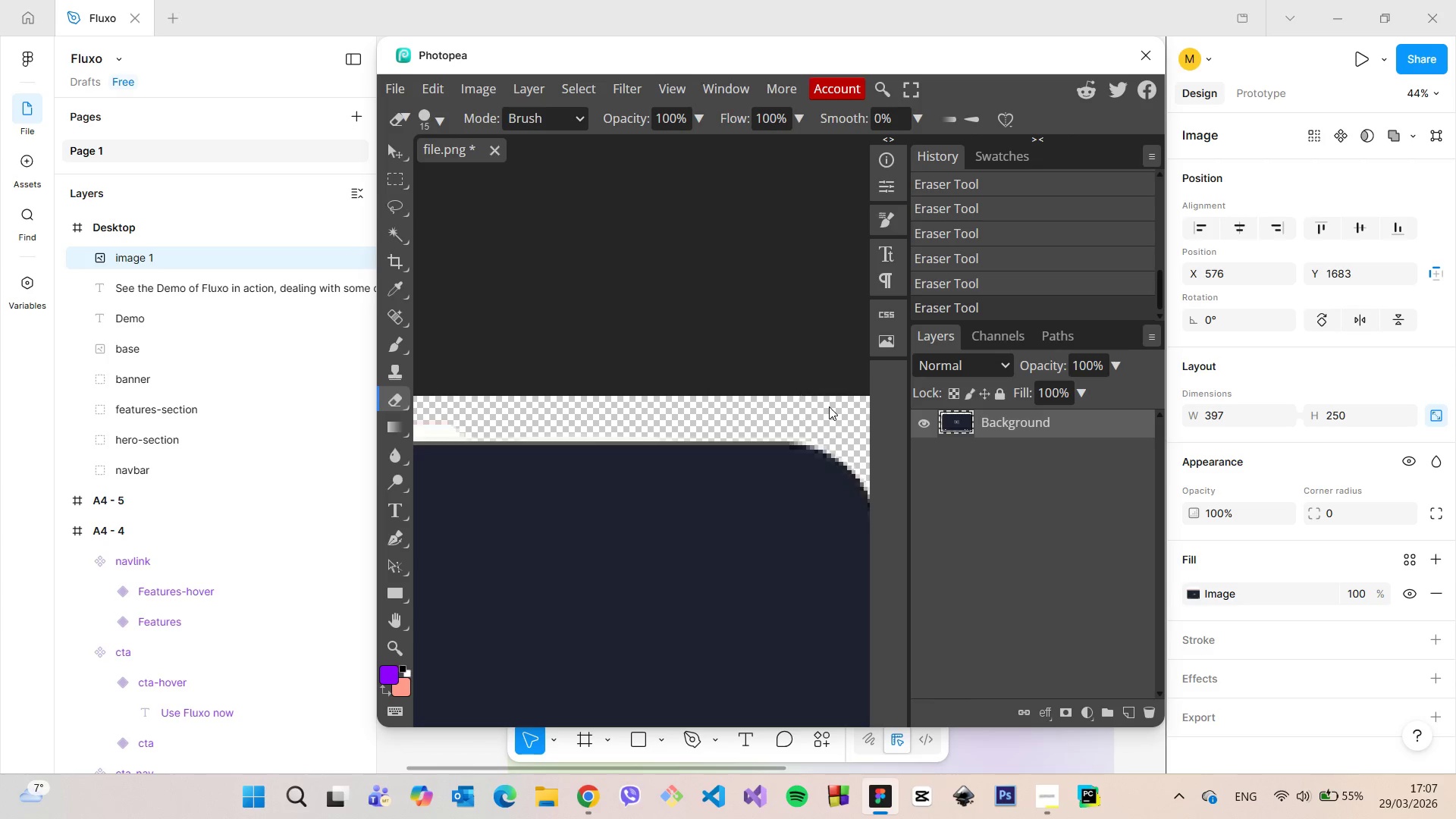 
hold_key(key=ControlLeft, duration=0.81)
scroll: coordinate [829, 406], scroll_direction: up, amount: 4.0
 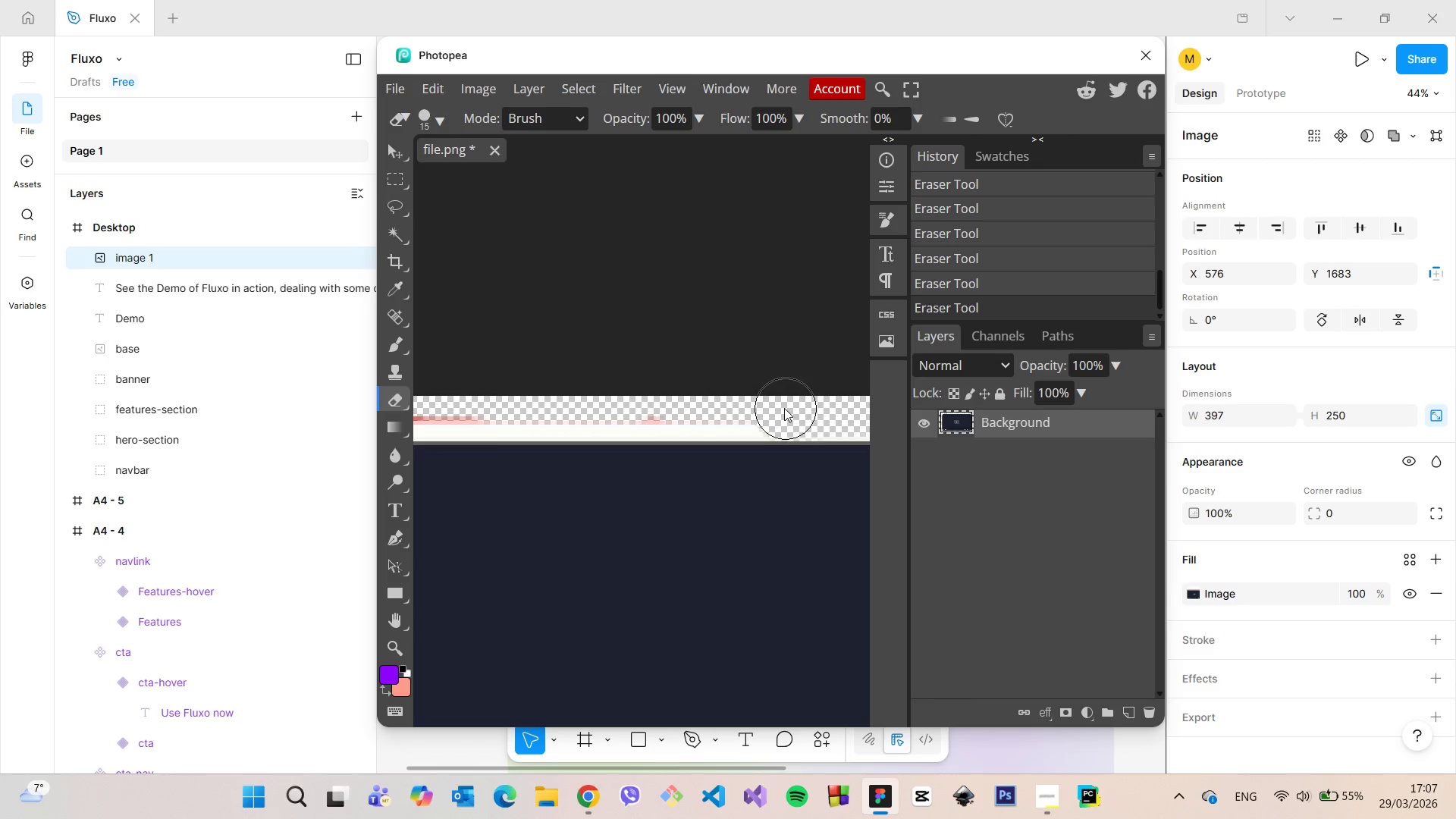 
left_click_drag(start_coordinate=[783, 408], to_coordinate=[493, 406])
 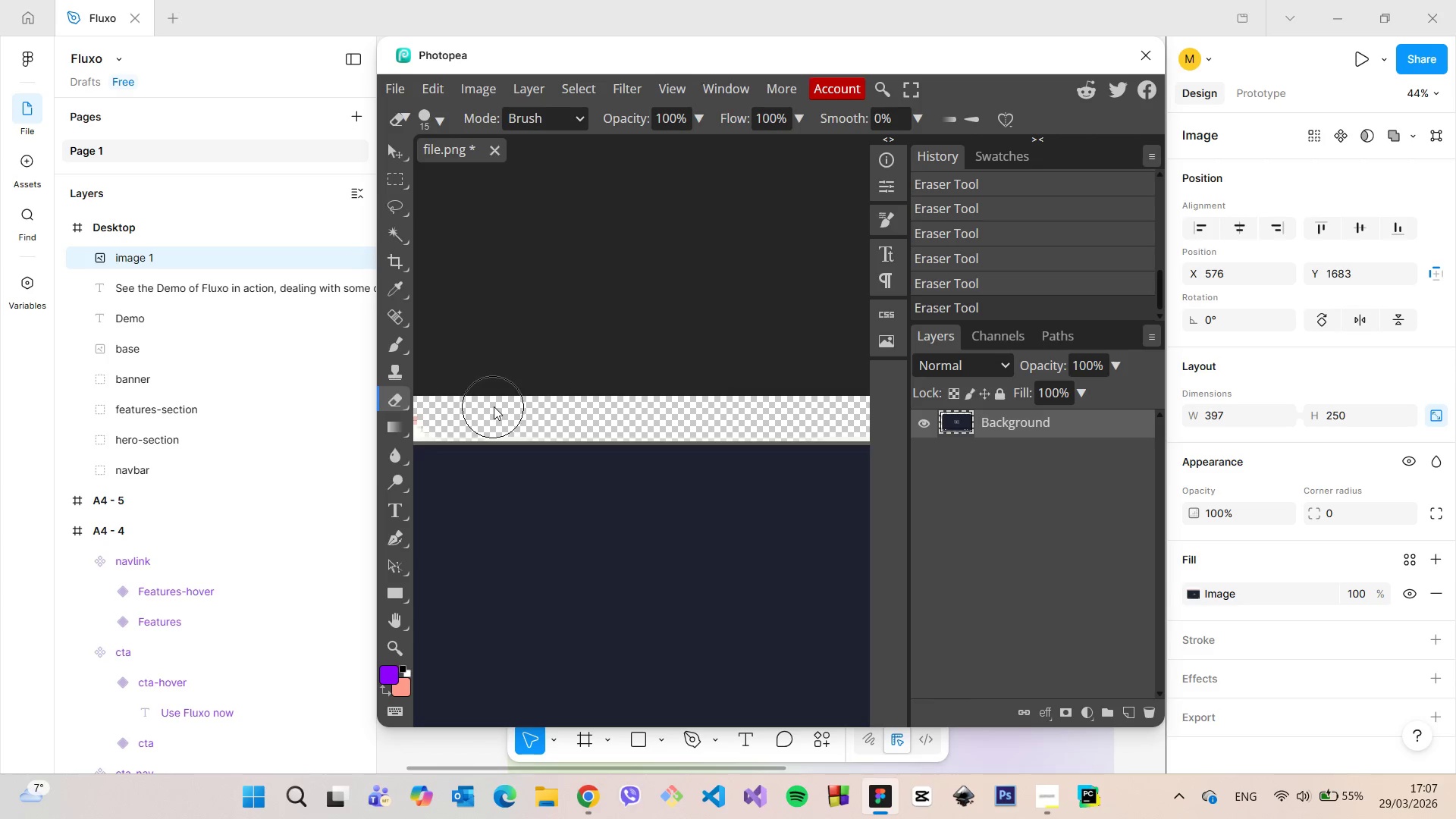 
hold_key(key=ControlLeft, duration=0.8)
 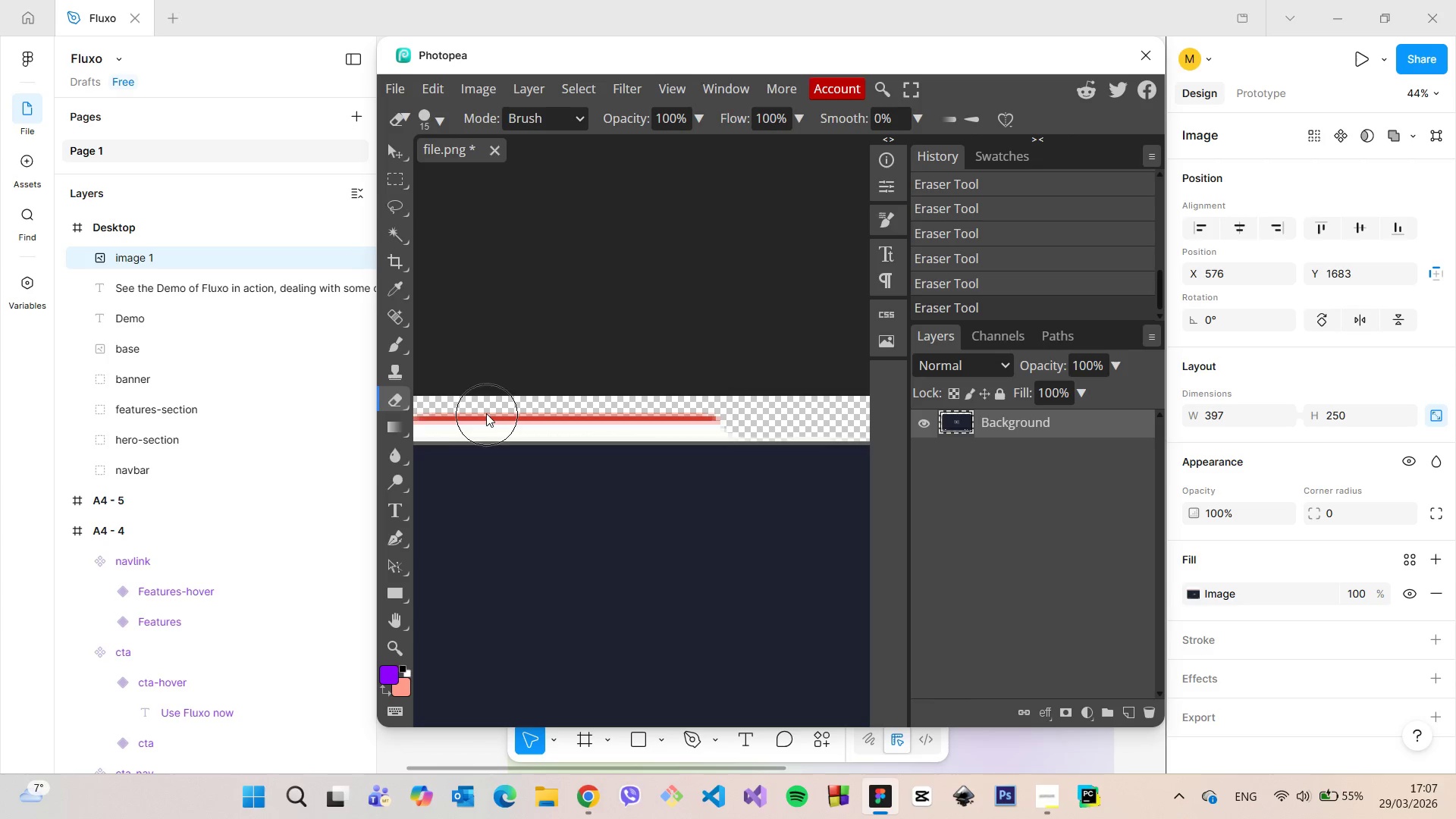 
hold_key(key=ControlLeft, duration=5.94)
 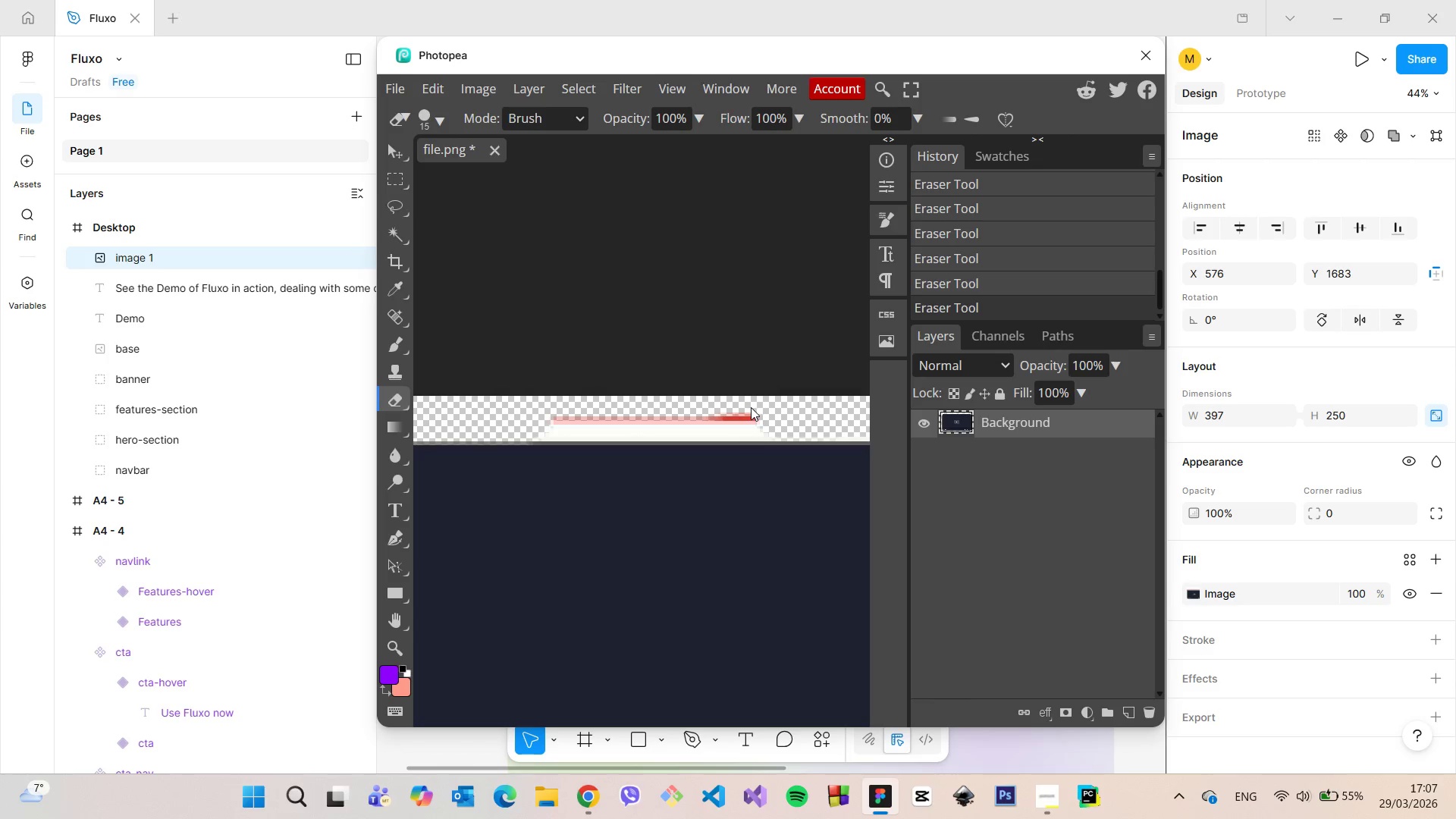 
scroll: coordinate [496, 407], scroll_direction: up, amount: 4.0
 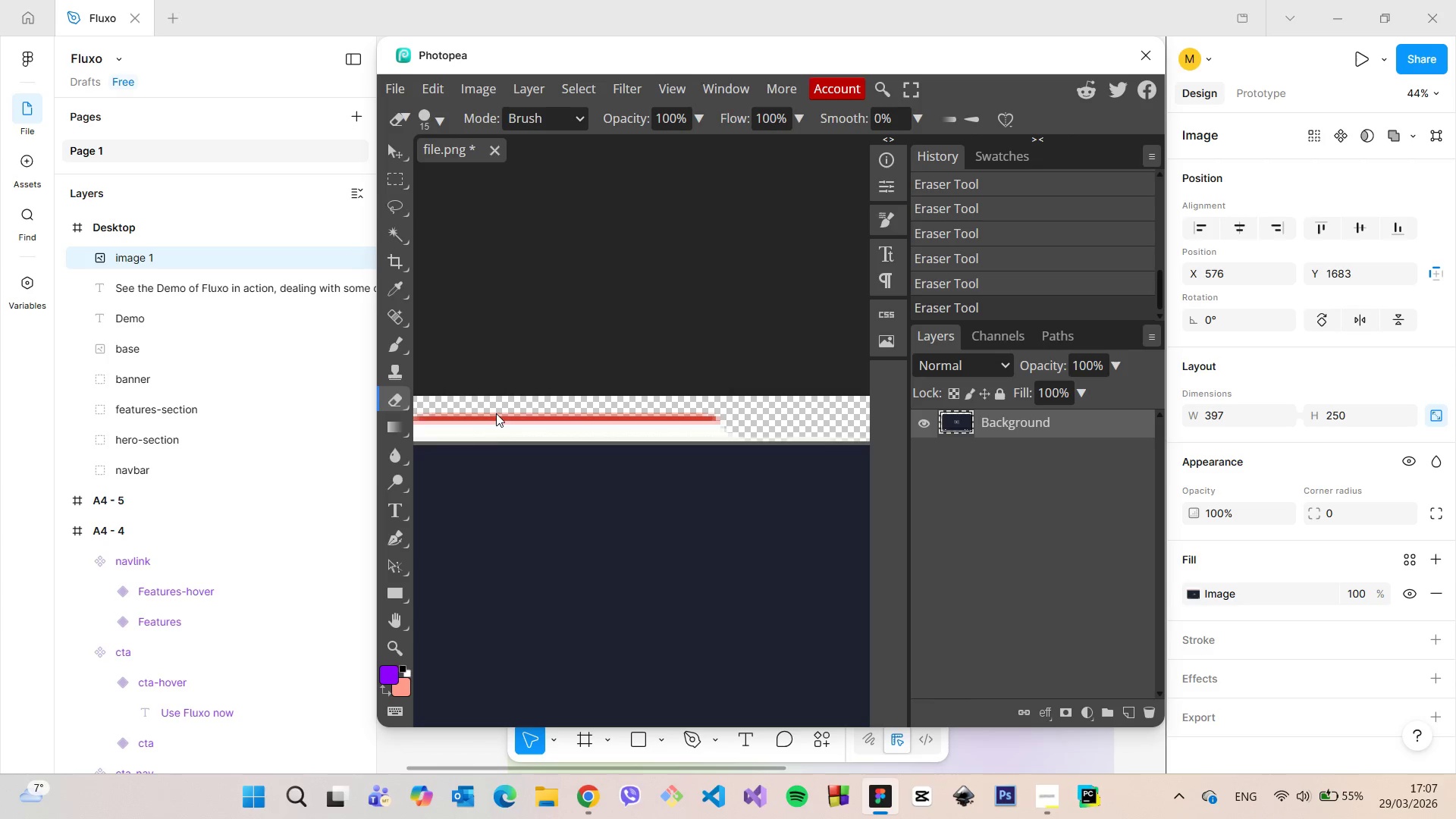 
left_click_drag(start_coordinate=[482, 409], to_coordinate=[619, 403])
 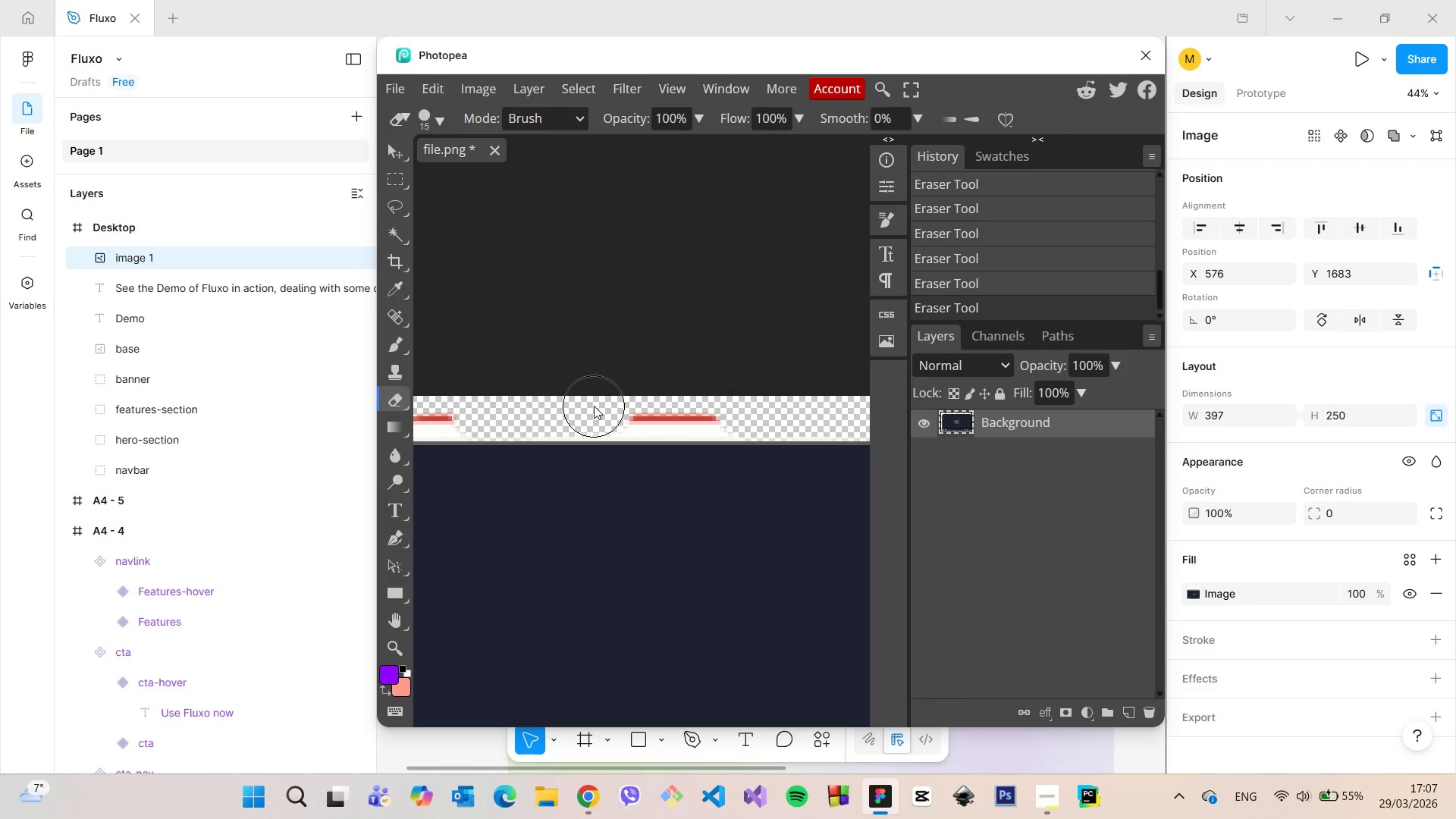 
left_click_drag(start_coordinate=[594, 406], to_coordinate=[750, 406])
 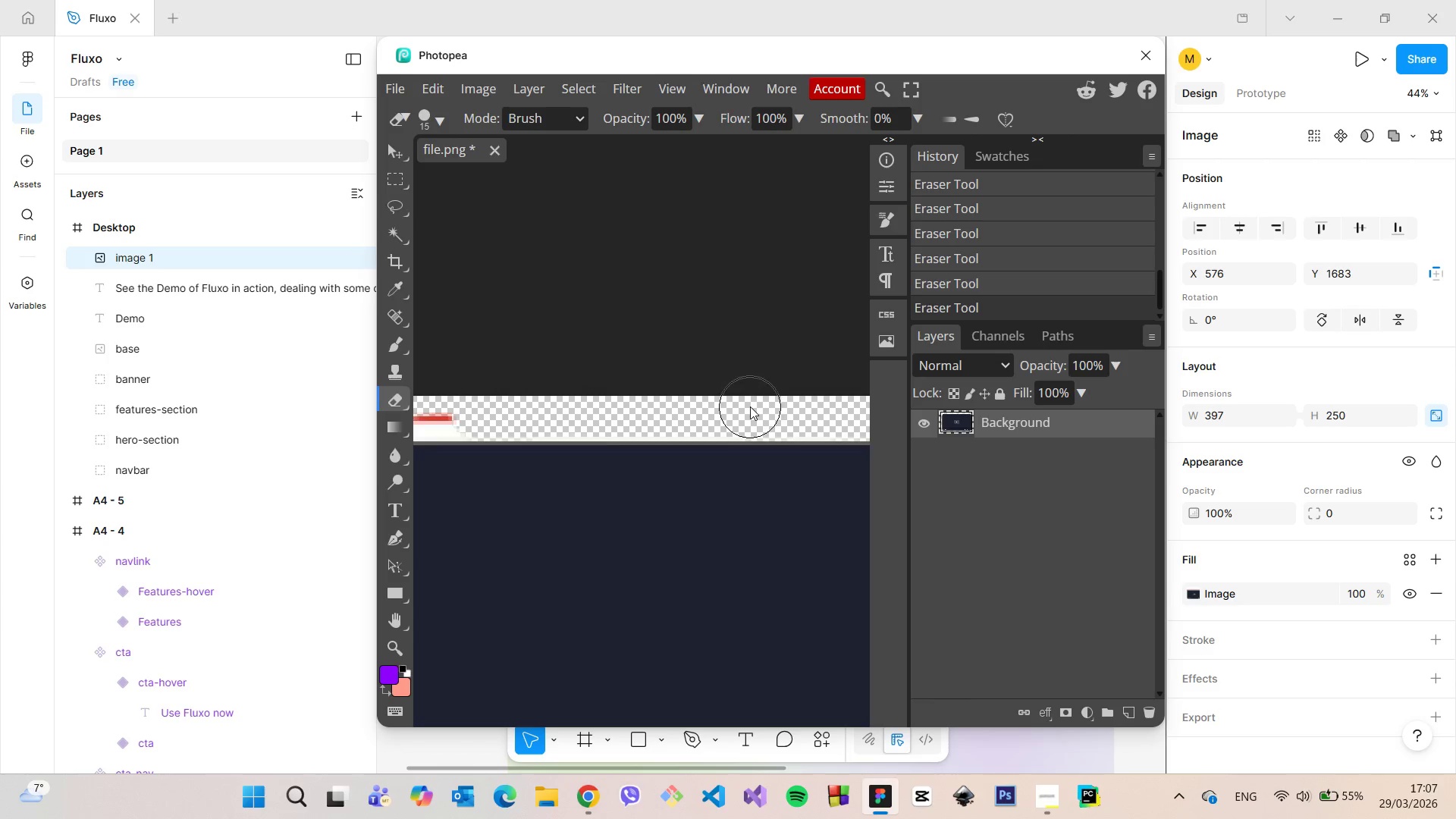 
hold_key(key=ControlLeft, duration=0.7)
scroll: coordinate [751, 406], scroll_direction: up, amount: 4.0
 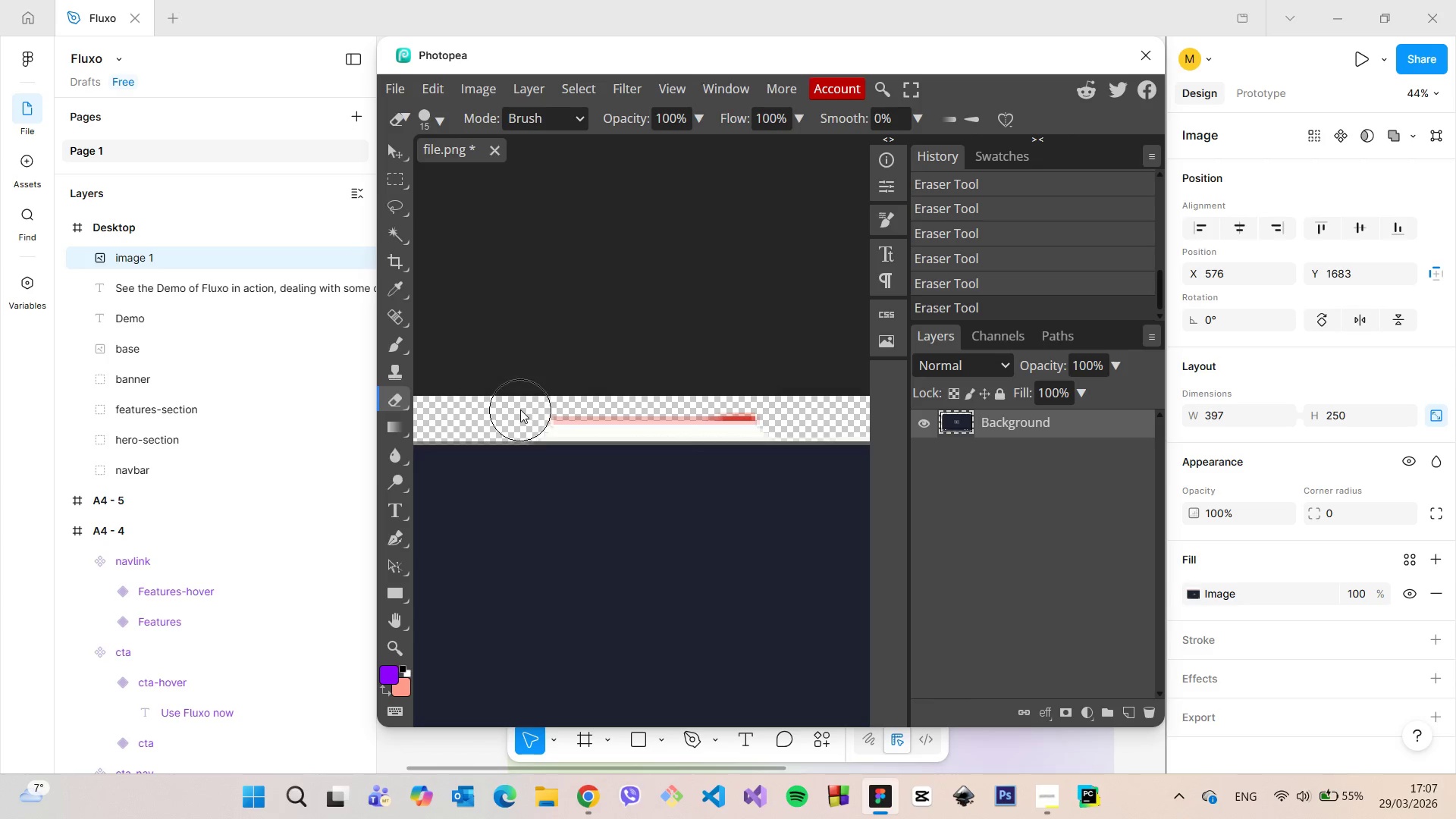 
left_click_drag(start_coordinate=[520, 409], to_coordinate=[783, 411])
 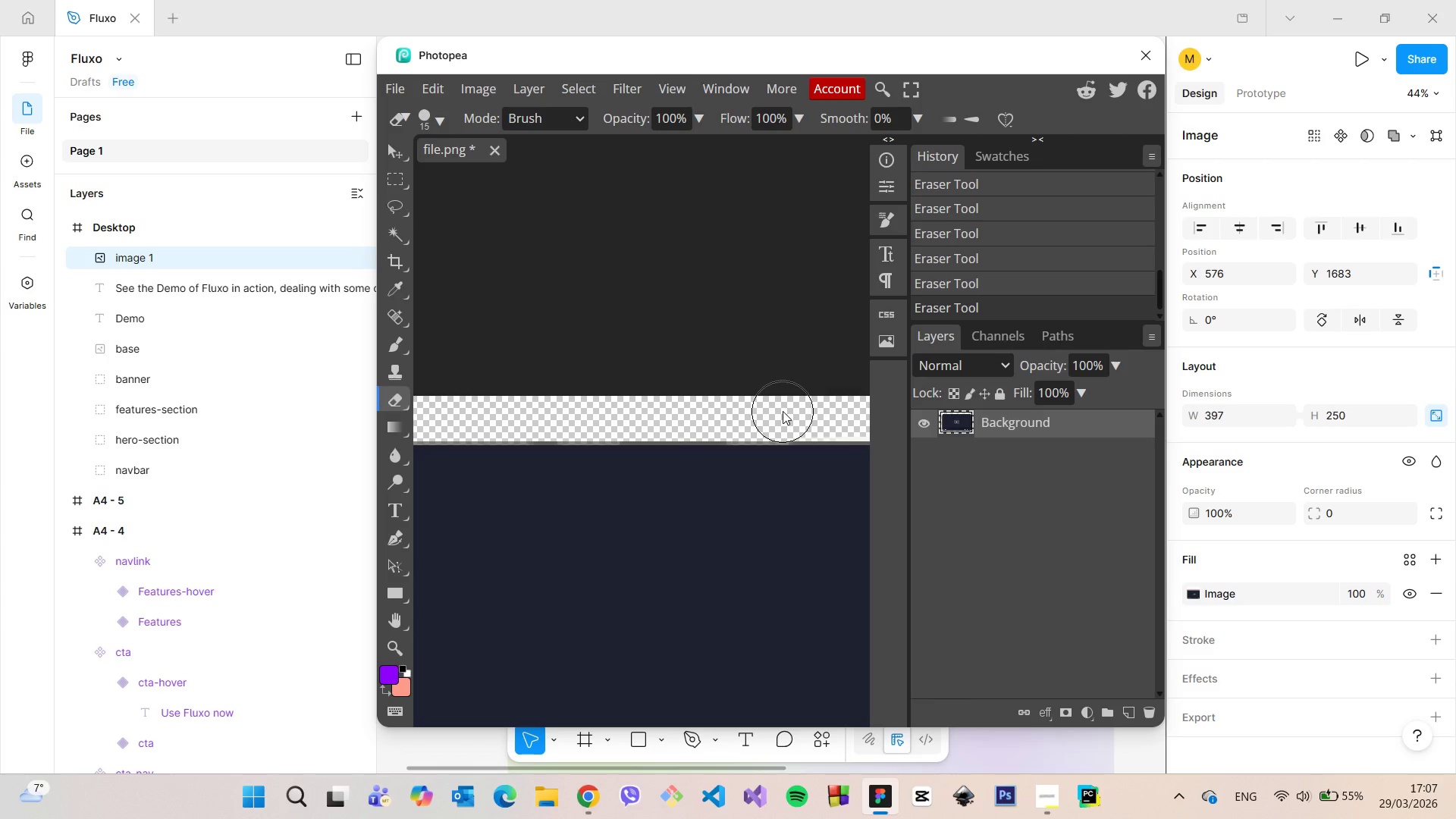 
hold_key(key=AltLeft, duration=1.52)
hold_key(key=AltLeft, duration=0.89)
scroll: coordinate [812, 424], scroll_direction: down, amount: 30.0
 